 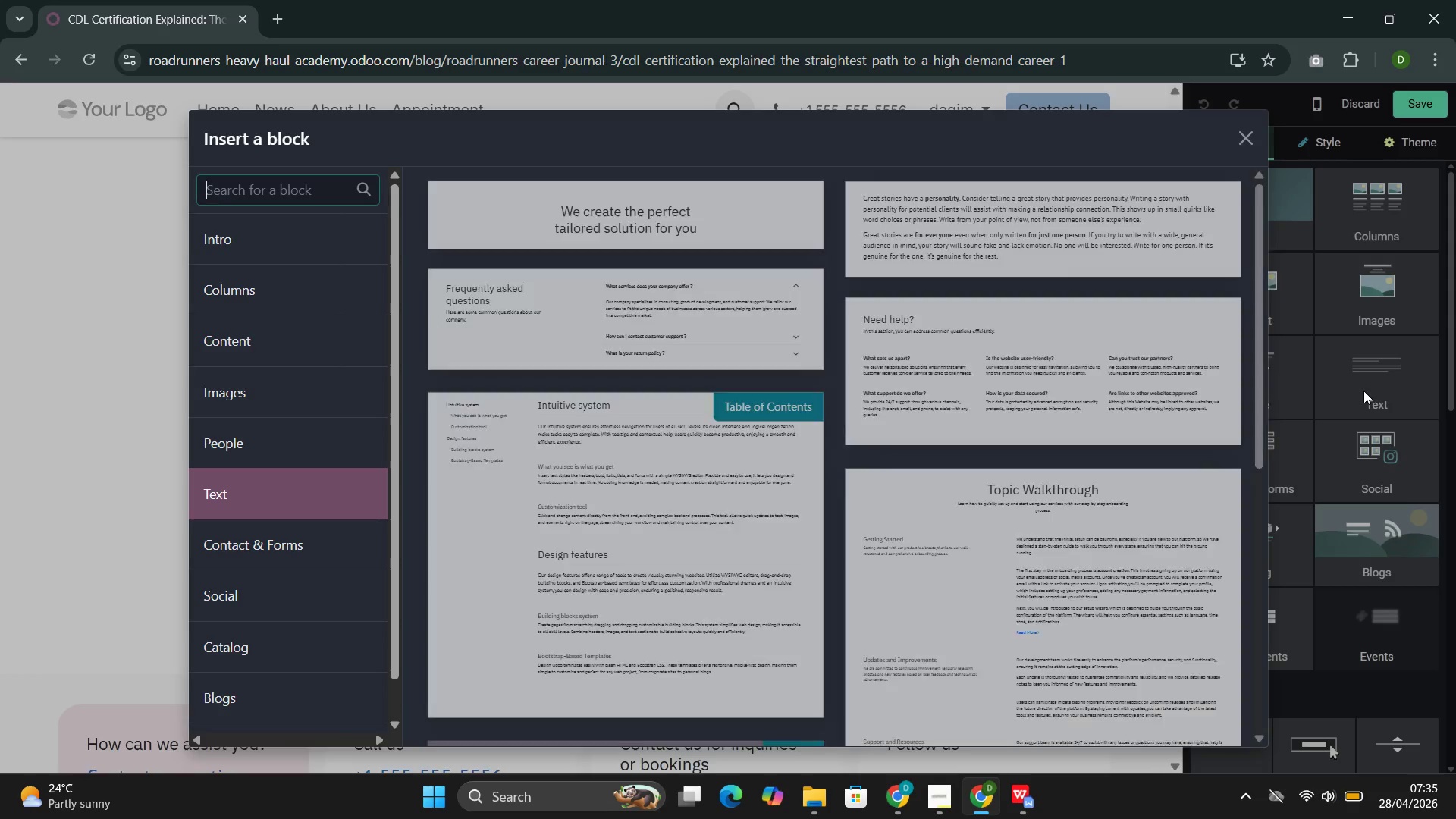 
left_click([983, 218])
 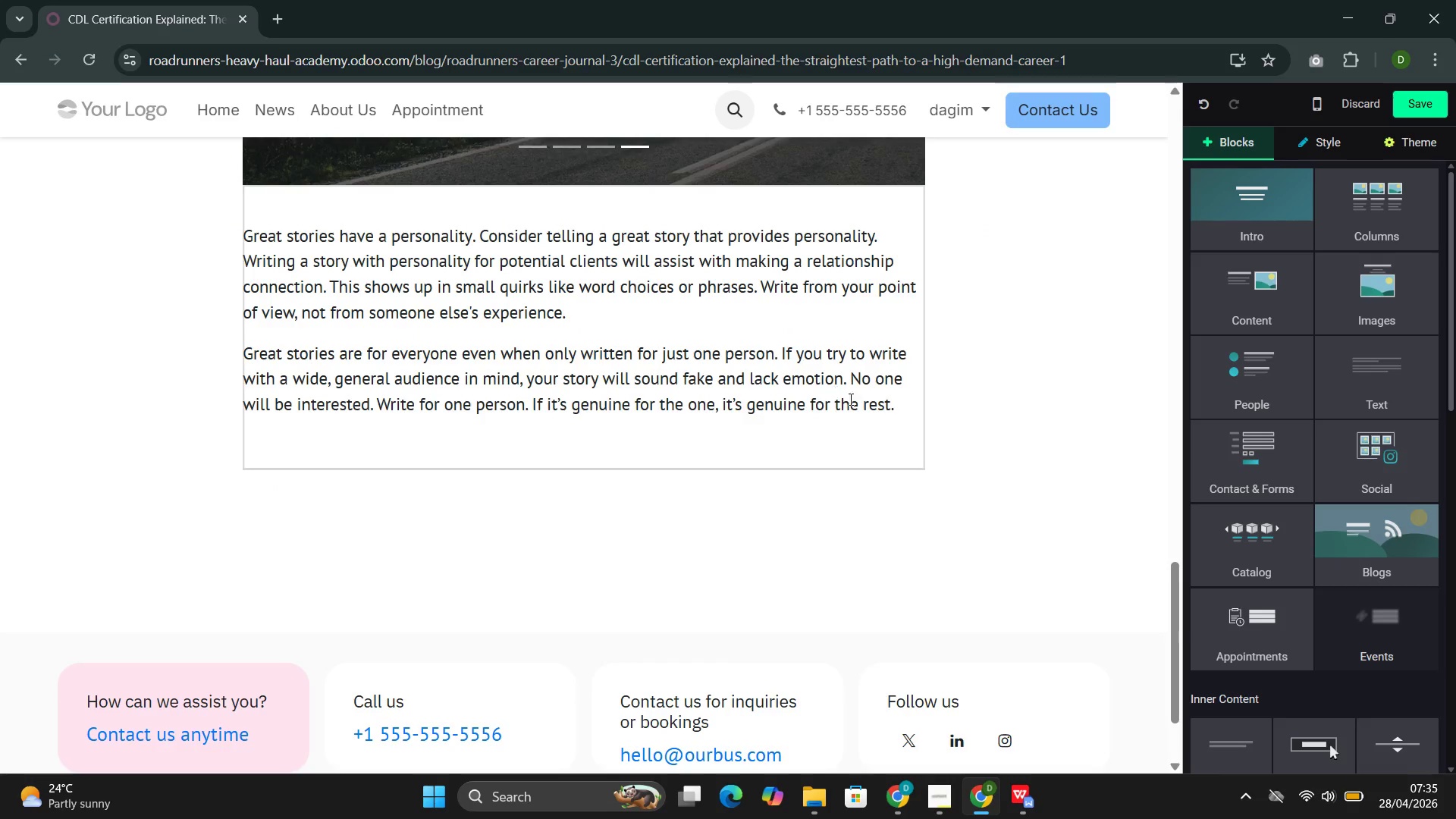 
left_click_drag(start_coordinate=[897, 410], to_coordinate=[237, 236])
 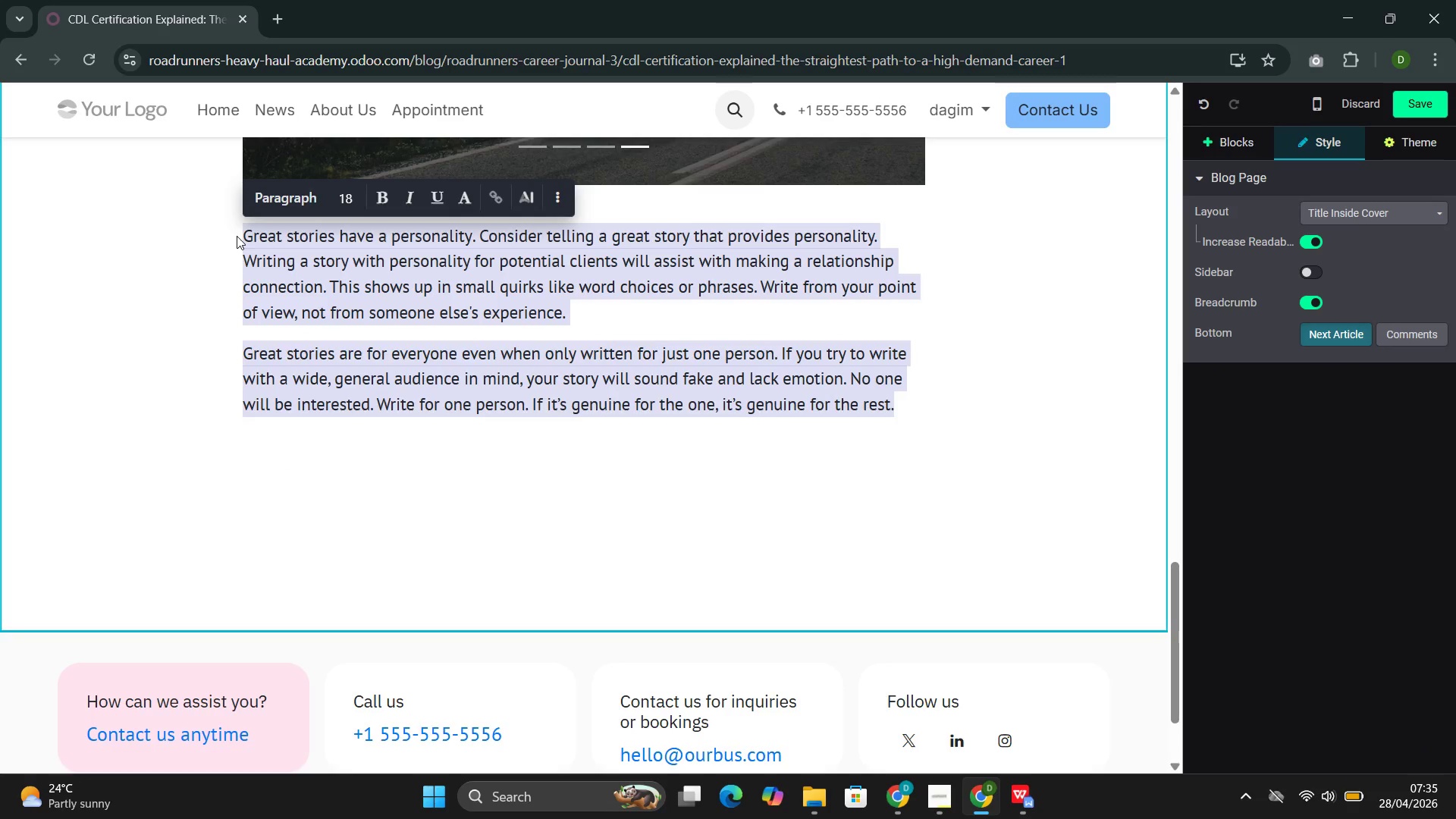 
wait(15.28)
 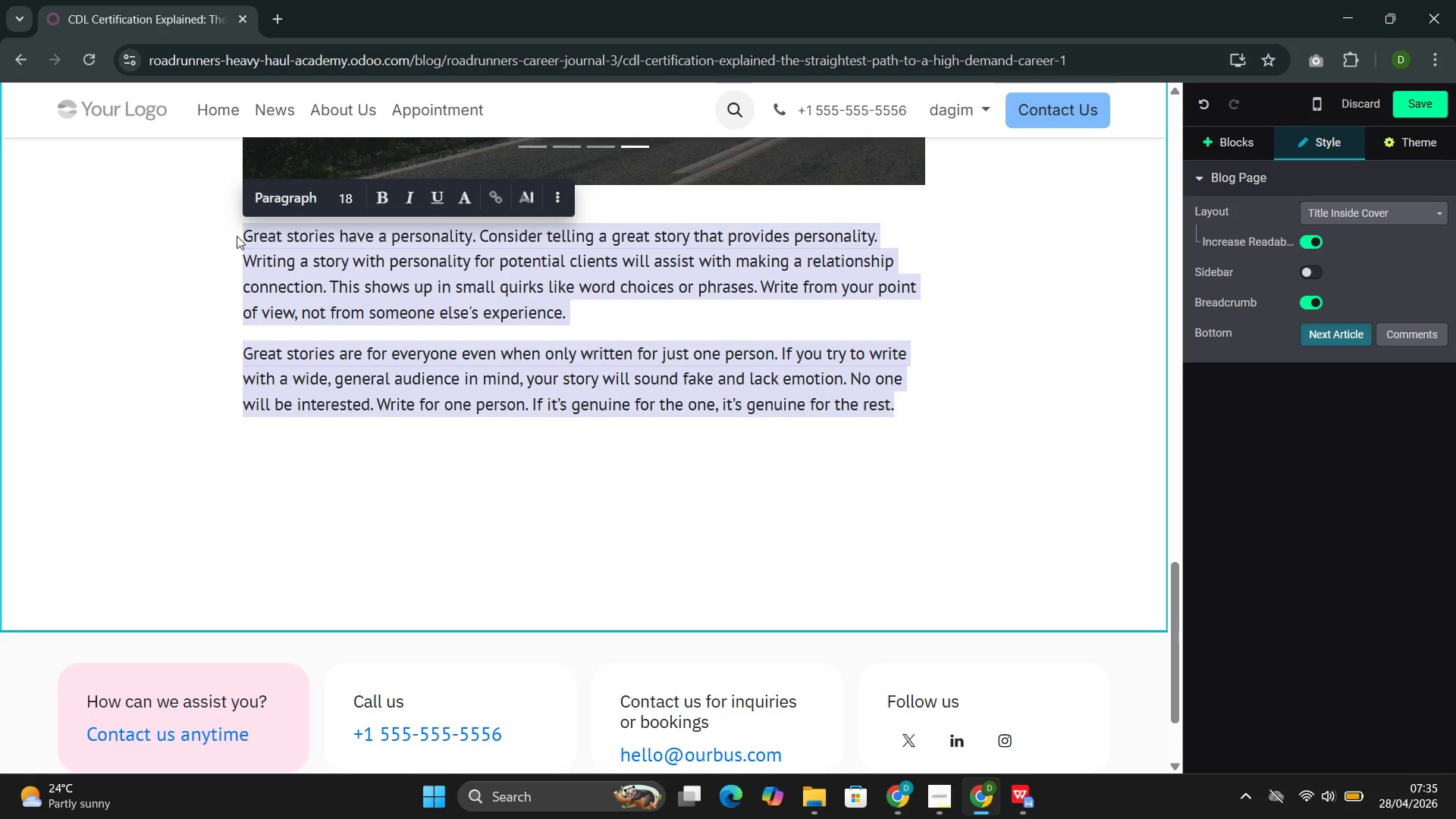 
key(Backspace)
 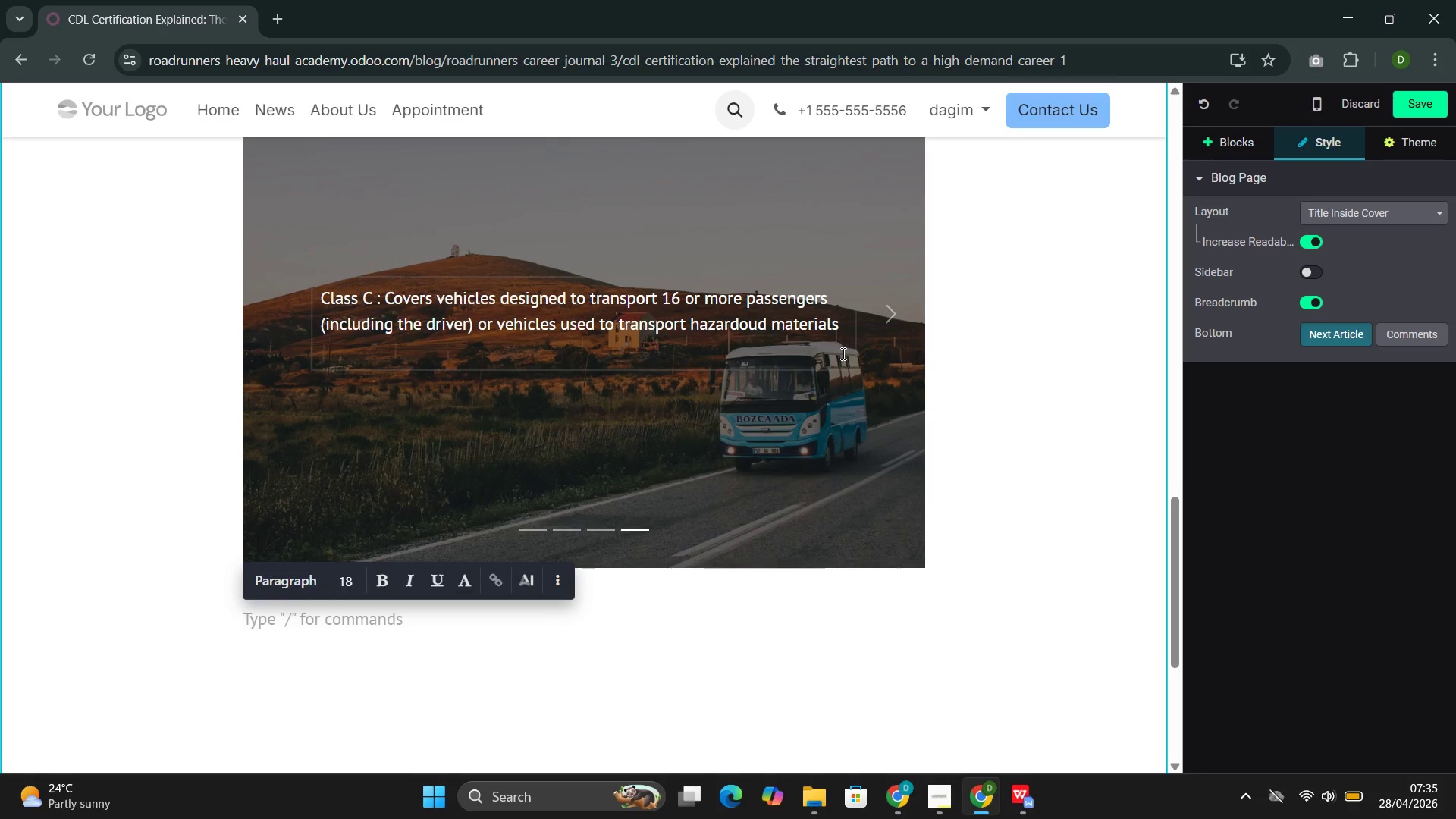 
left_click([850, 336])
 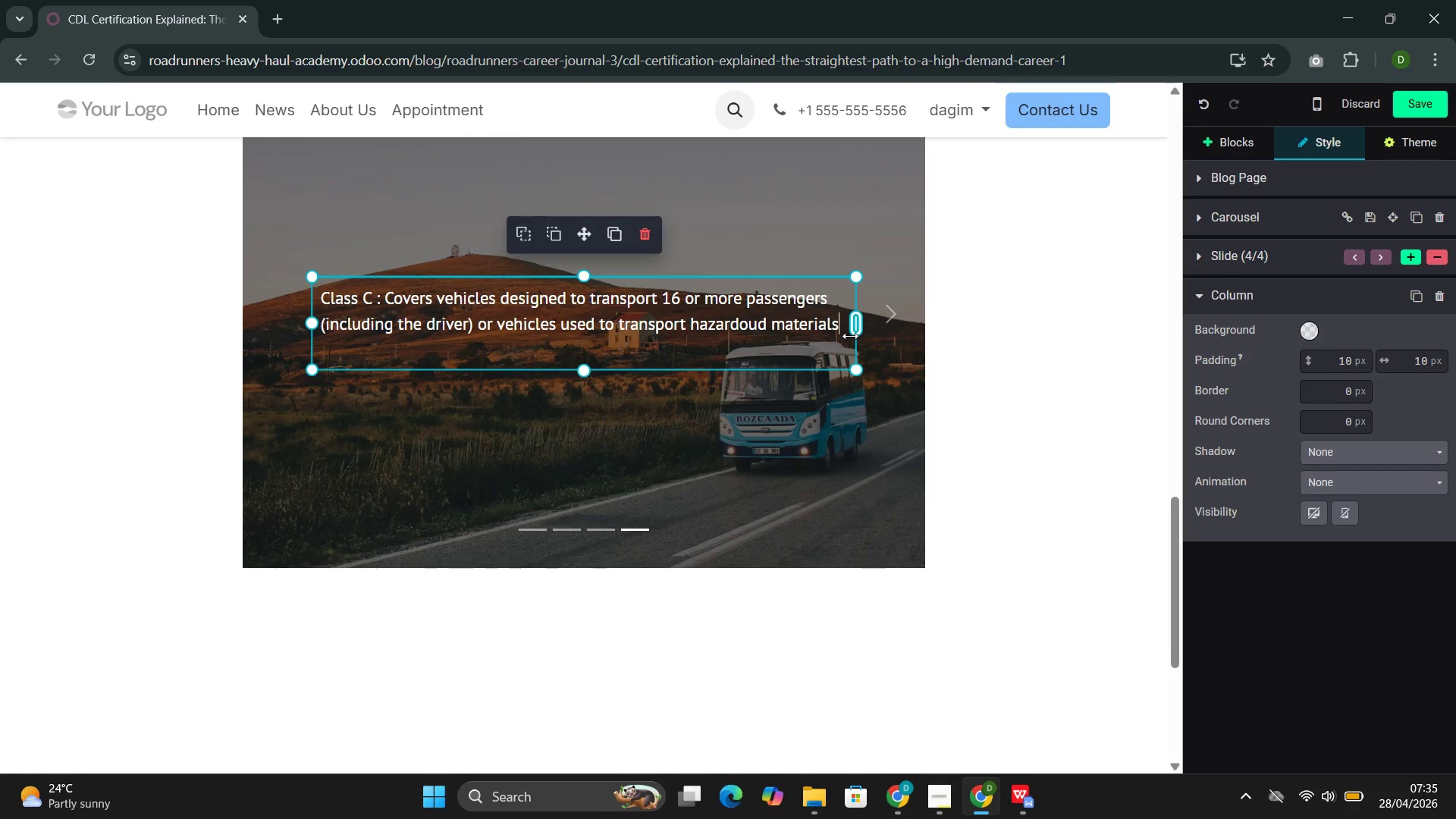 
key(Enter)
 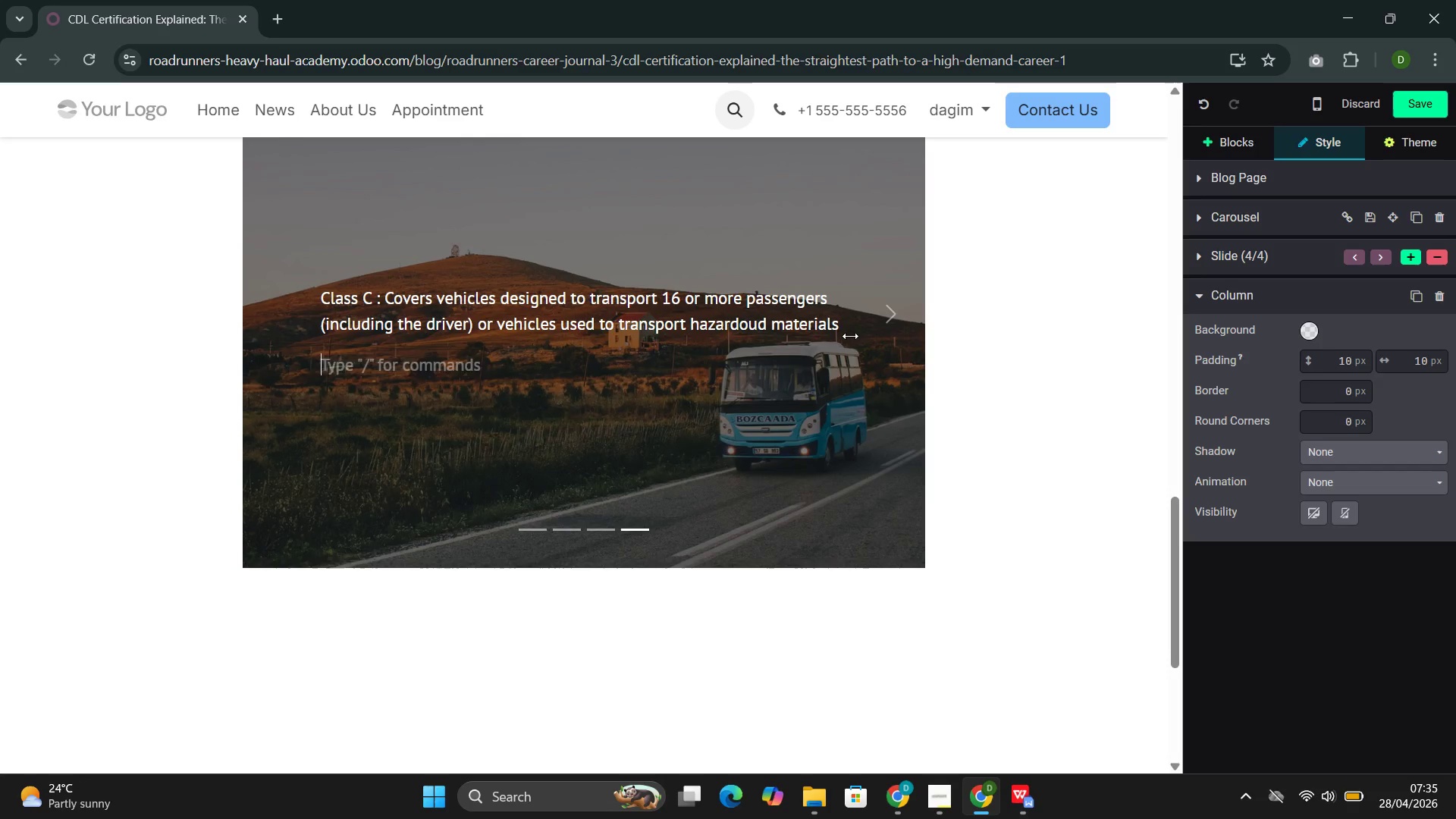 
key(Enter)
 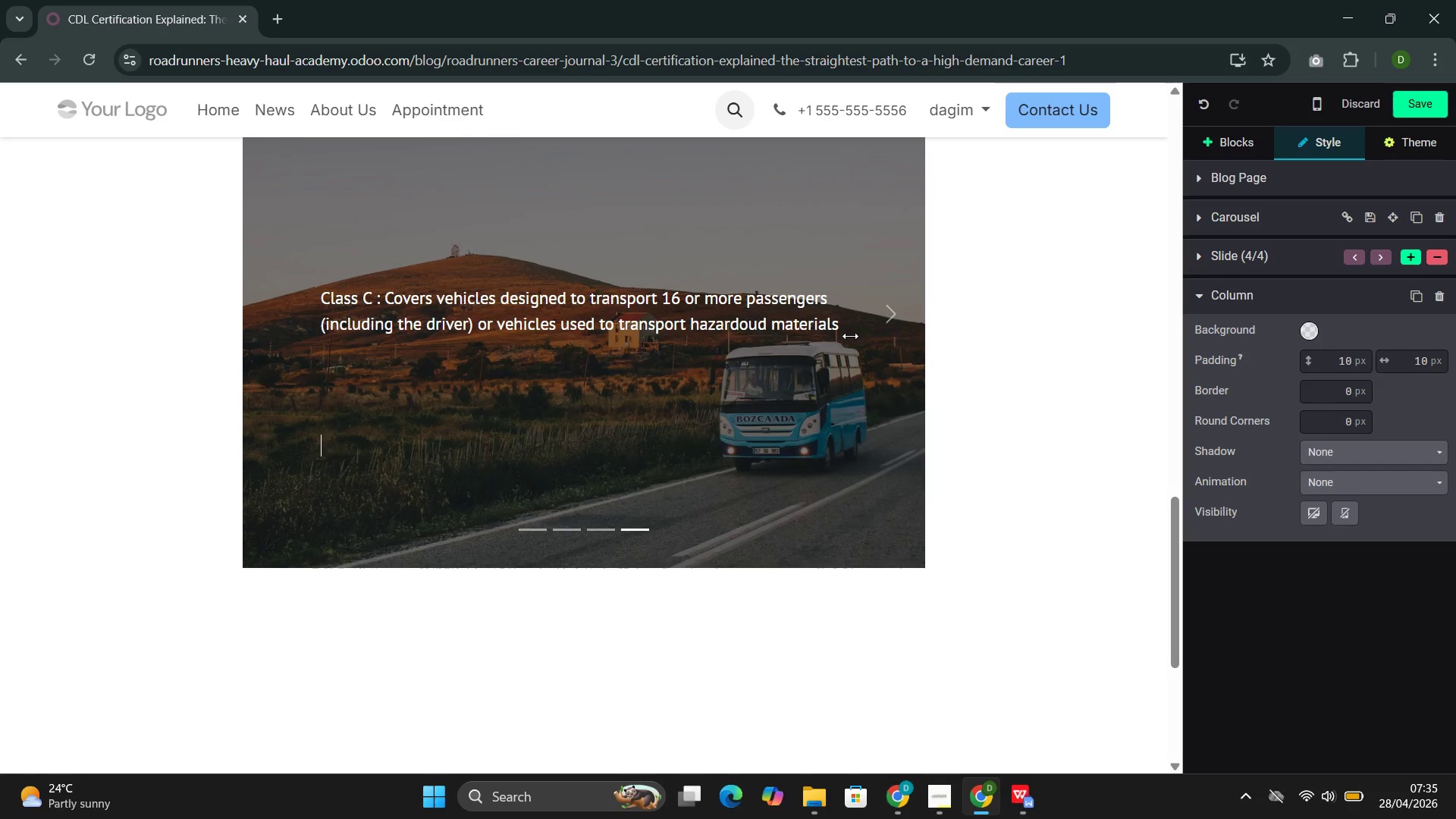 
key(Enter)
 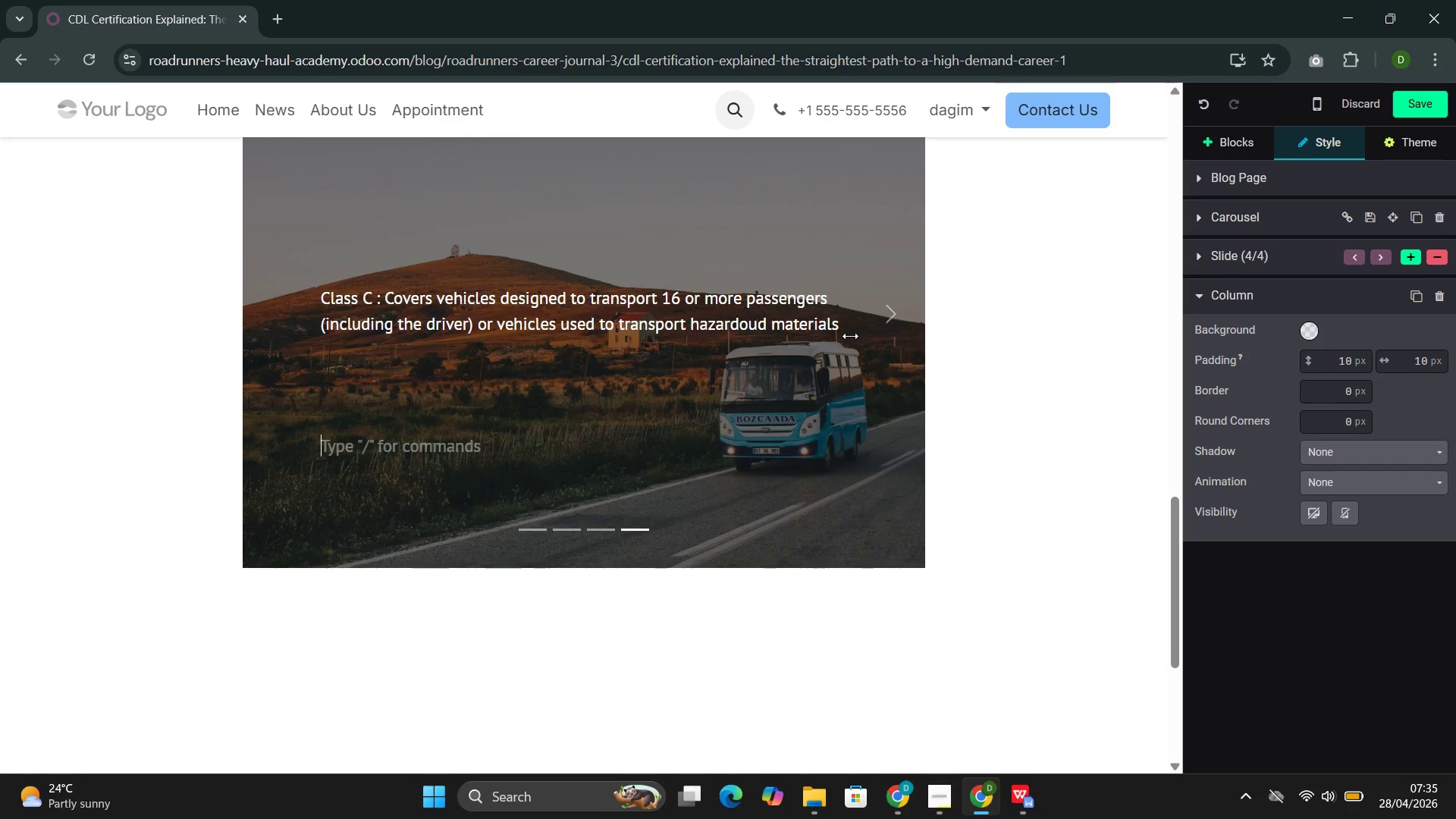 
key(Backspace)
type(For stu)
 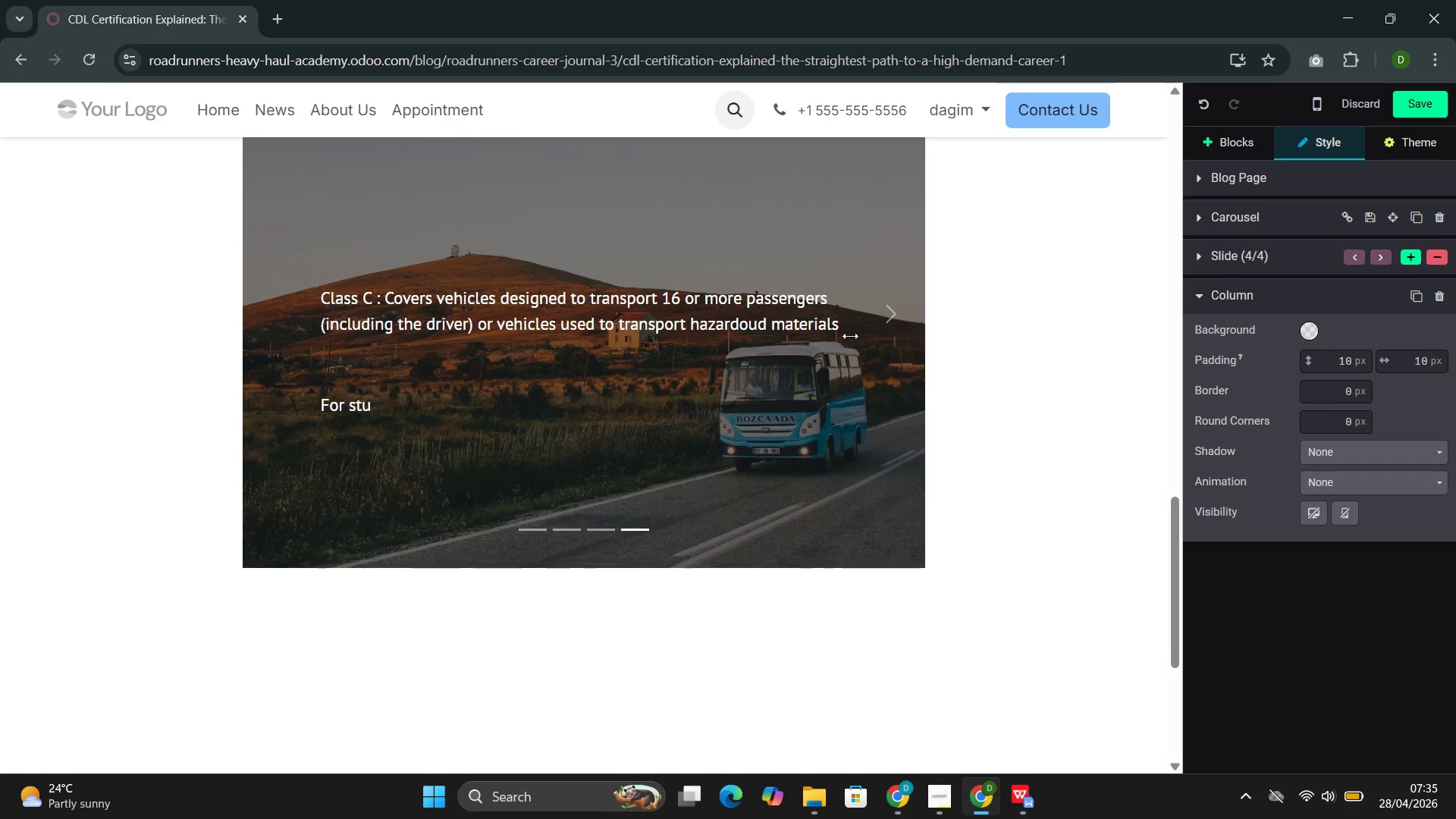 
type(dent seeking maximum career flexibility and the broadest t)
key(Backspace)
type(range of job oppertunitied )
key(Backspace)
type(, the Class A CDL is the standae)
key(Backspace)
type(rd red)
key(Backspace)
type(commendation.)
 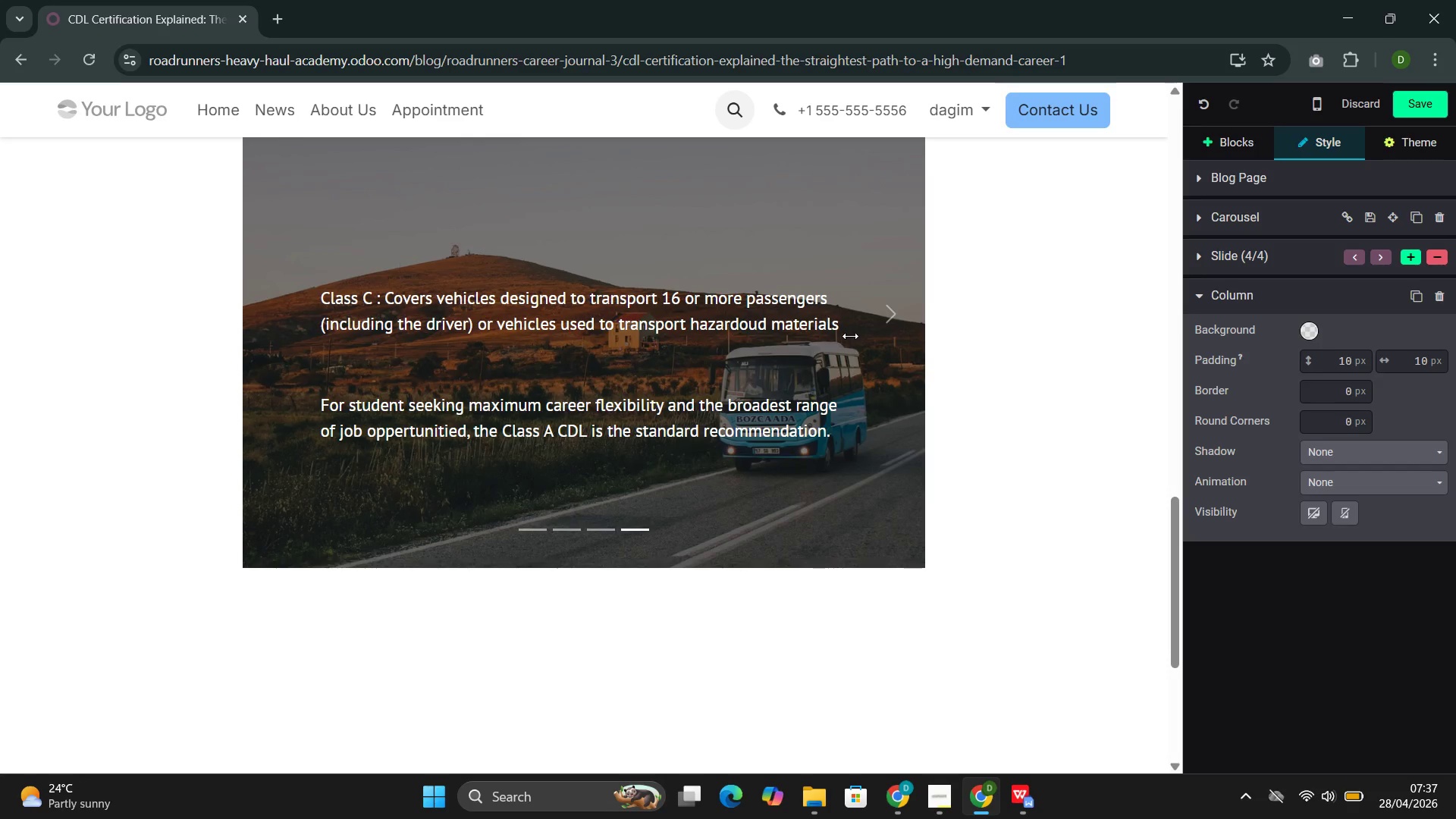 
left_click([592, 658])
 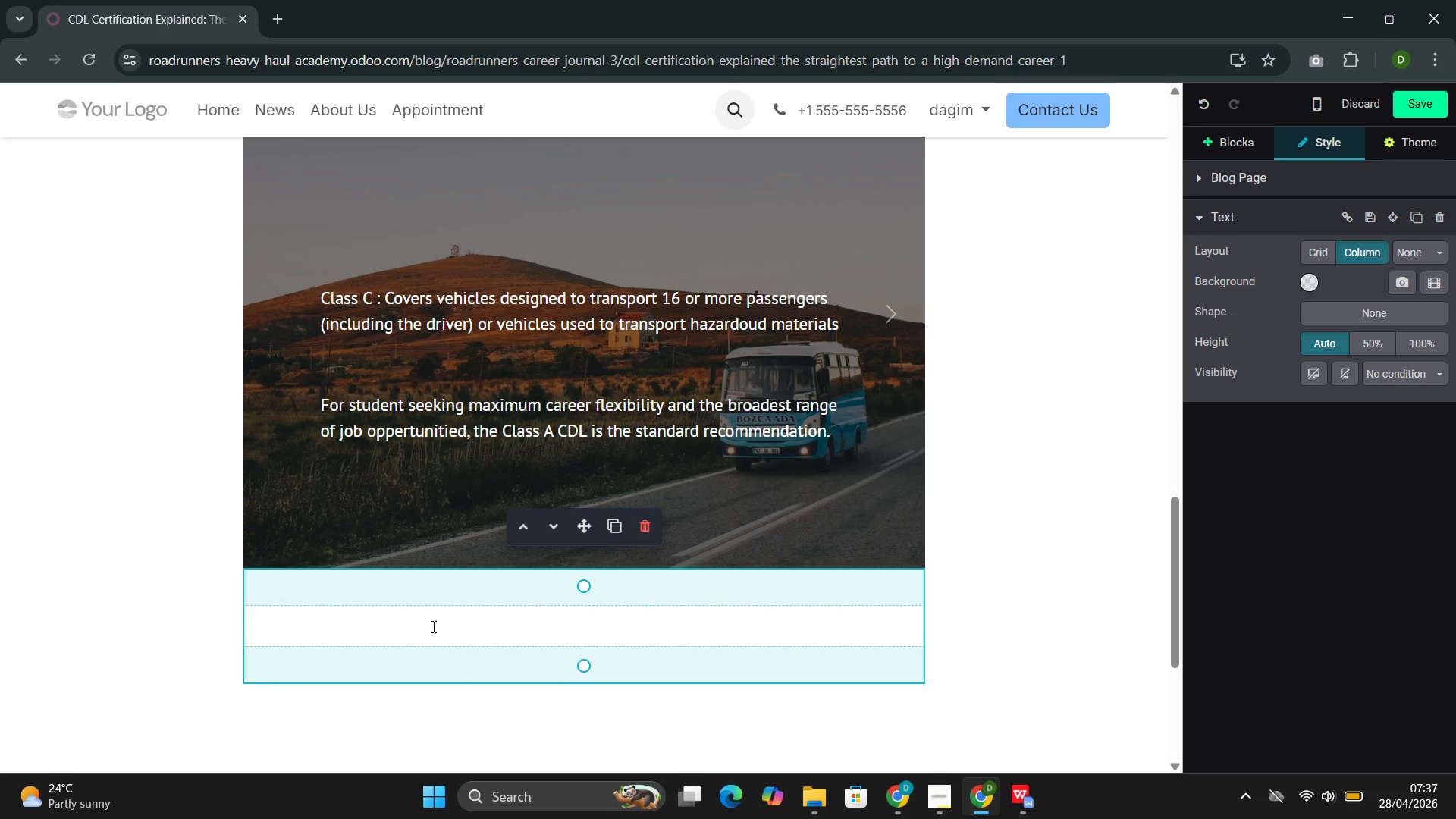 
left_click([425, 629])
 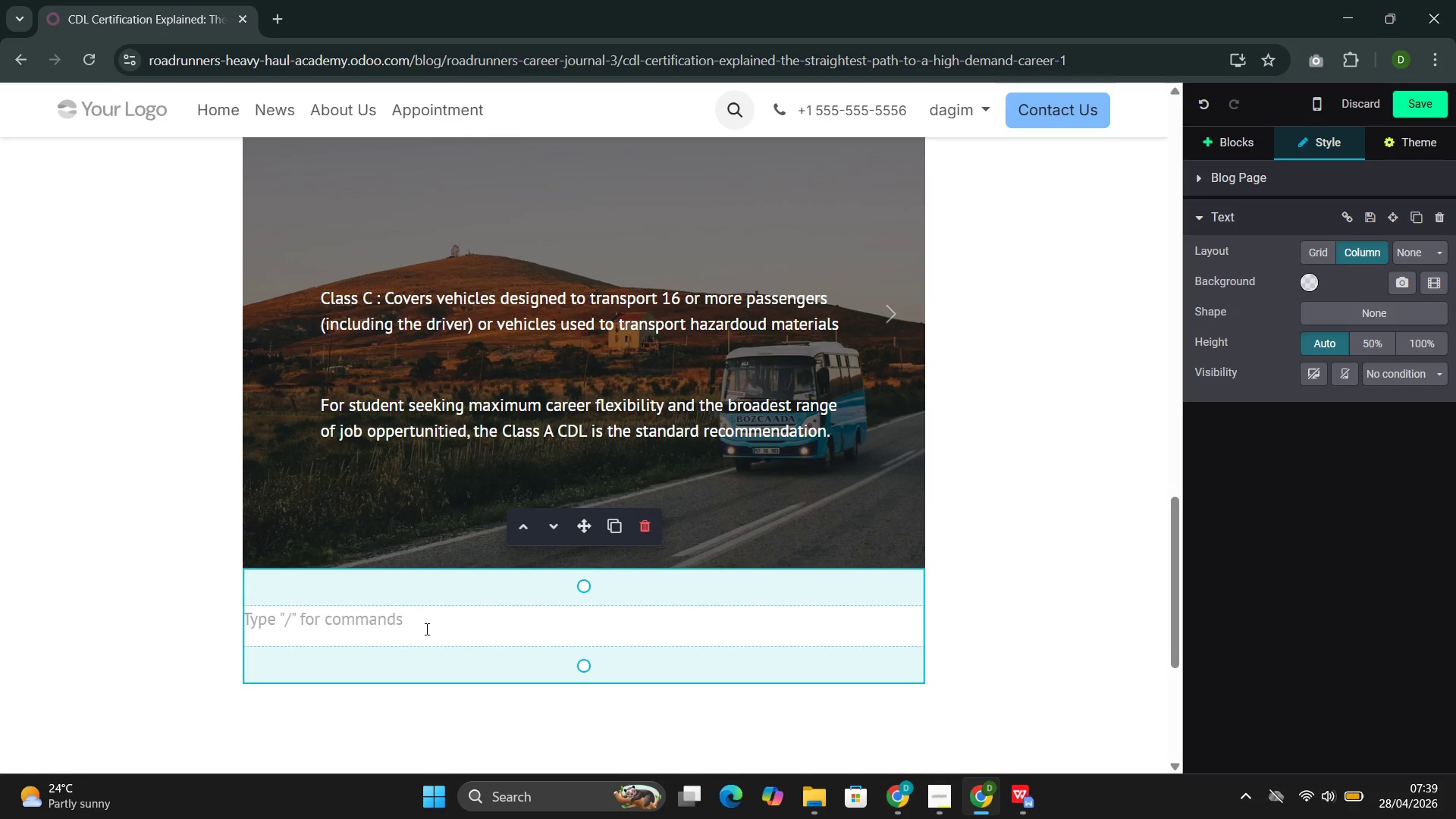 
wait(142.86)
 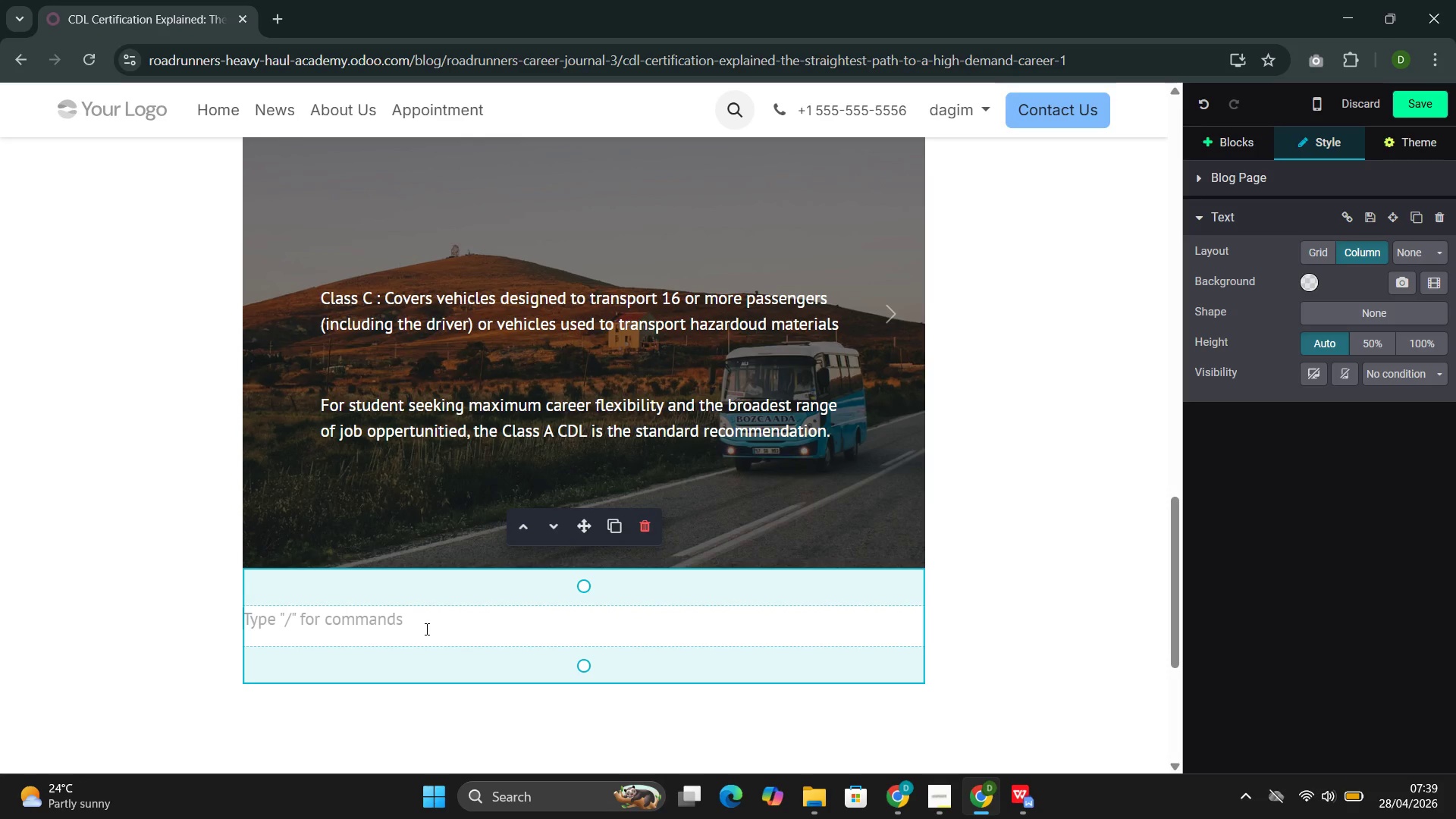 
type(Endorsements That Increase Earning)
 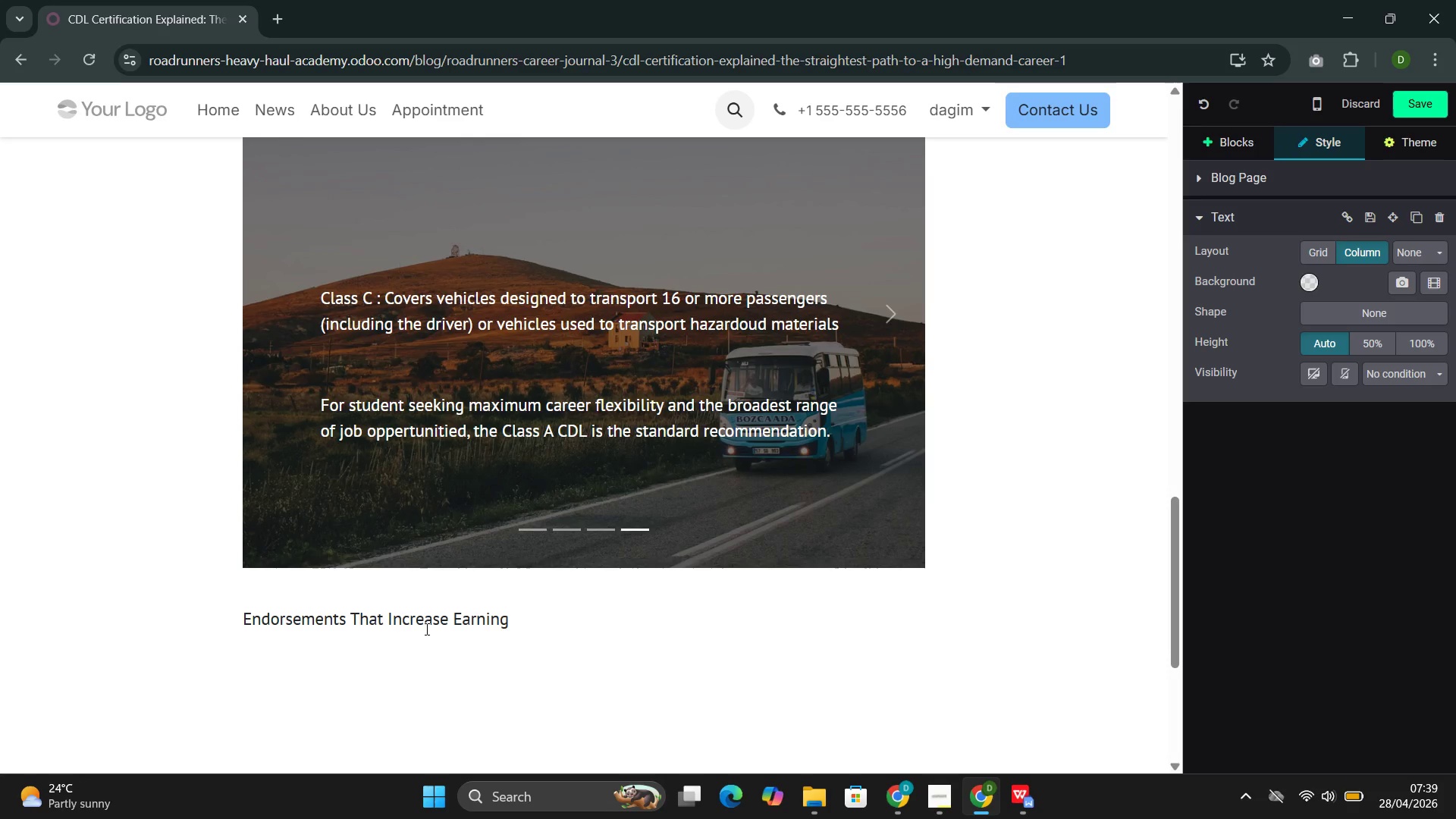 
wait(16.2)
 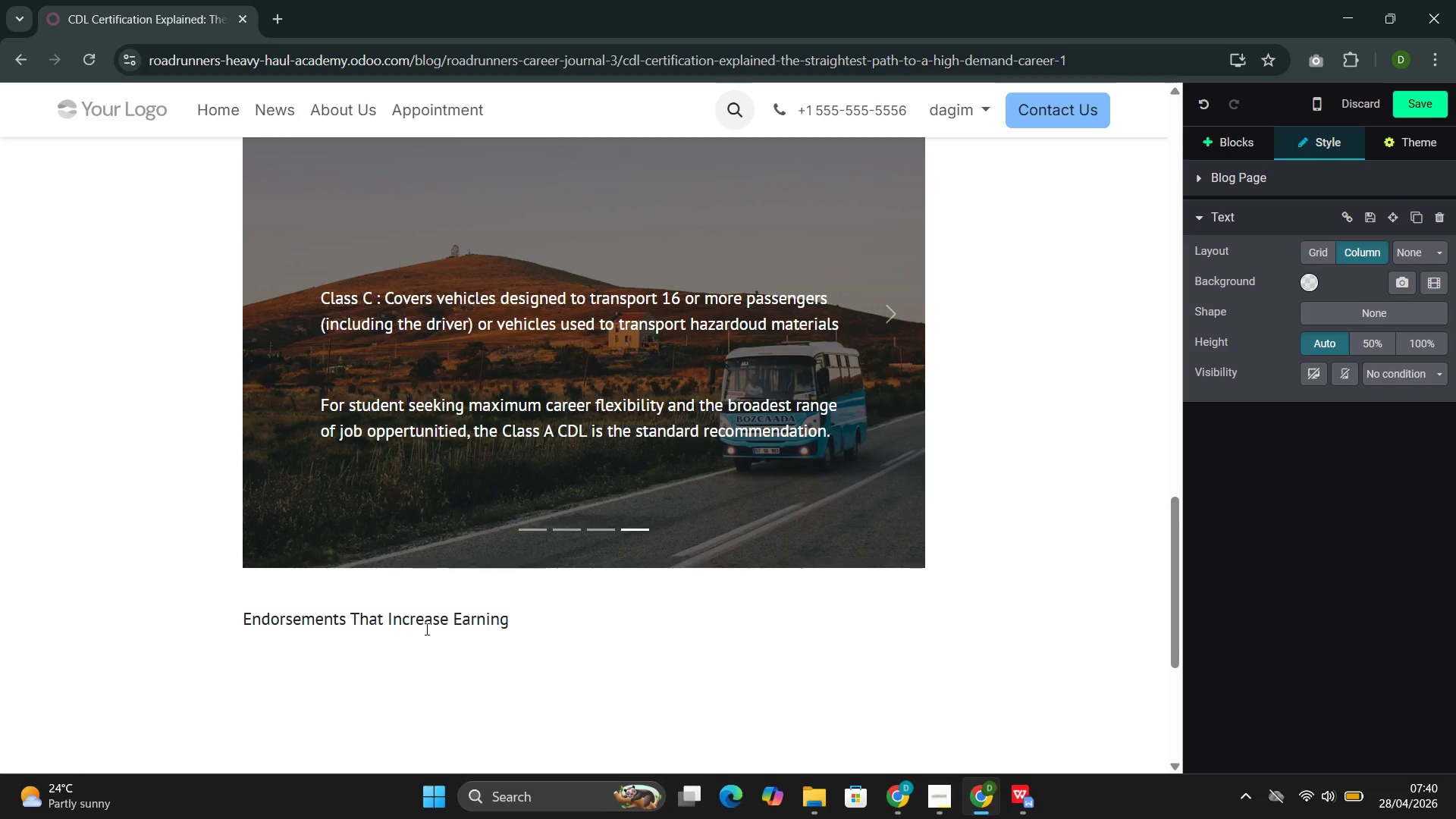 
type( Po)
 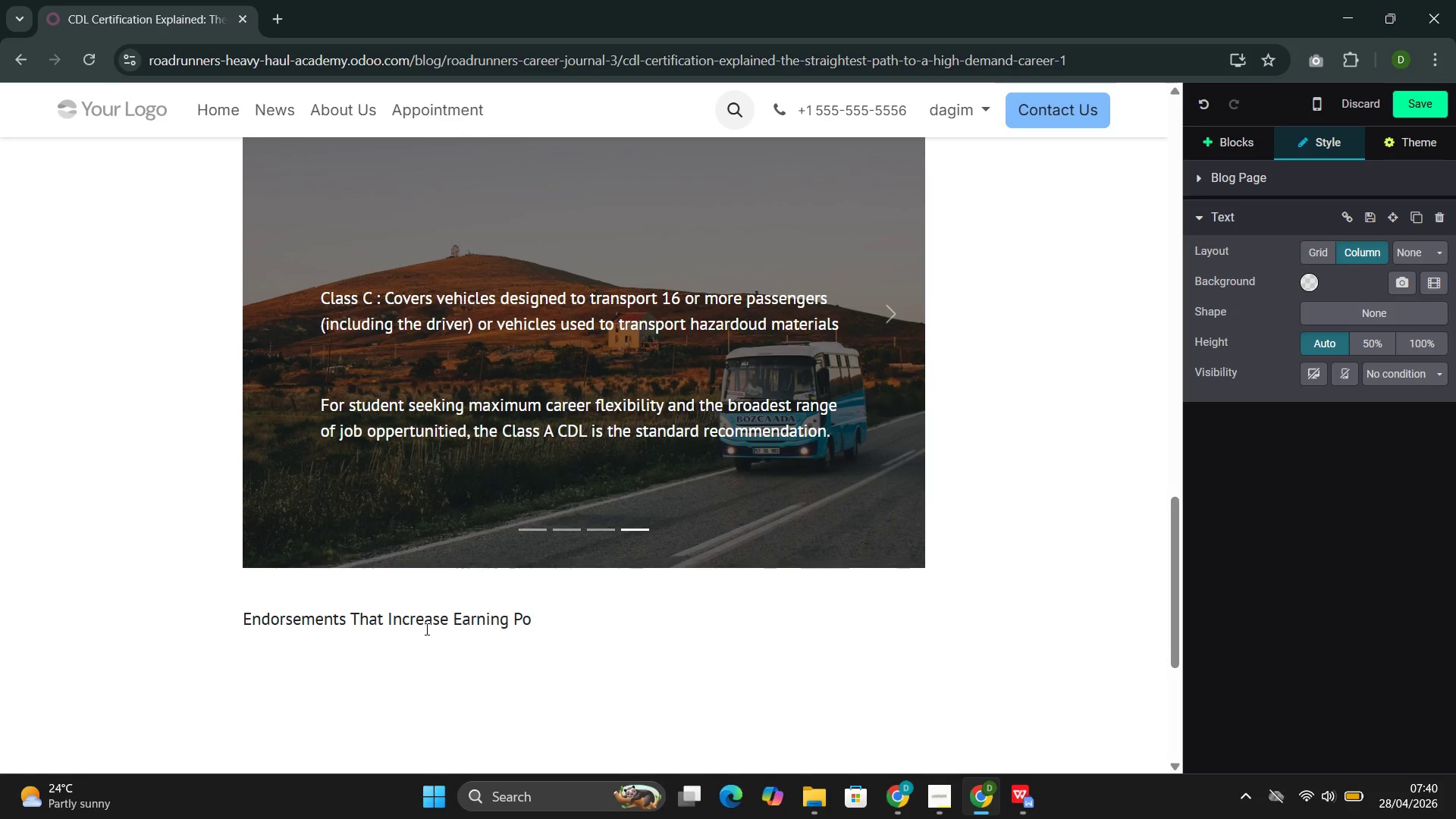 
type(tensial)
 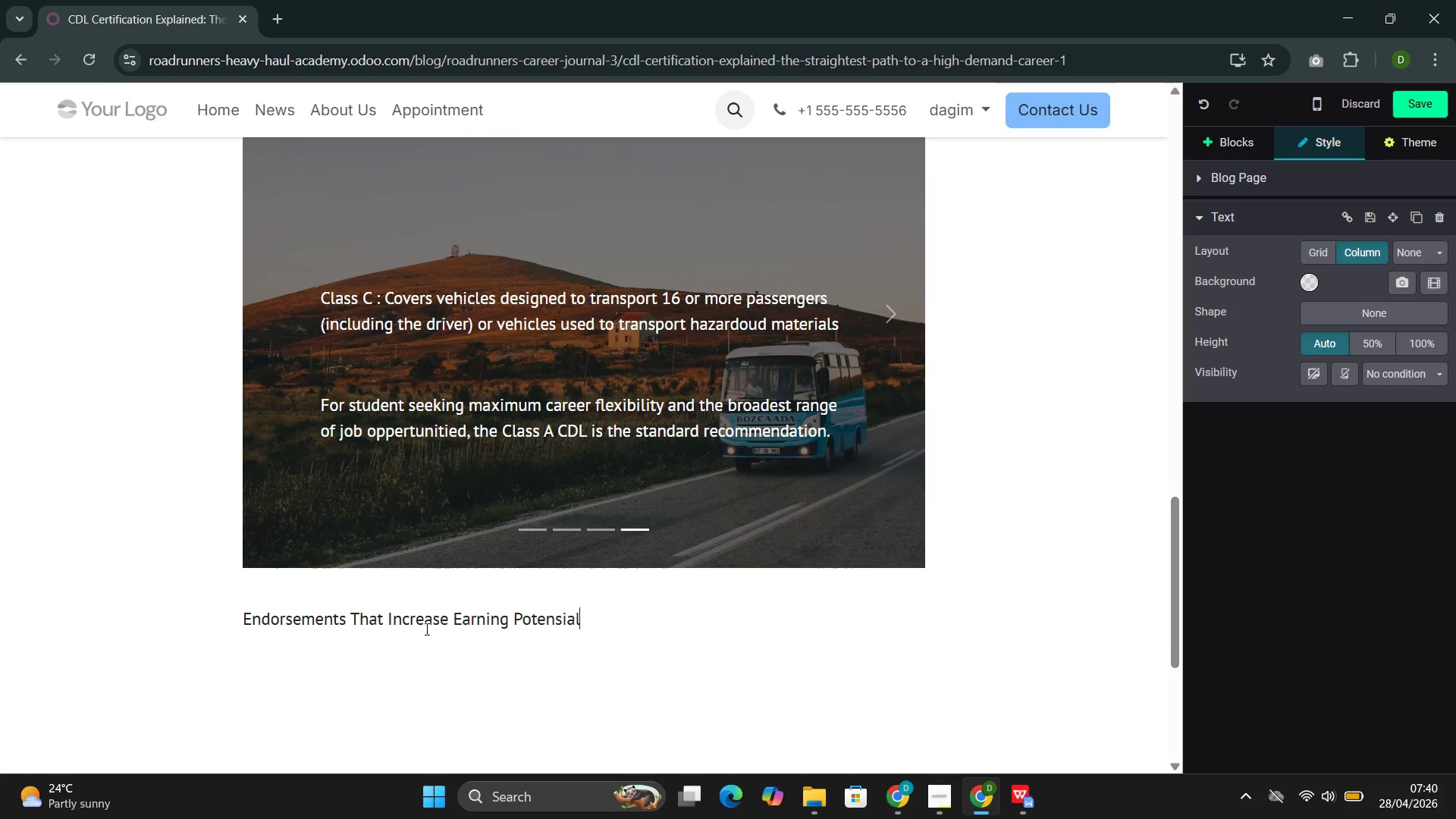 
key(ArrowLeft)
 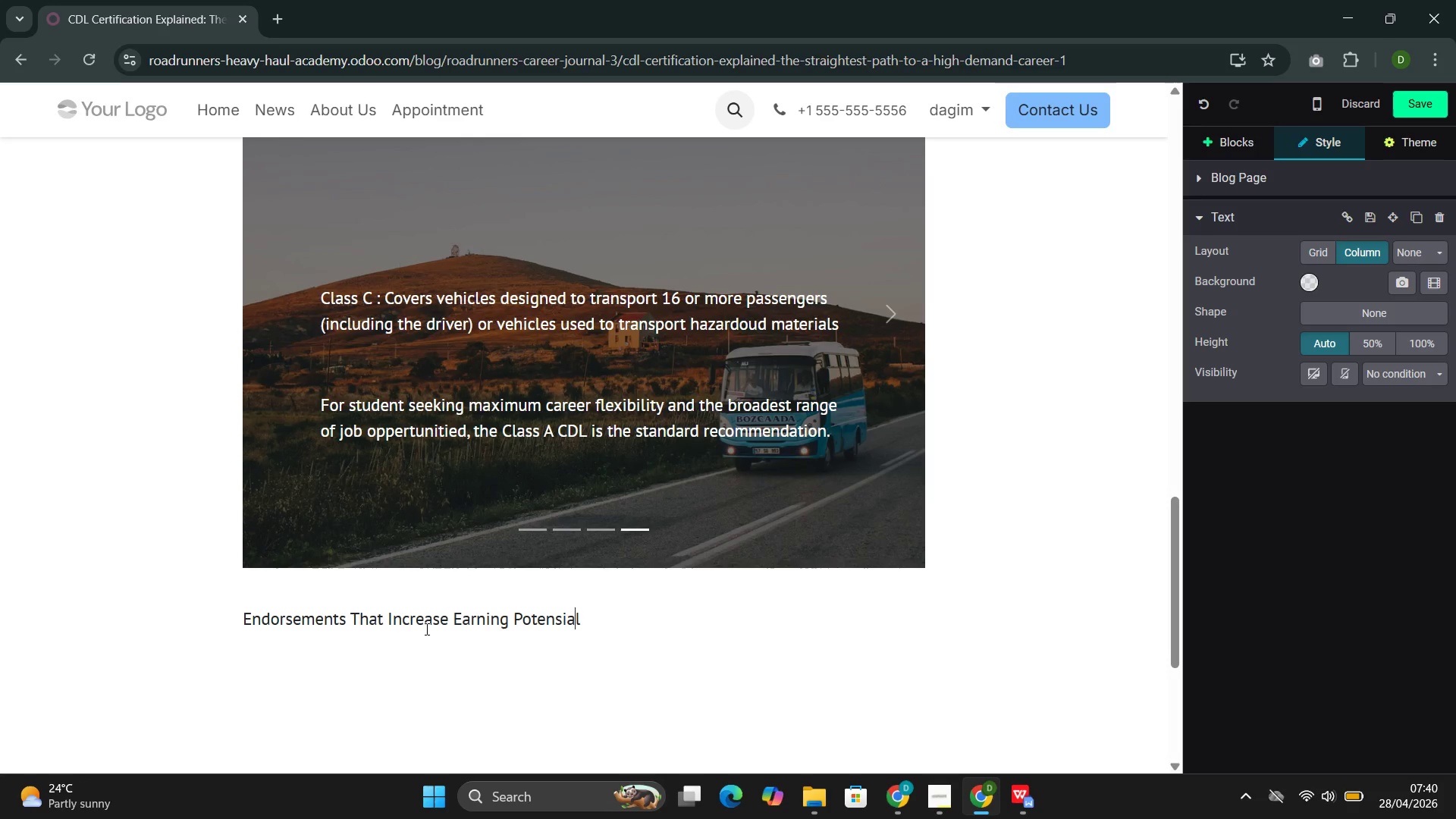 
key(ArrowLeft)
 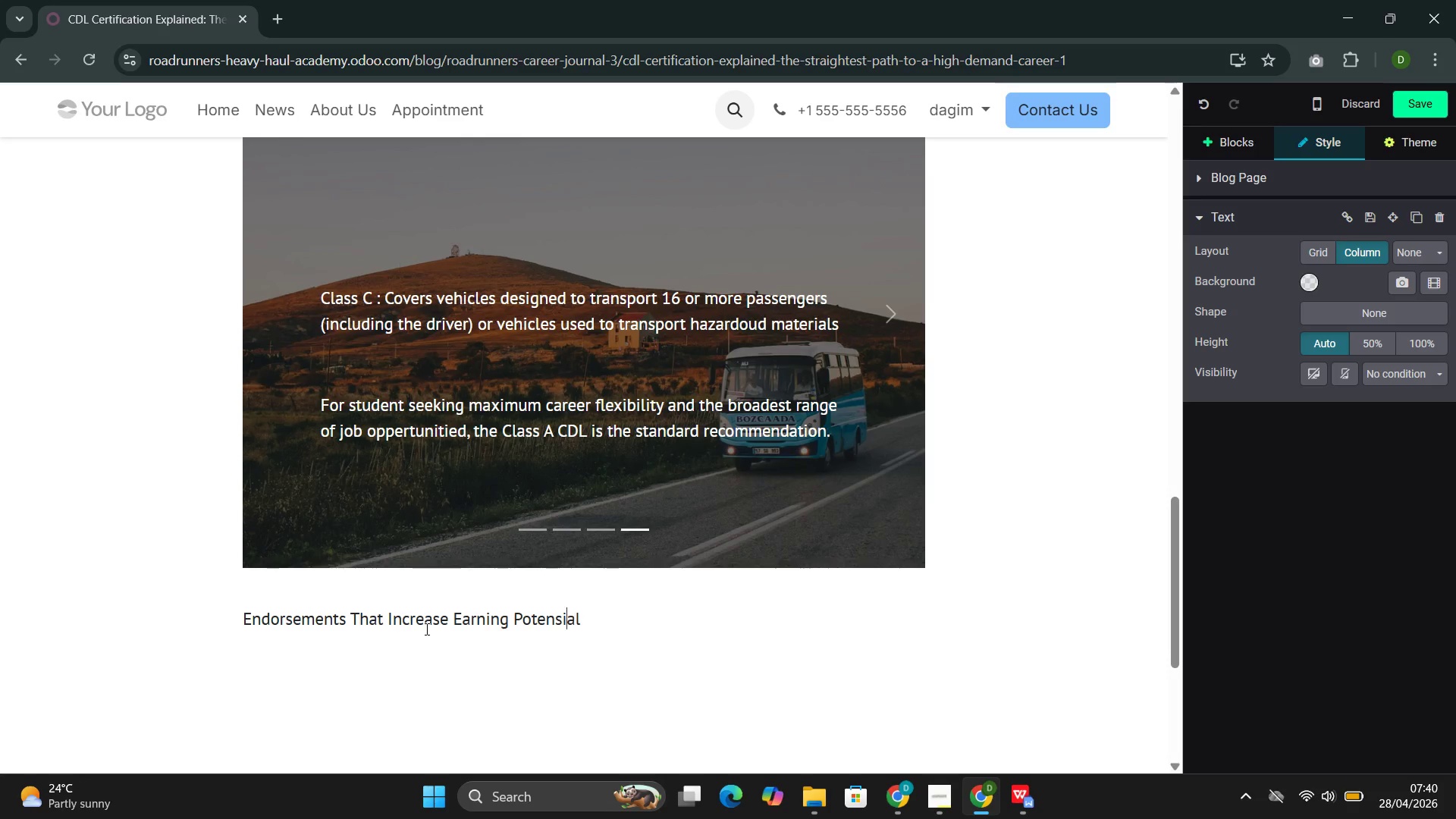 
key(ArrowLeft)
 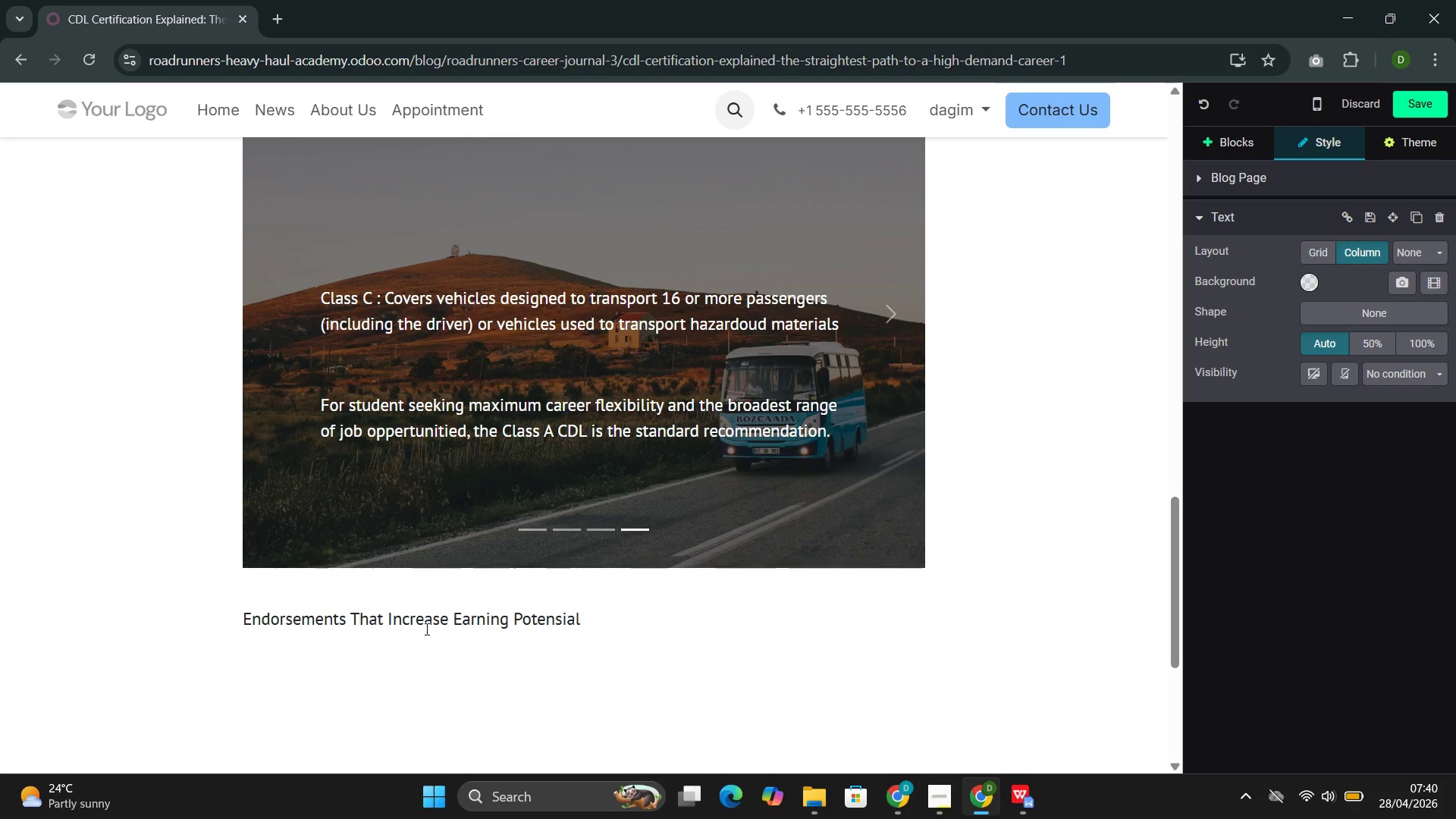 
key(Backspace)
 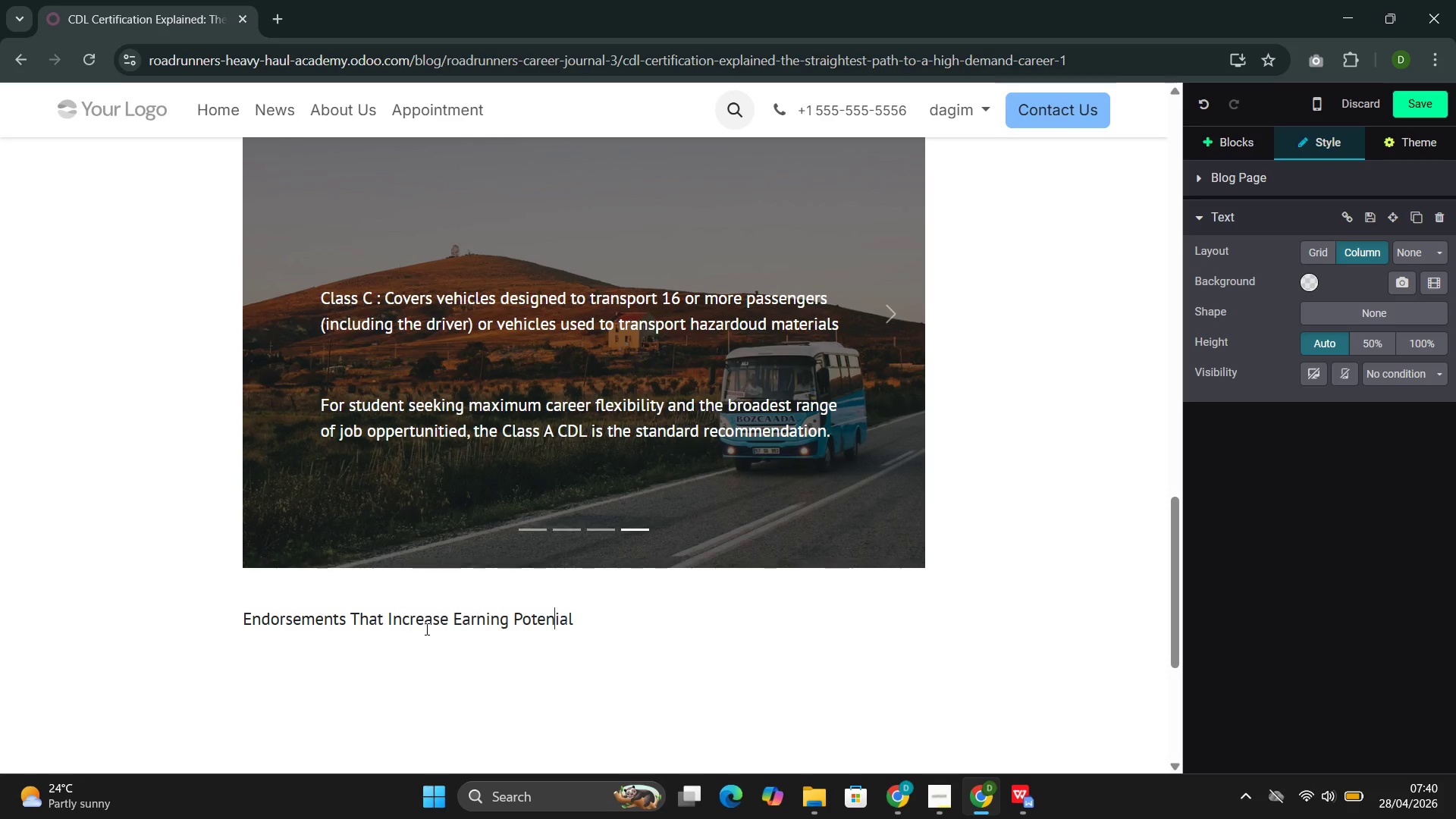 
key(T)
 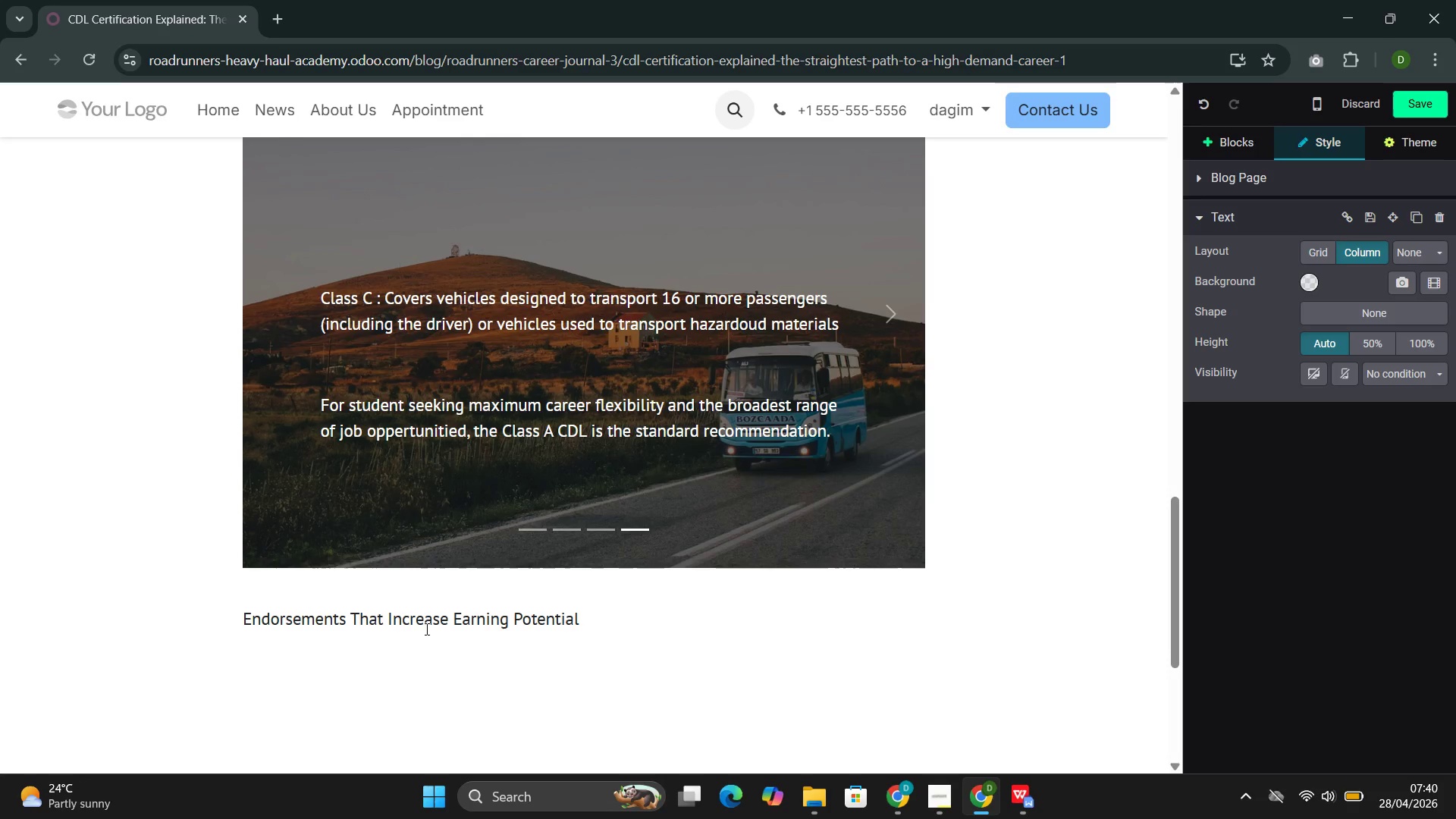 
key(ArrowRight)
 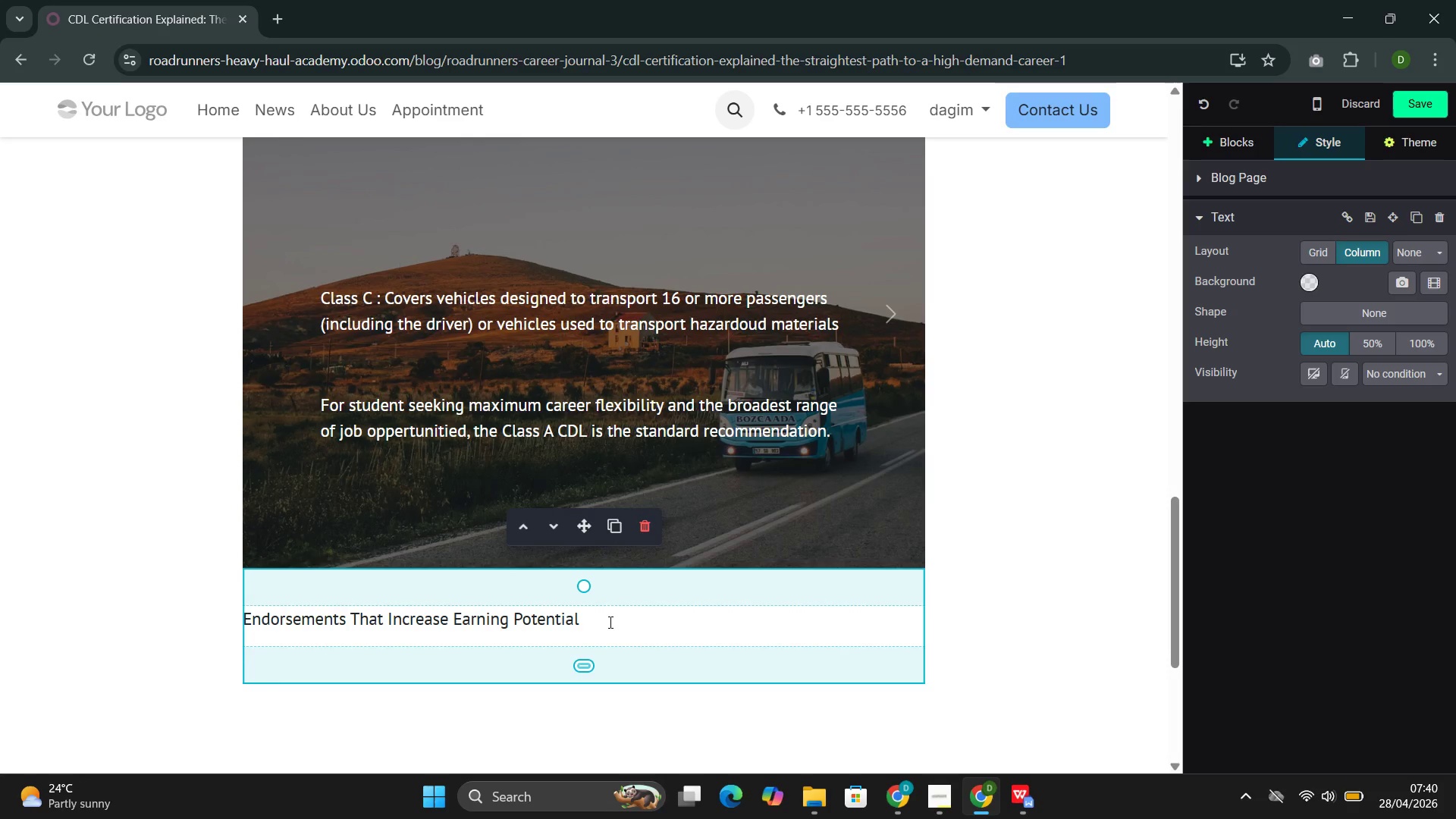 
left_click_drag(start_coordinate=[604, 623], to_coordinate=[242, 609])
 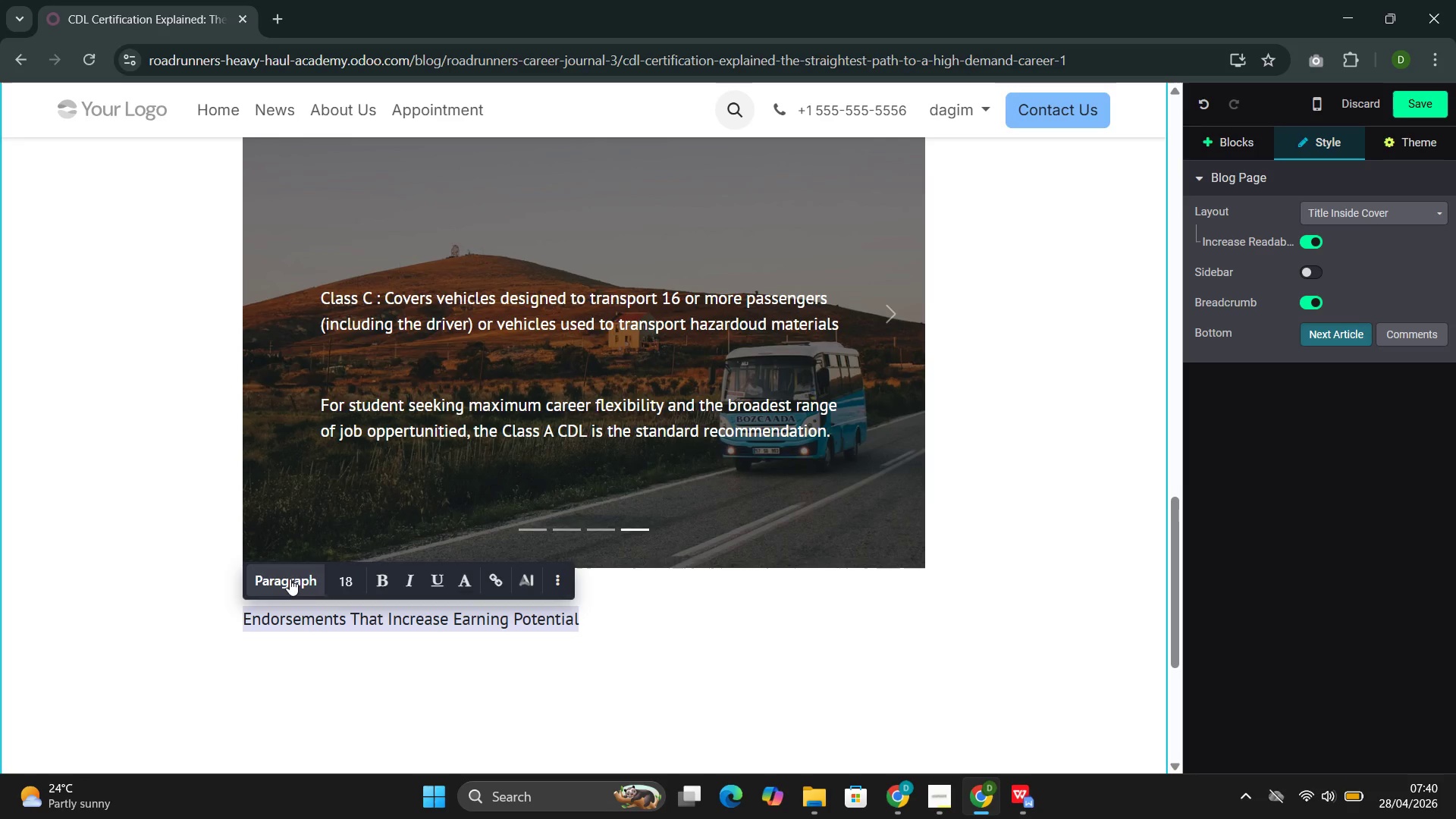 
left_click([290, 579])
 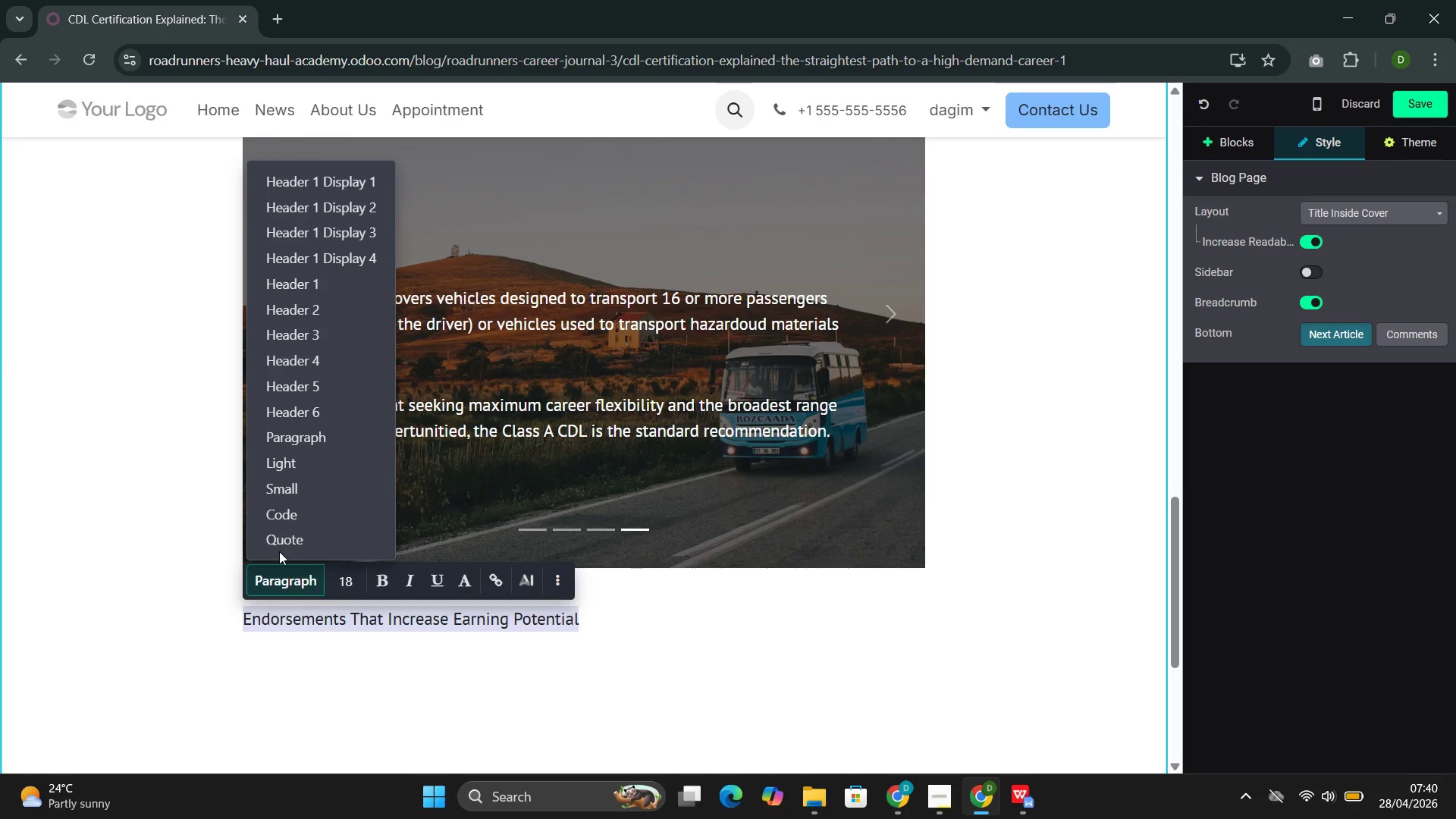 
wait(7.11)
 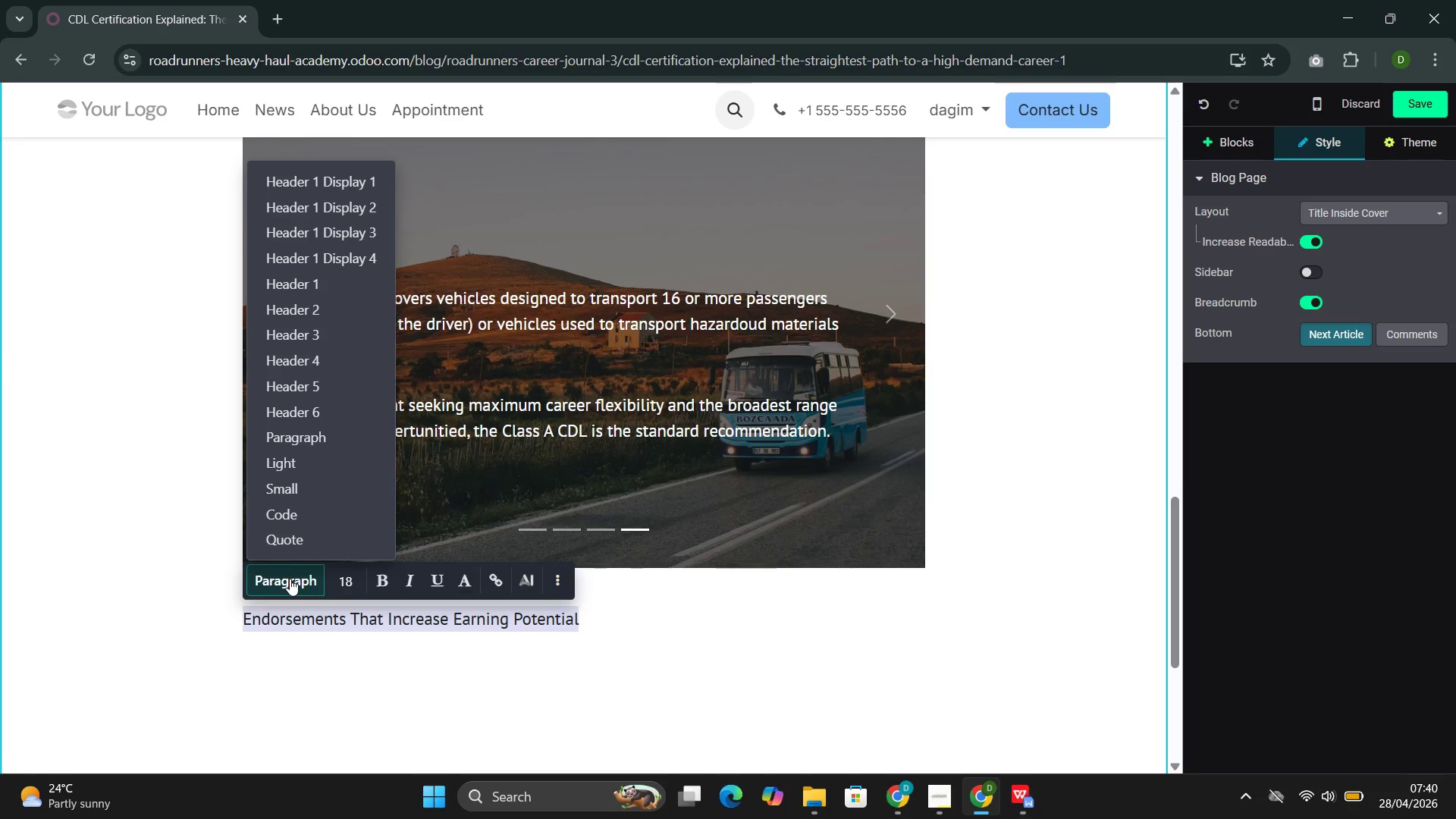 
left_click([306, 315])
 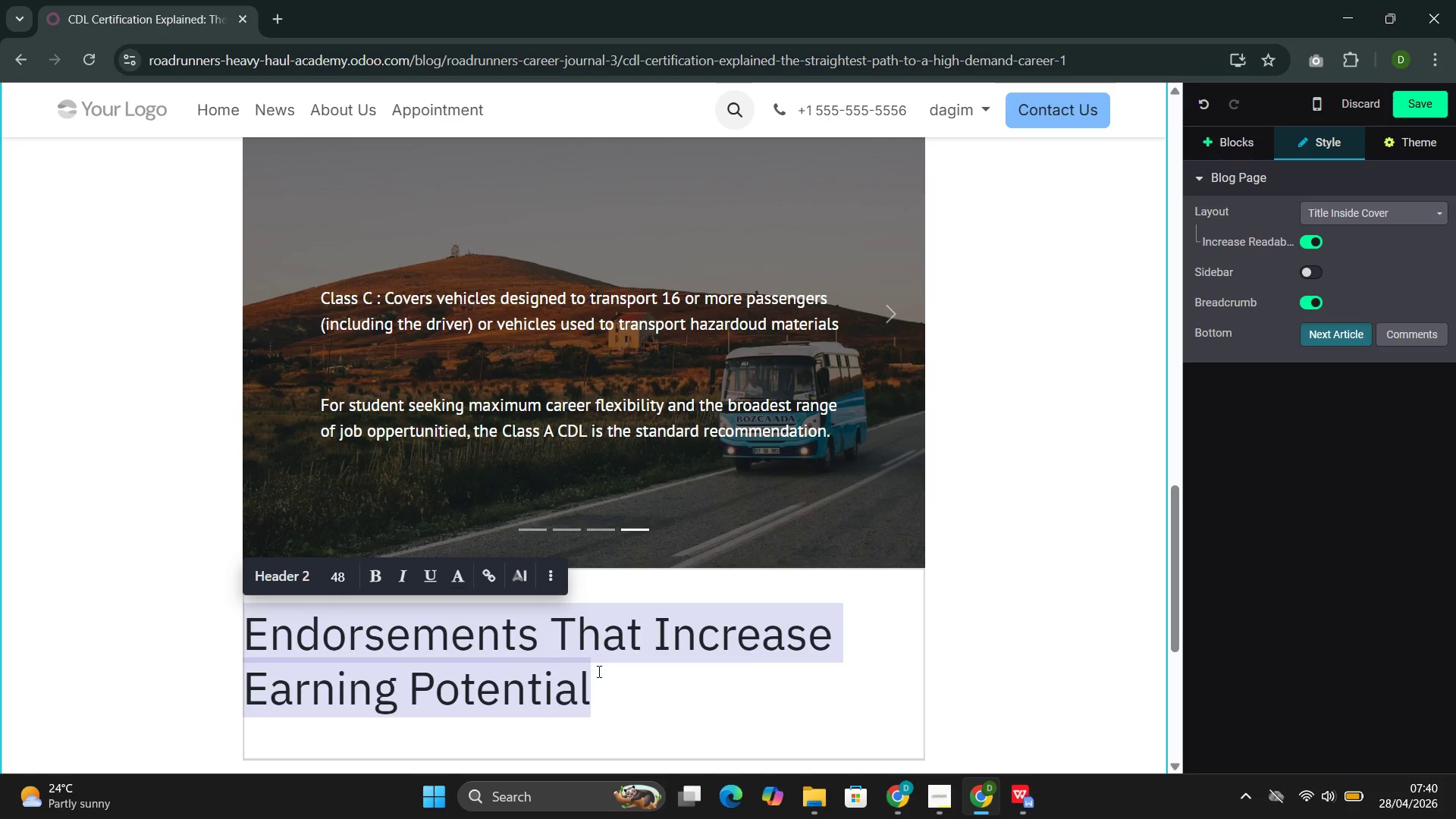 
left_click([602, 691])
 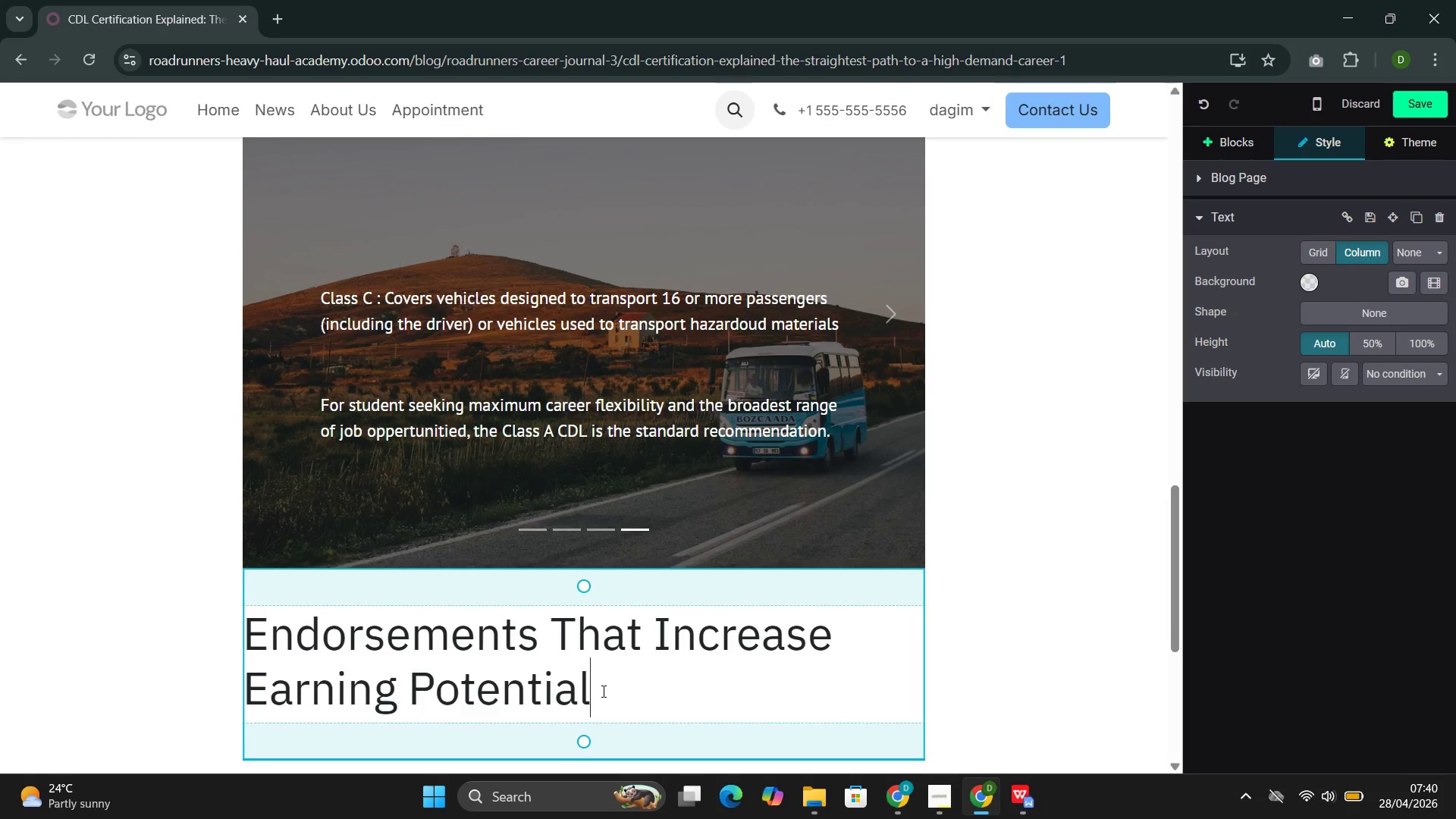 
key(Enter)
 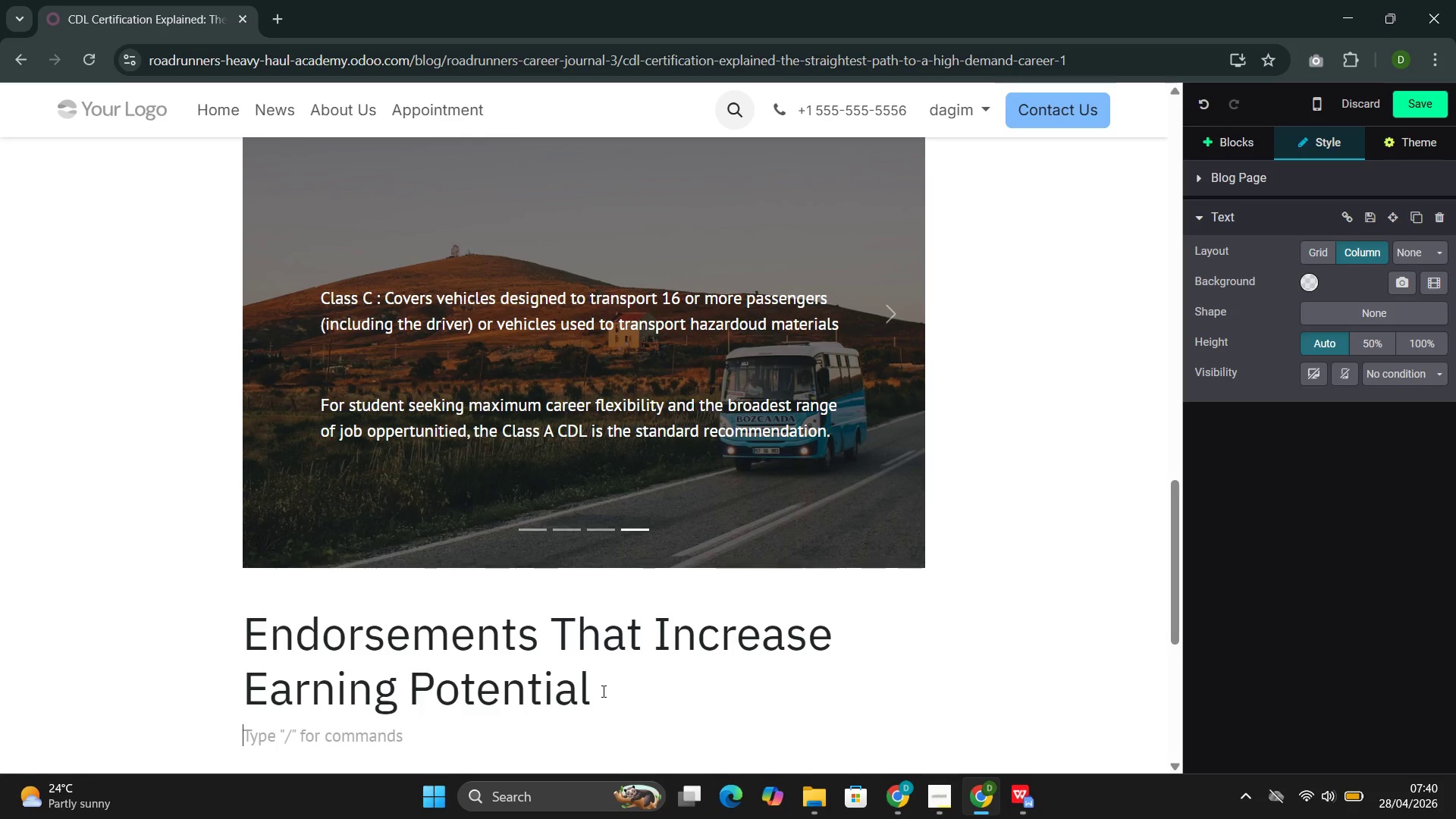 
wait(21.31)
 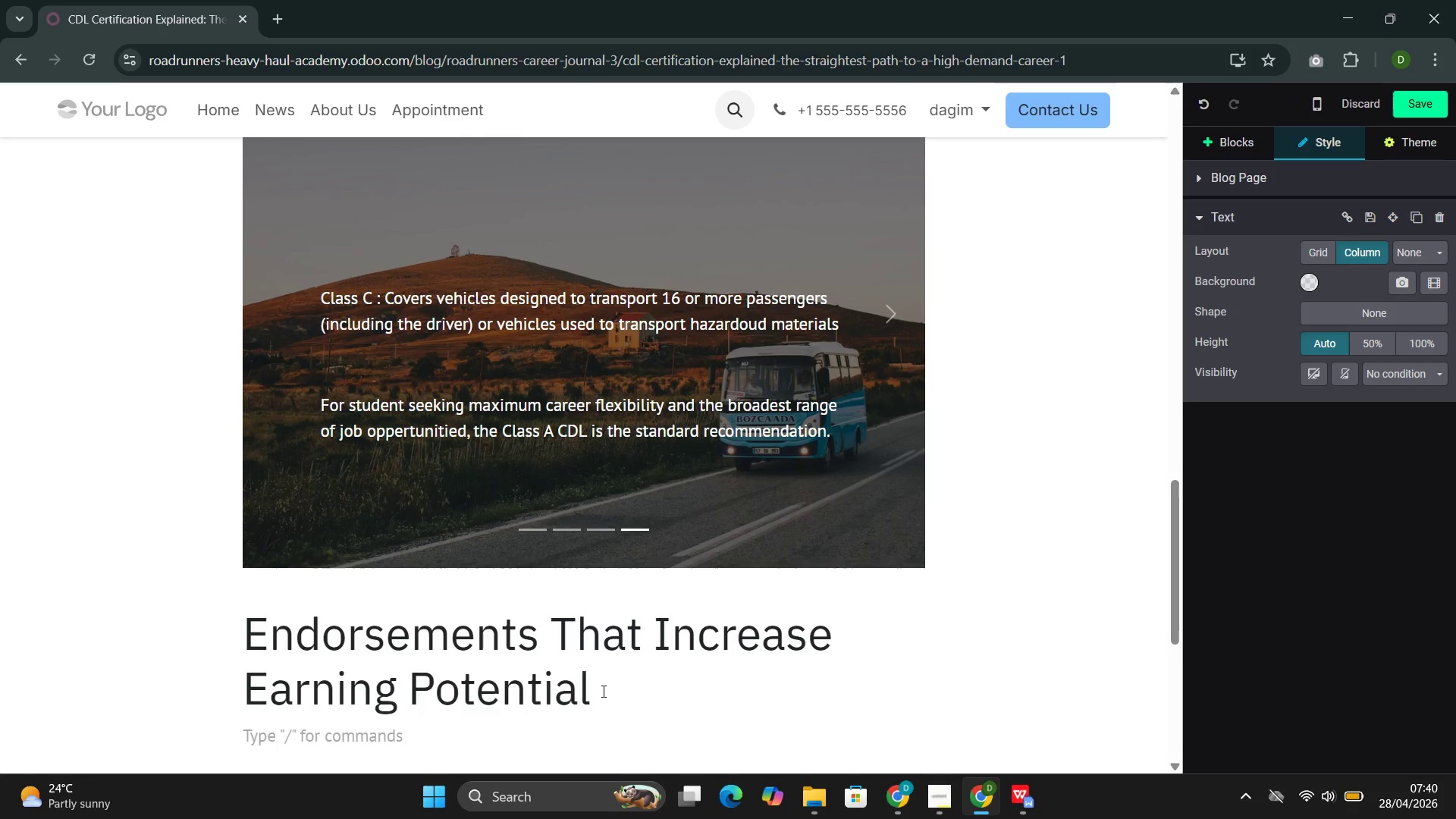 
type(Beyond the case CDL )
key(Backspace)
type(, additiona eb)
 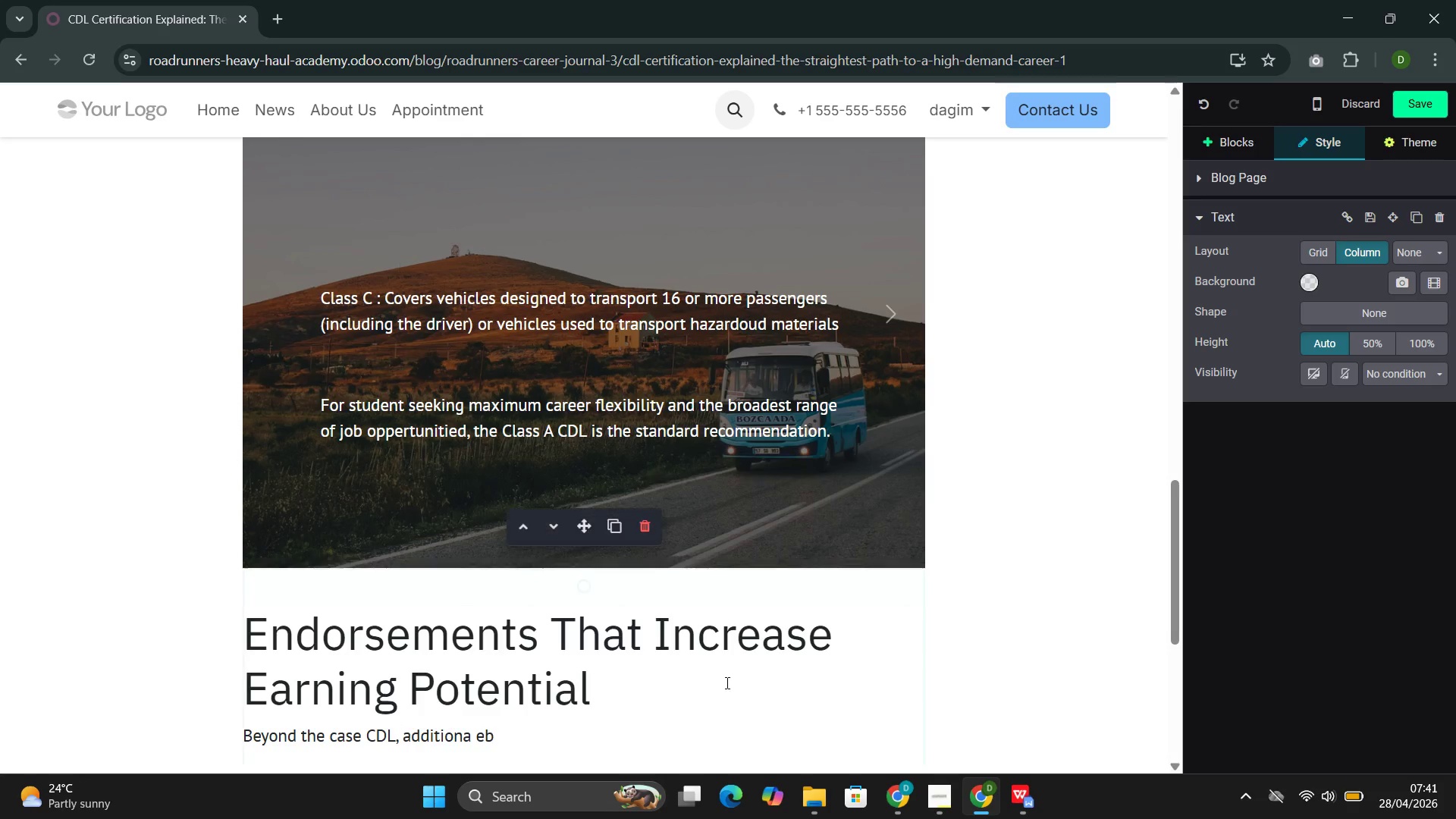 
key(Backspace)
type(ndorsements qualify drivers for speciali)
 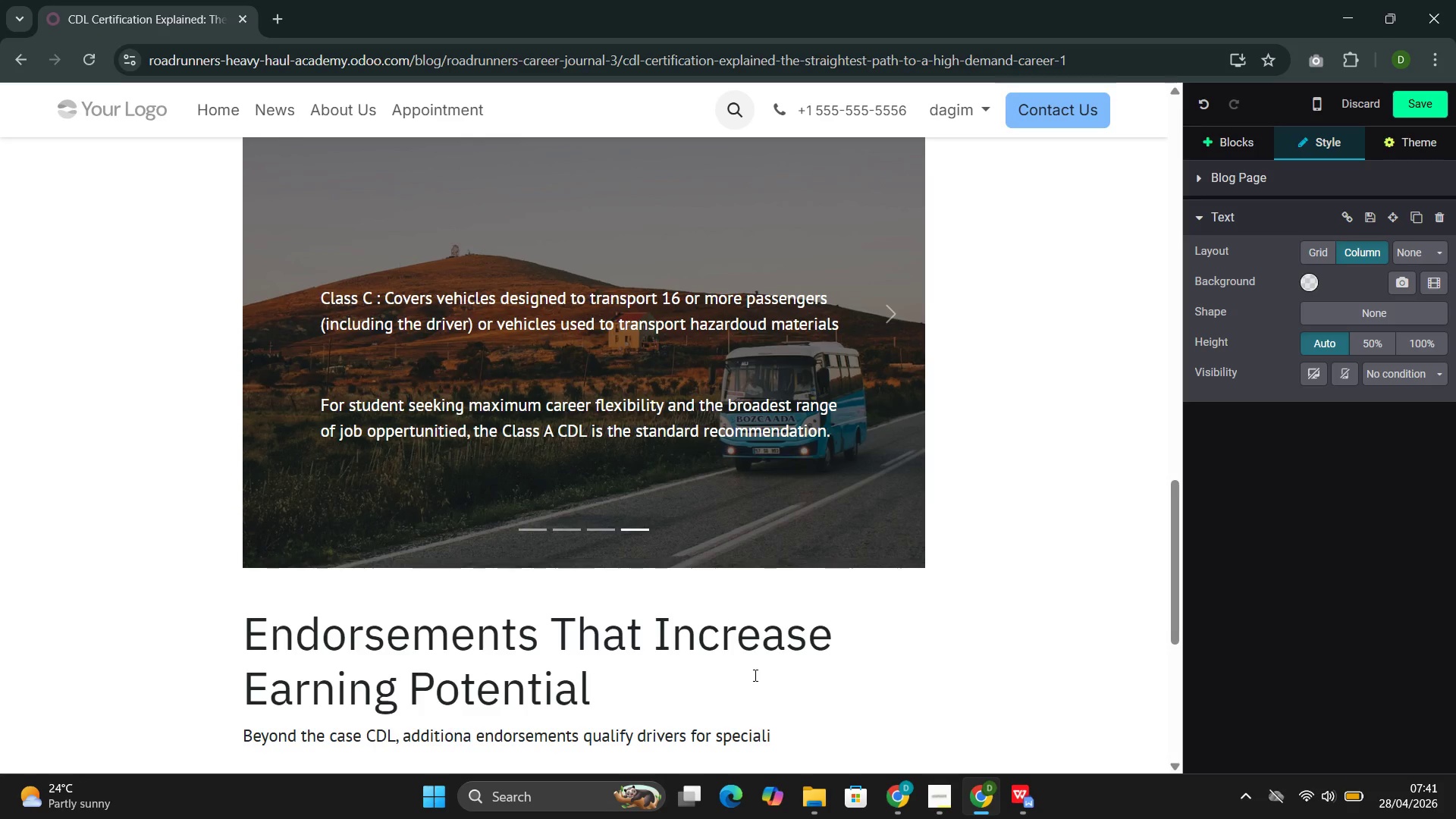 
wait(5.14)
 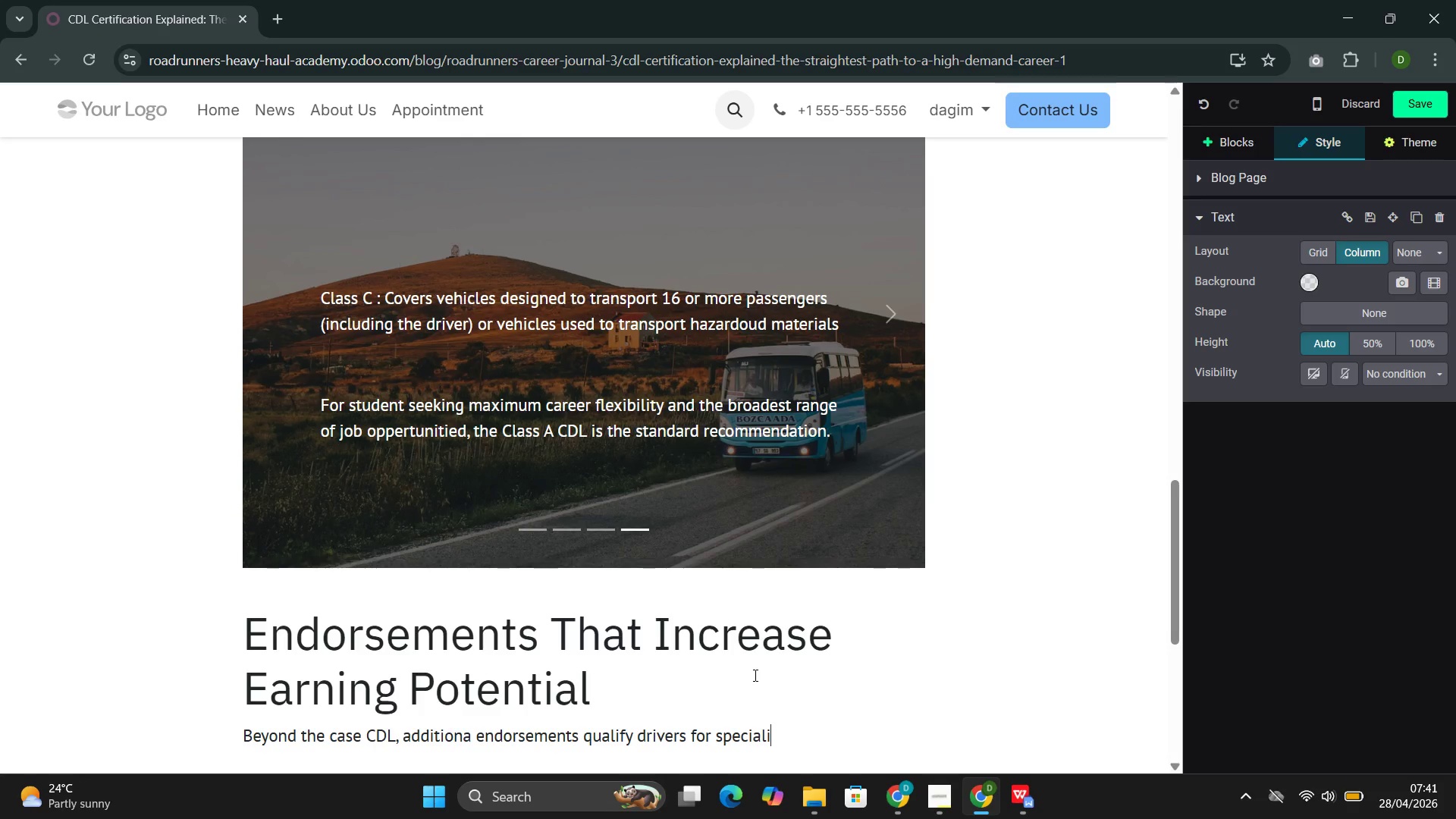 
type(zed--and typically higher-paye)
key(Backspace)
type(ing-work.)
key(Backspace)
type(:)
 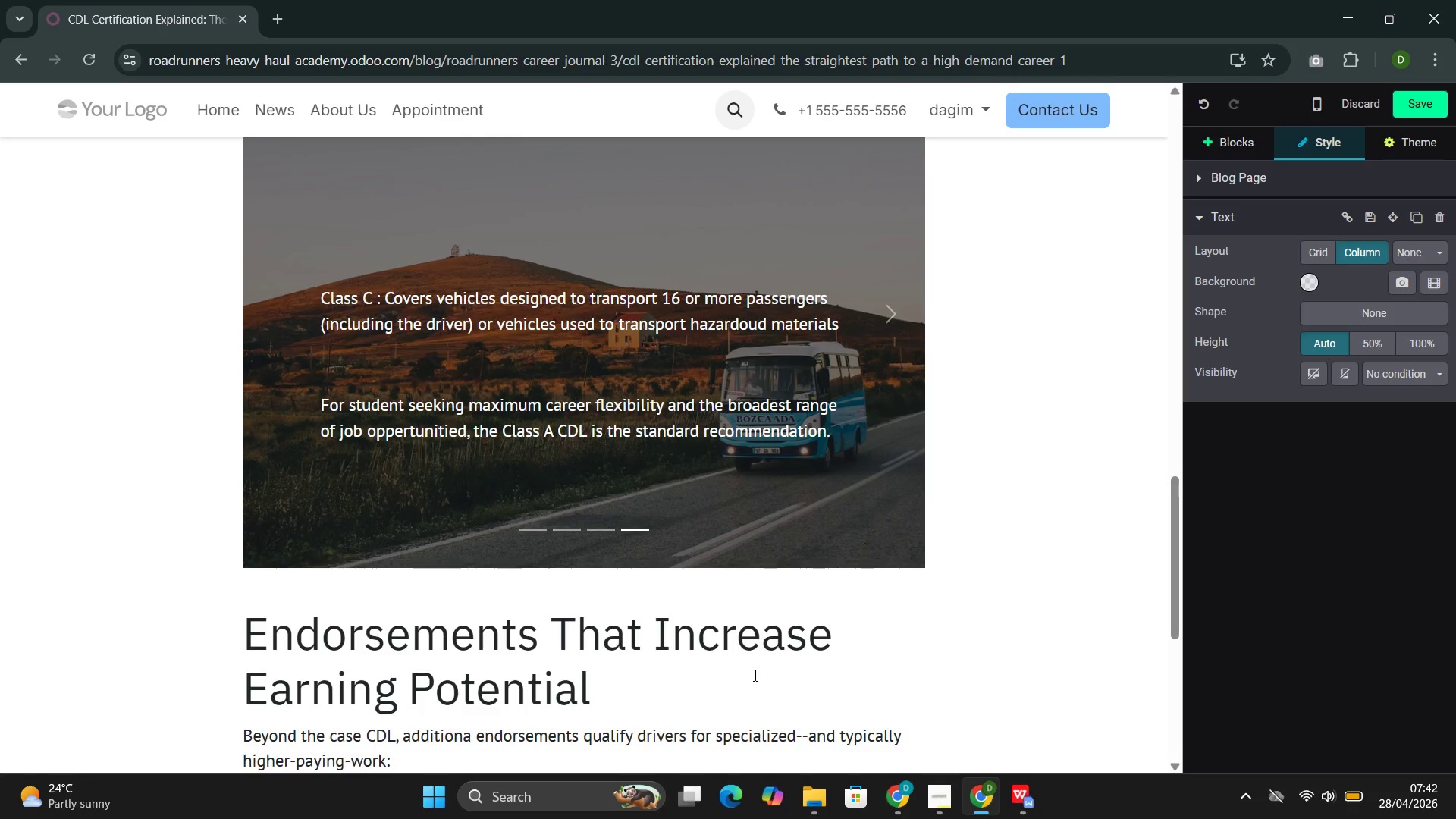 
key(Enter)
 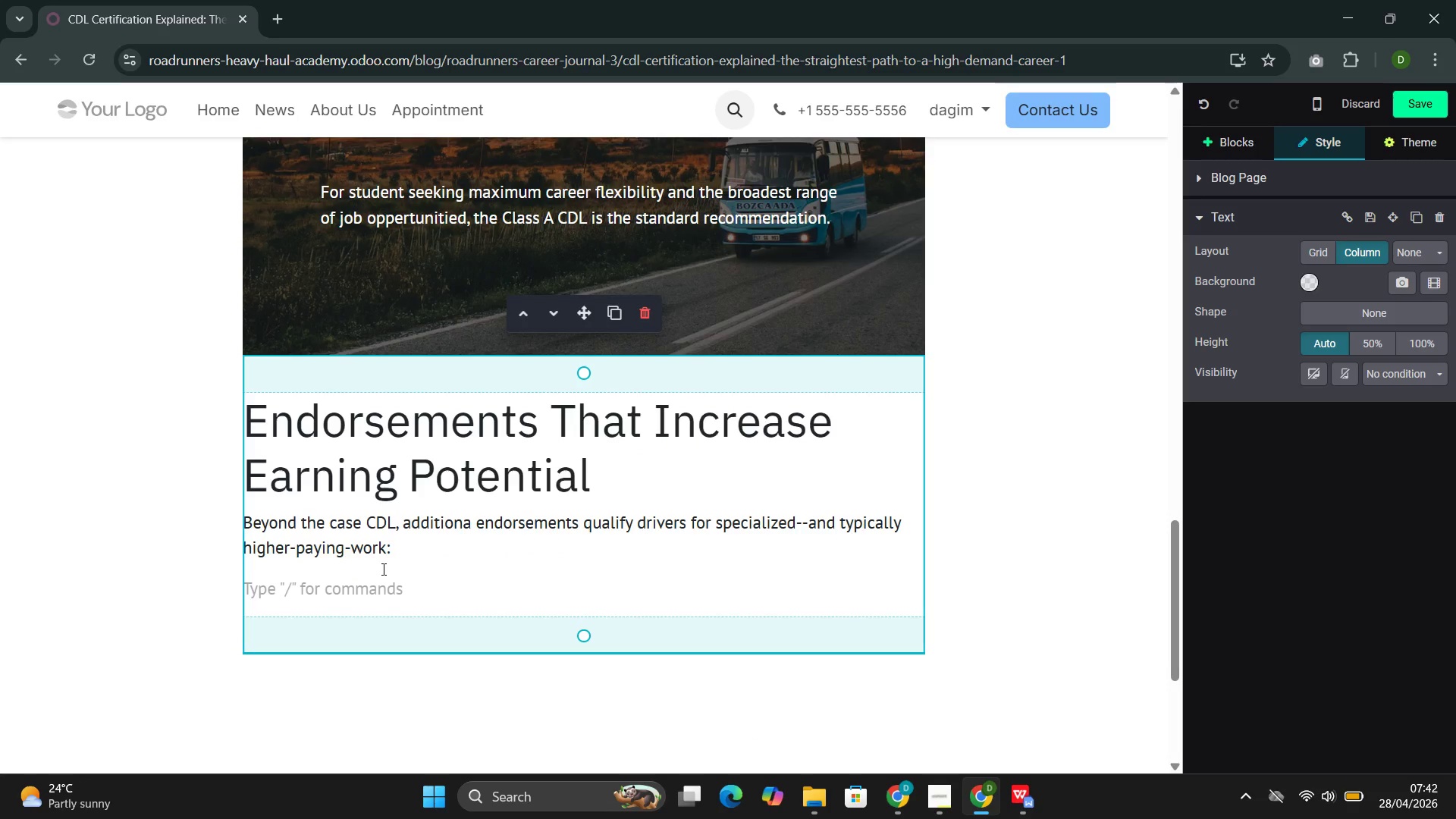 
type(- Hazardous MAre)
 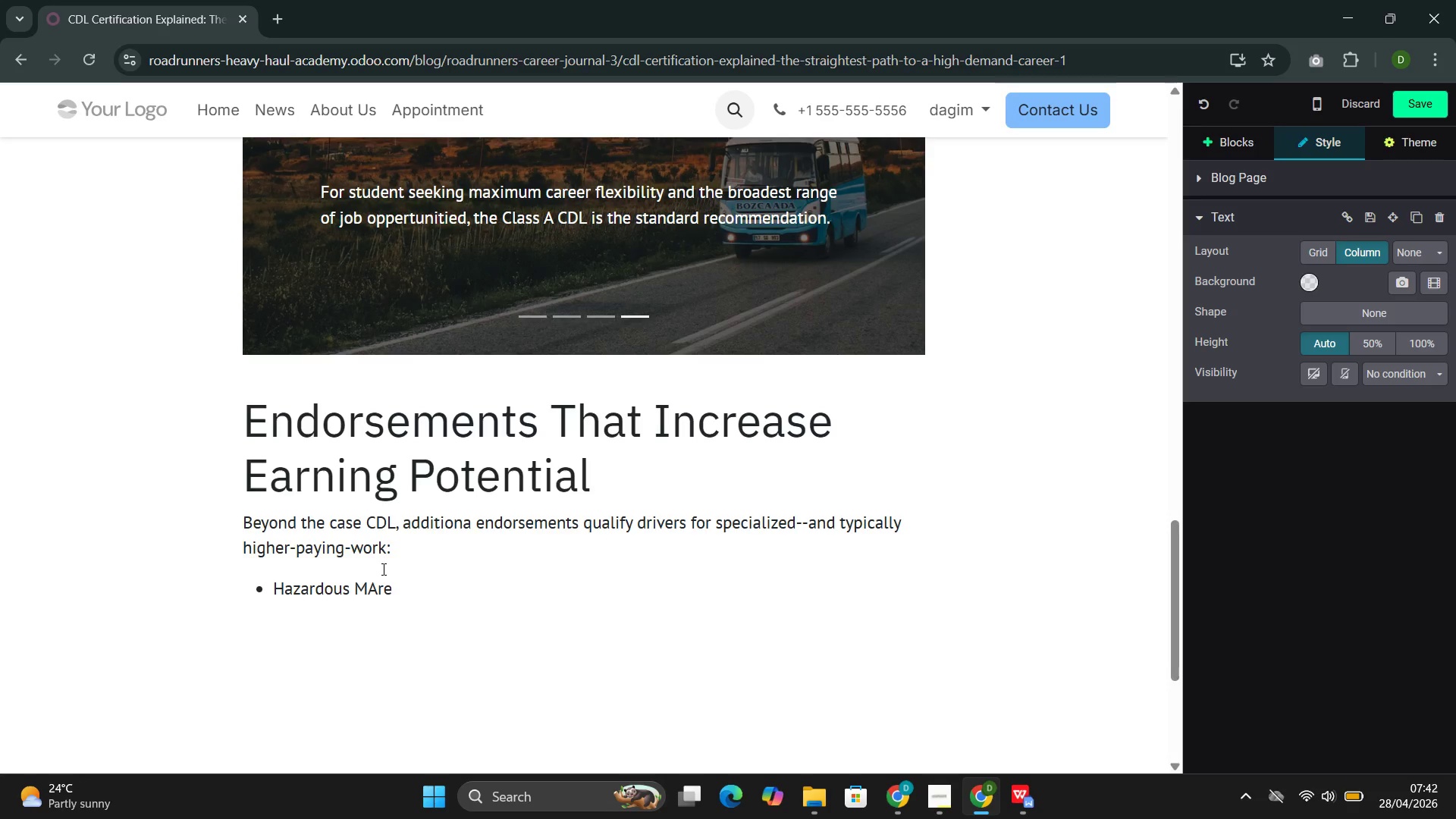 
key(ArrowLeft)
 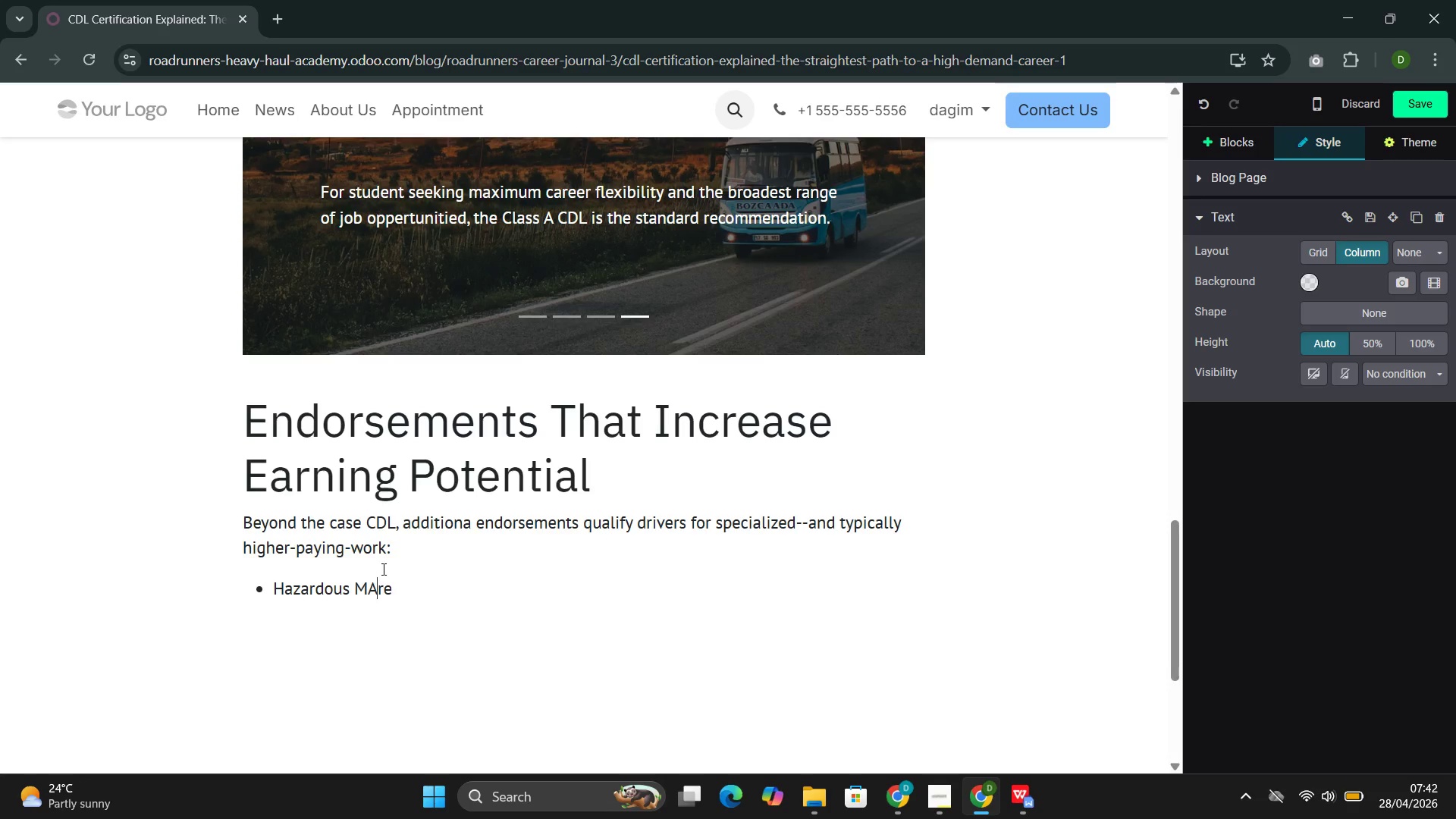 
key(ArrowLeft)
 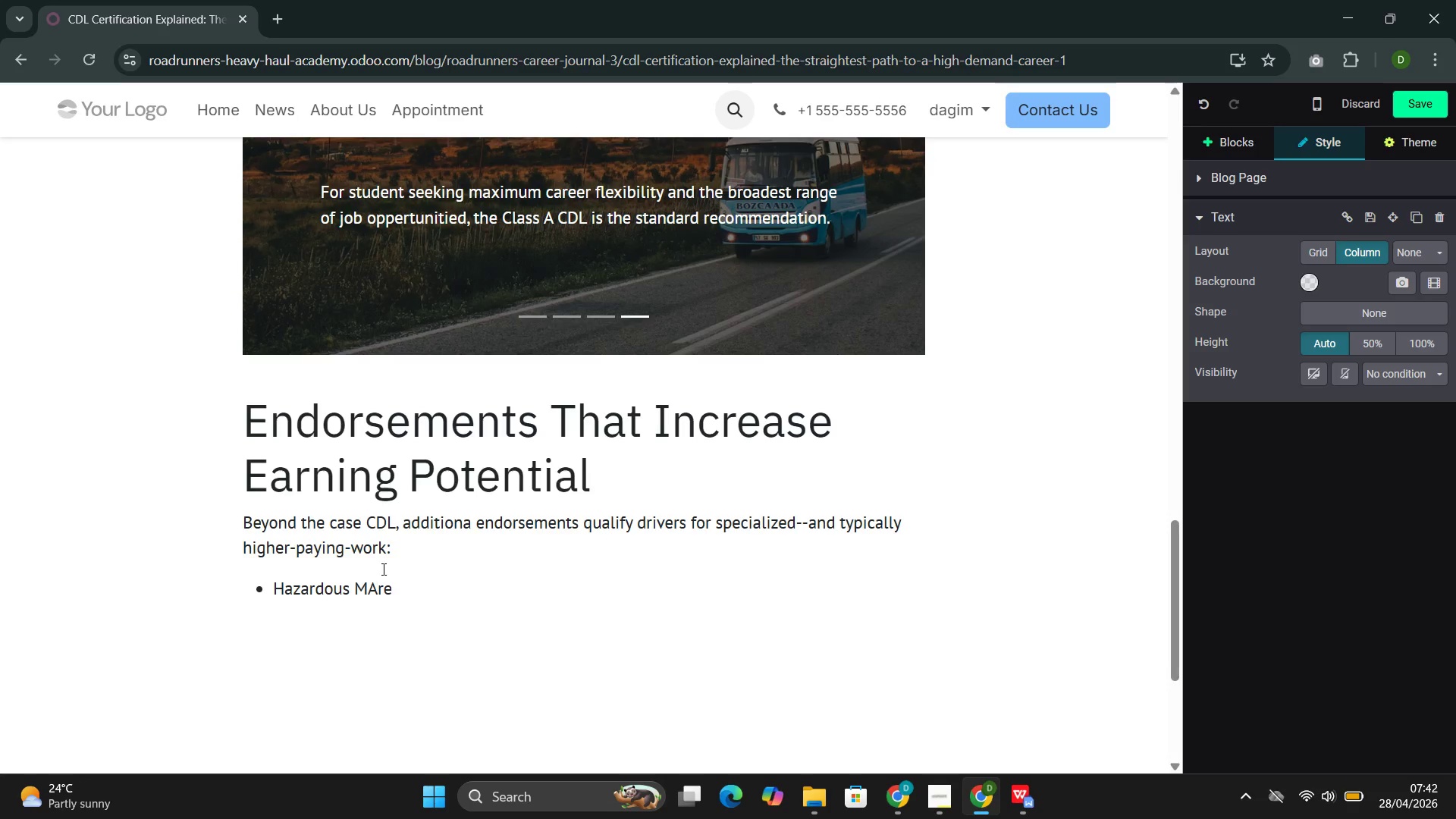 
key(Backspace)
 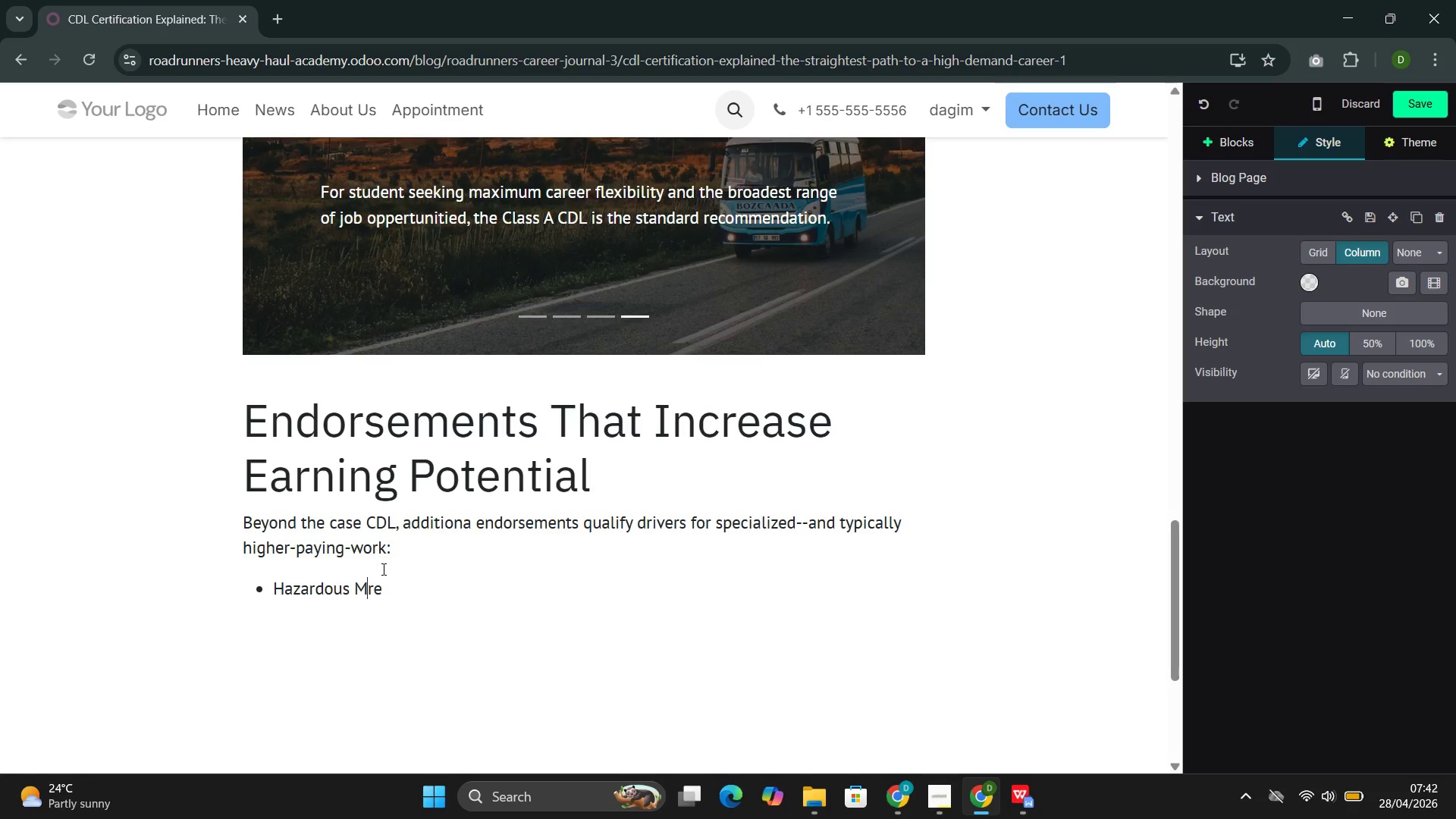 
key(A)
 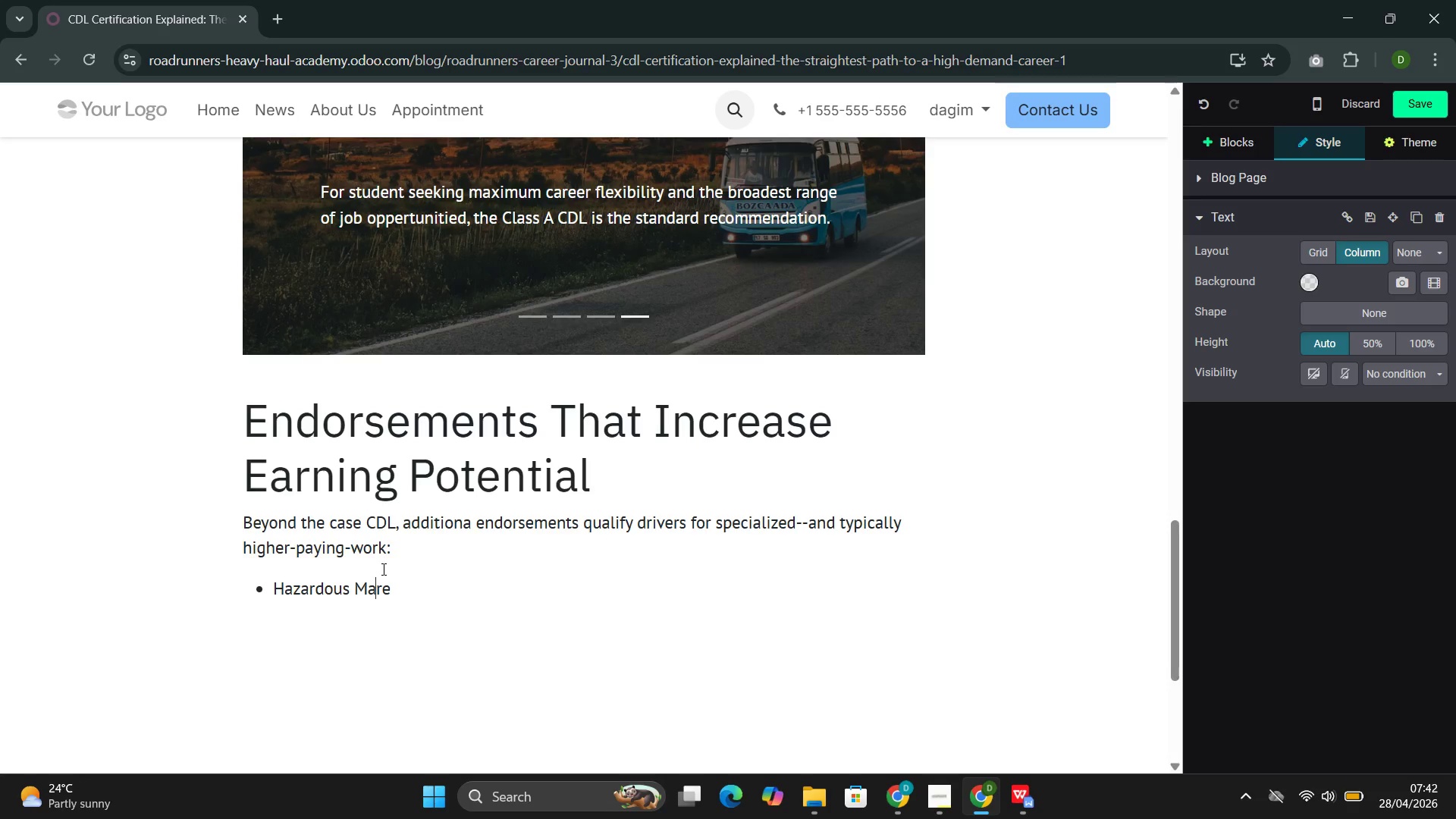 
key(ArrowRight)
 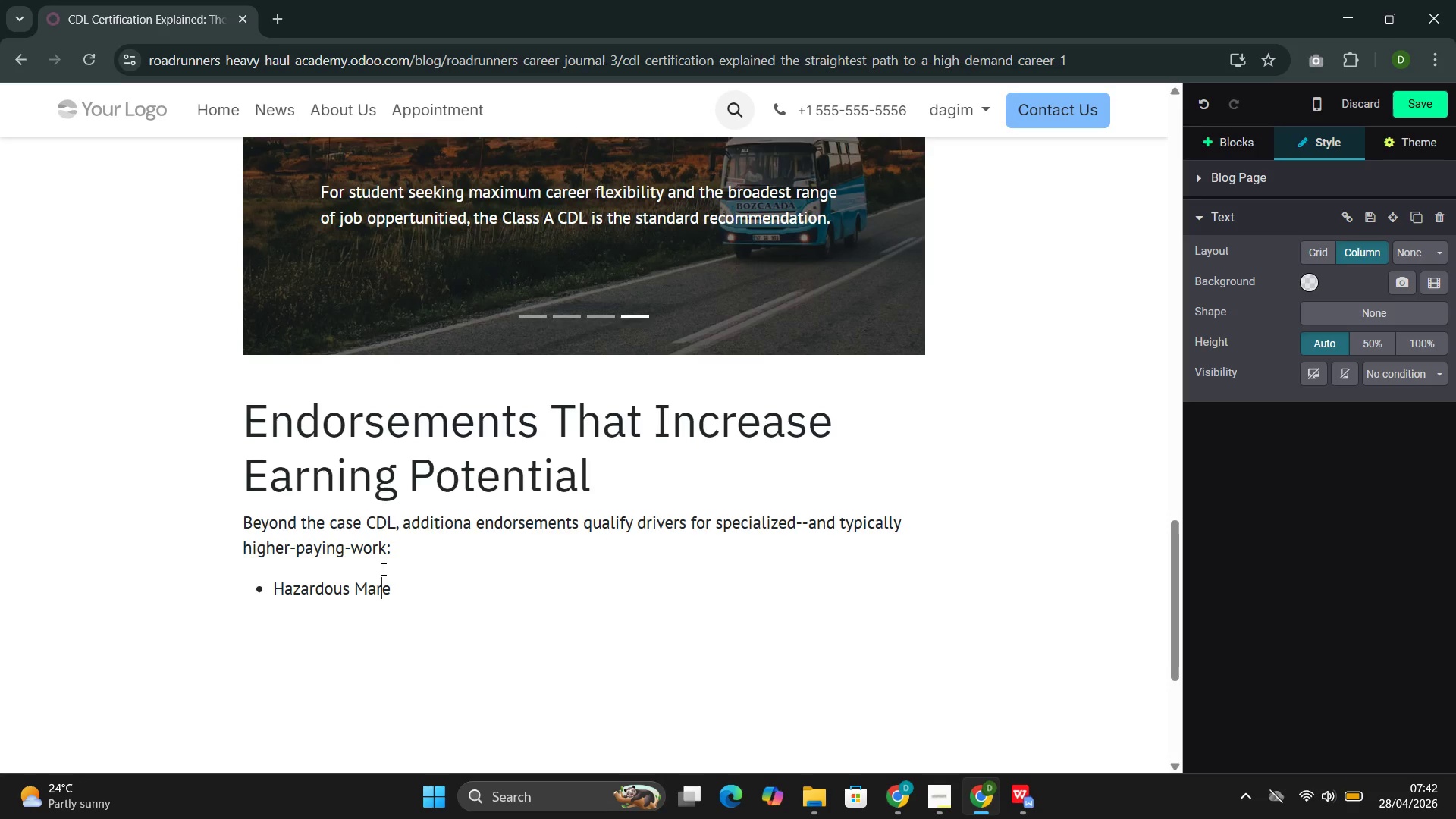 
key(Backspace)
 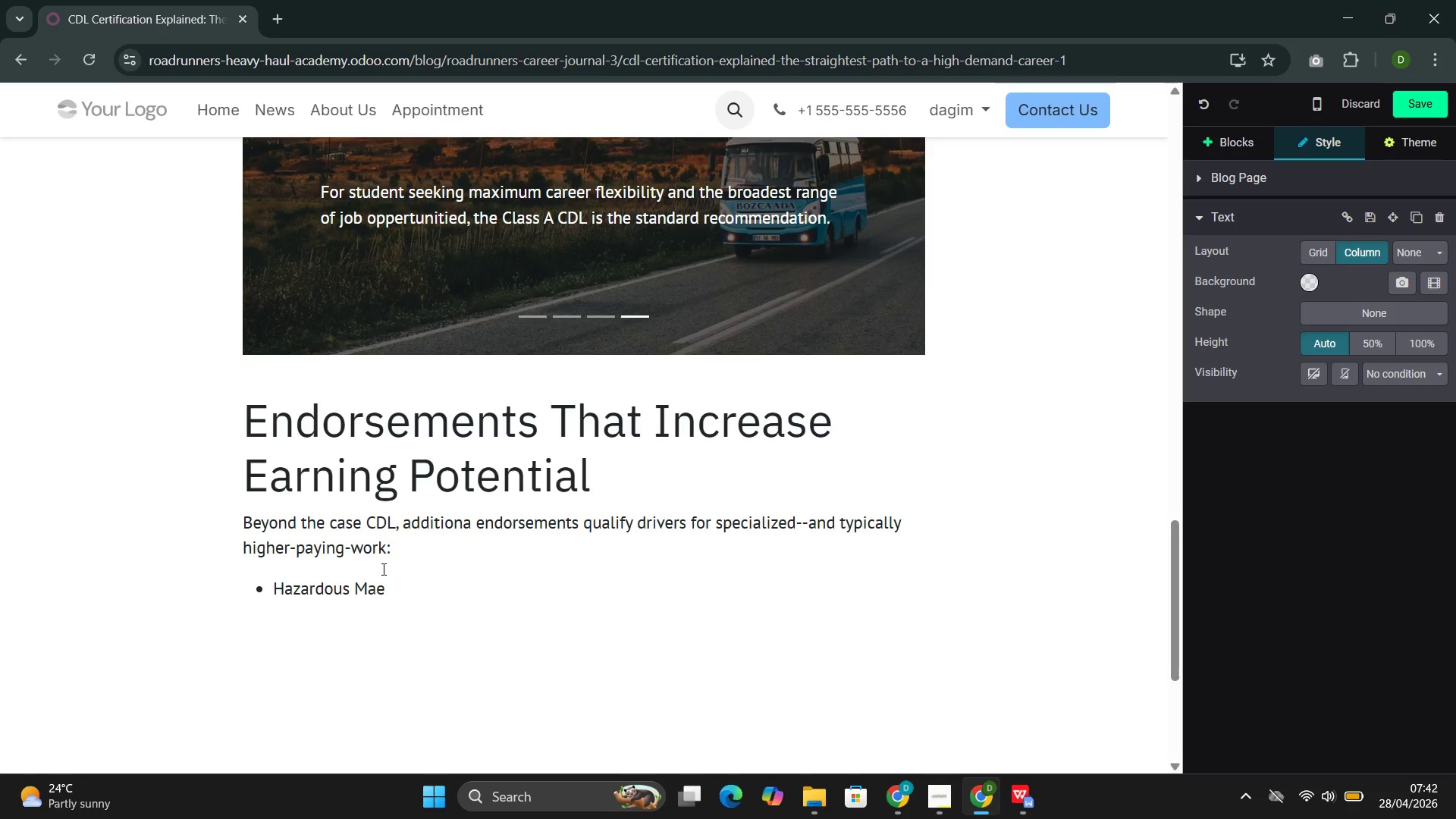 
key(T)
 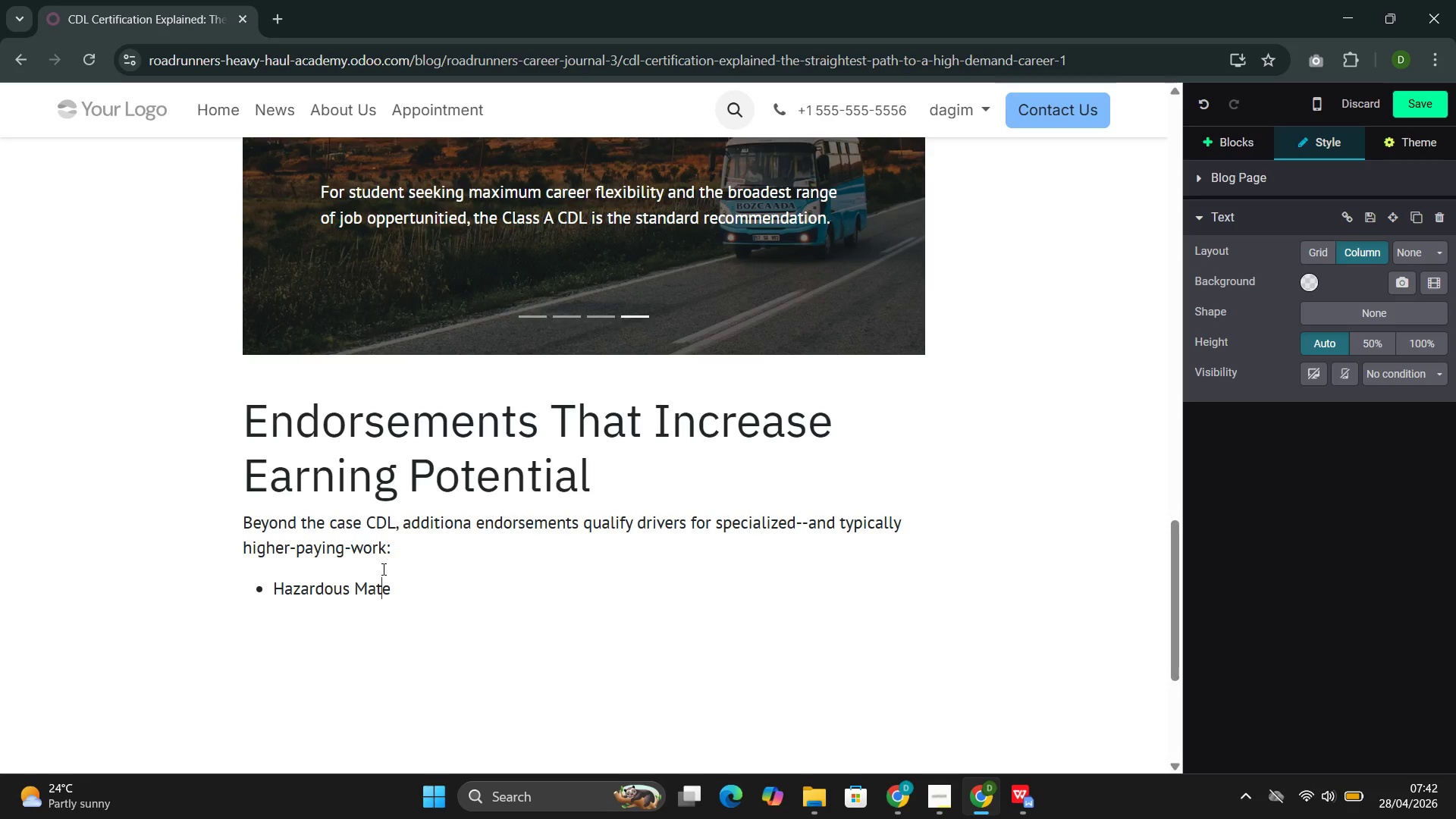 
key(ArrowRight)
 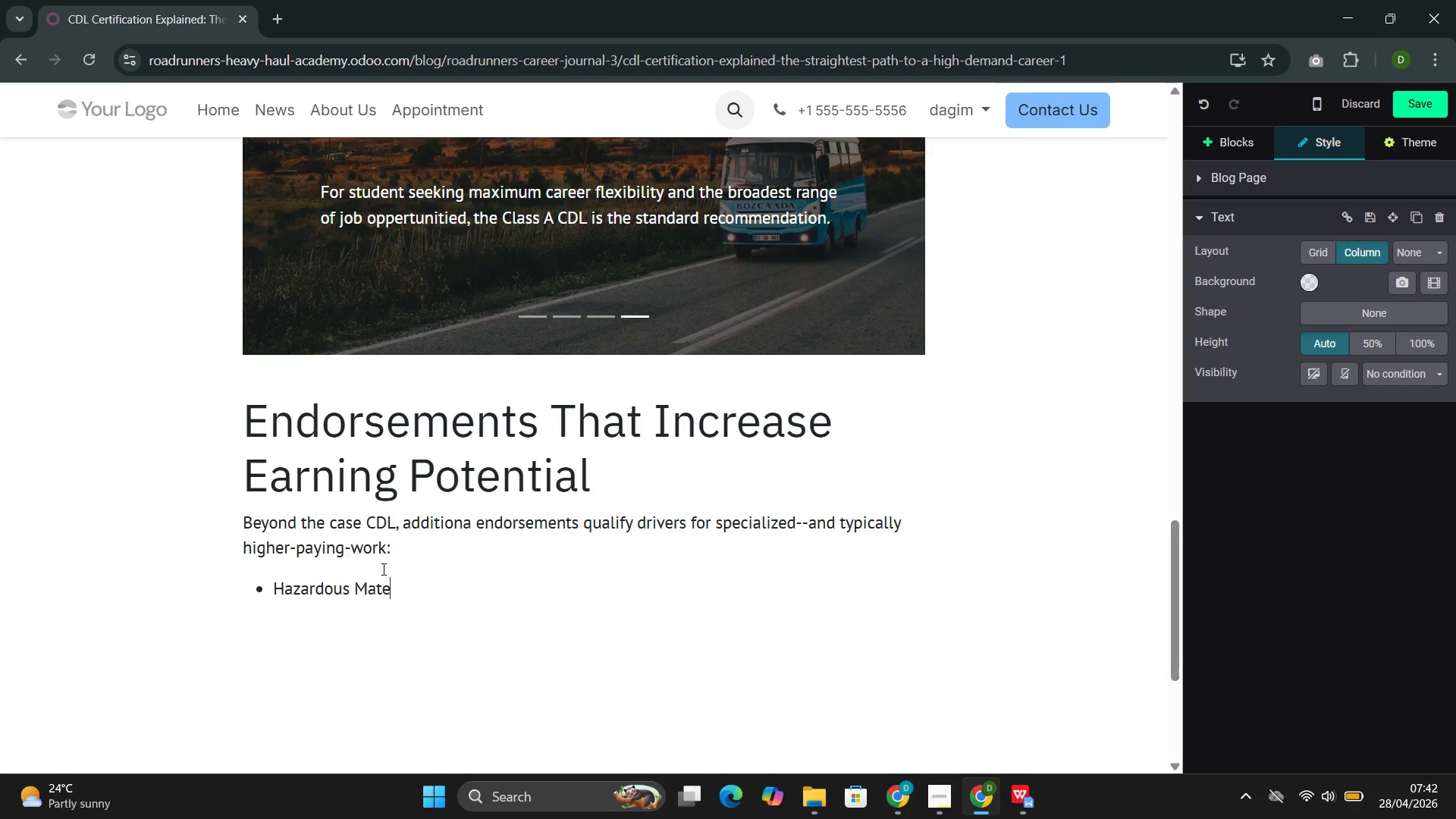 
type(rials (),)
key(Backspace)
 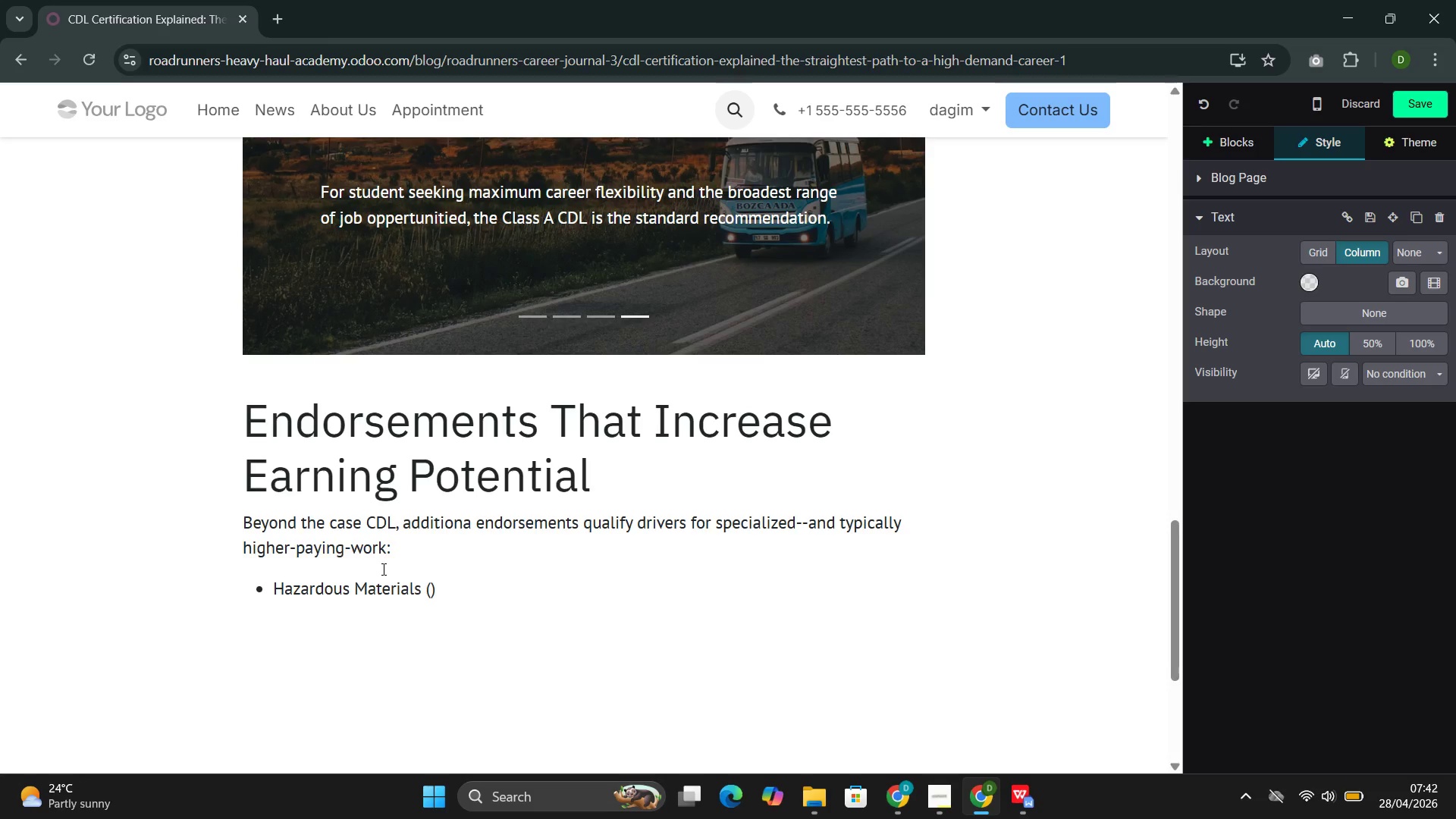 
key(ArrowLeft)
 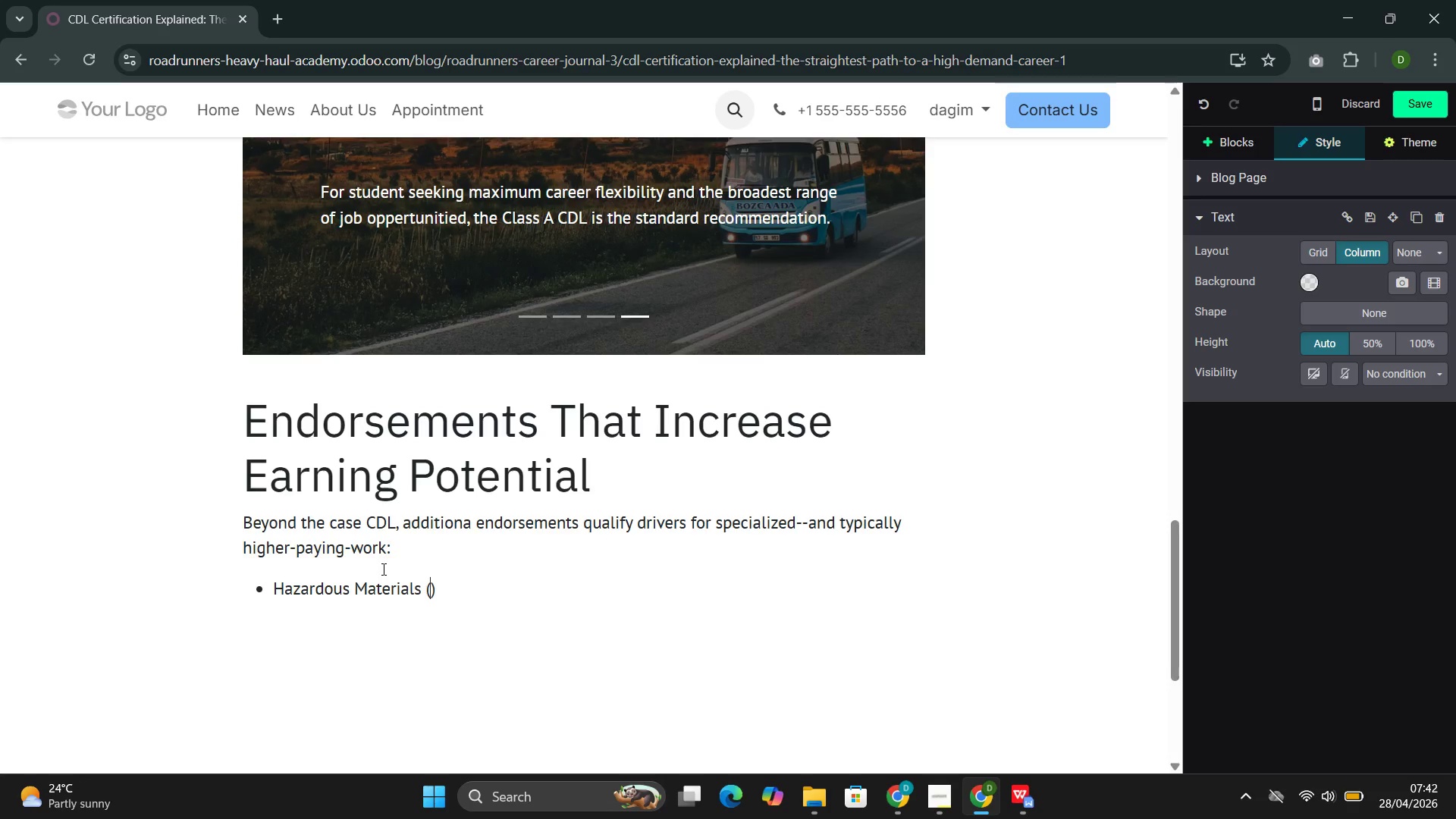 
key(Shift+H)
 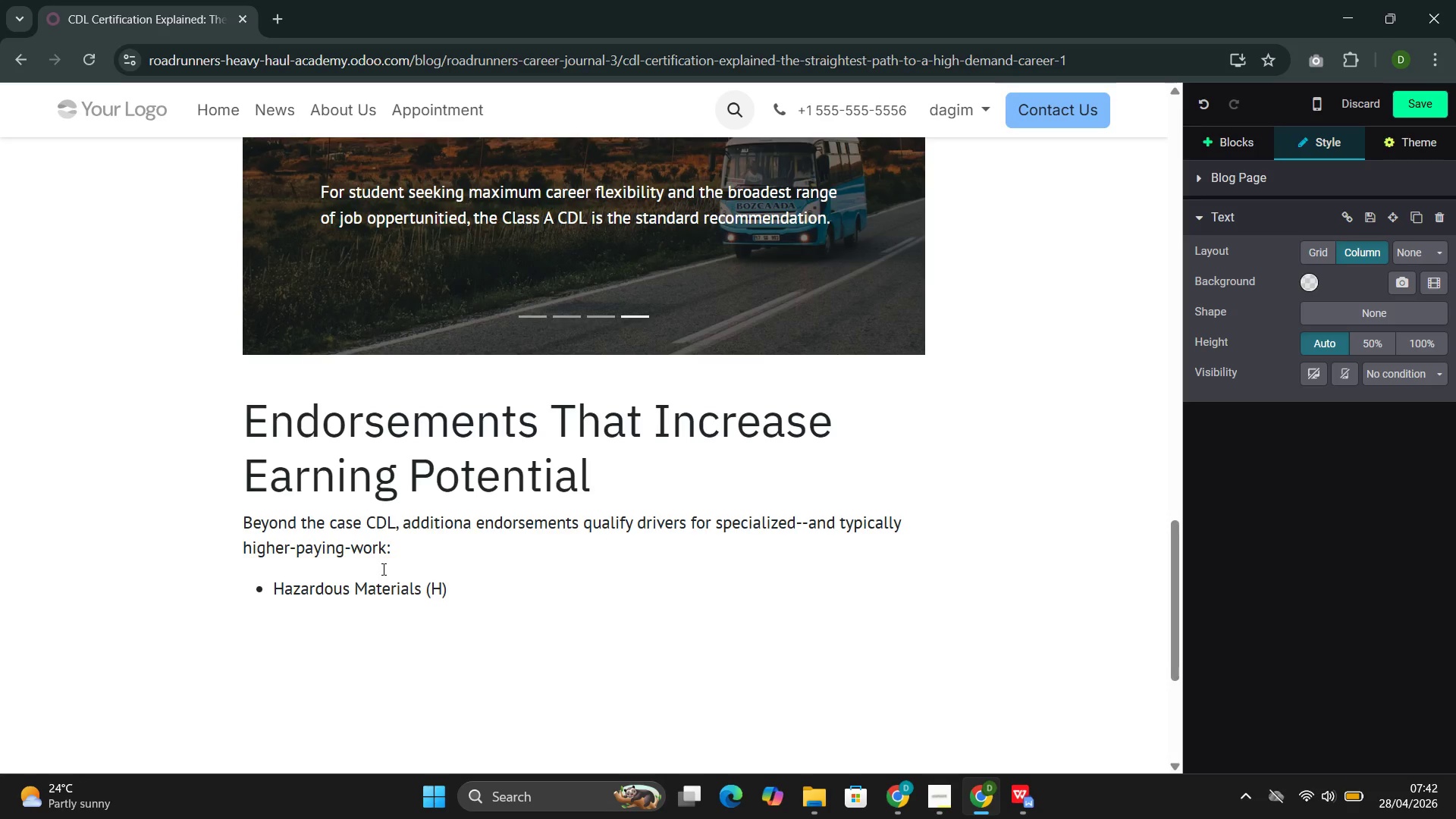 
key(ArrowRight)
 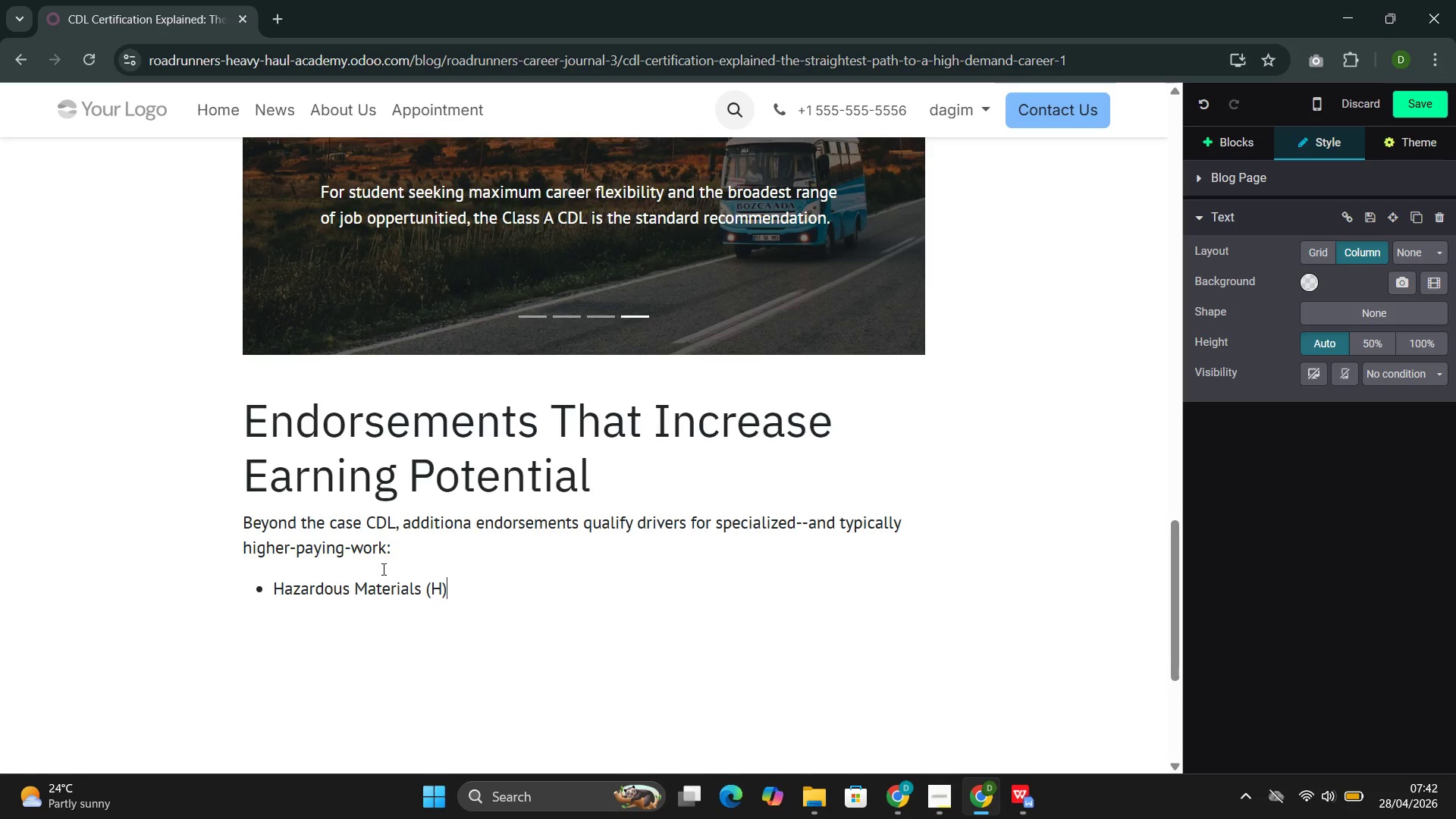 
type(: RE)
key(Backspace)
type(equired for trs)
key(Backspace)
type(ansporting any material that poses a risk to health, safety, or property. Requires a TSA background)
 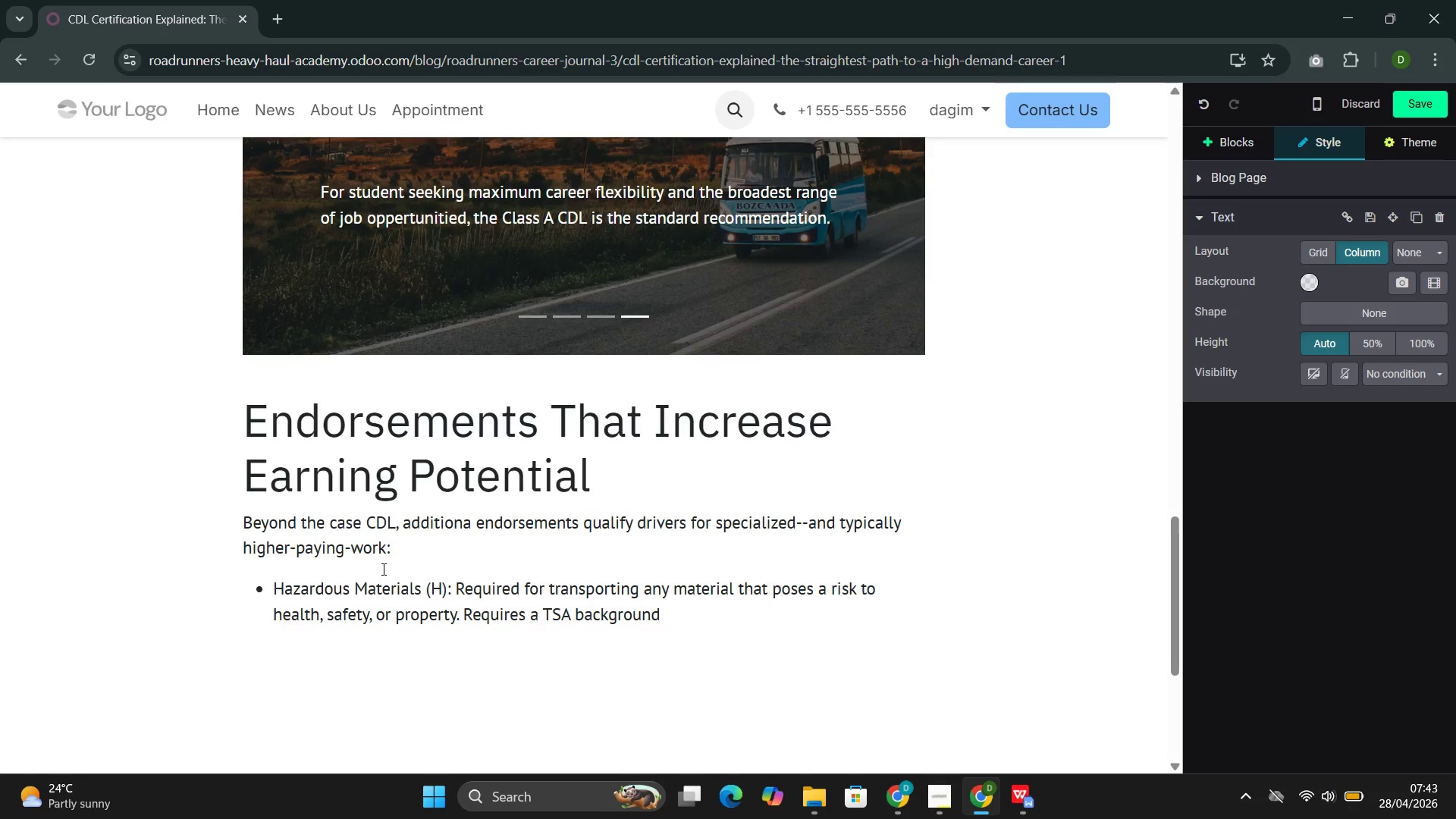 
type( chech)
key(Backspace)
type(k.)
 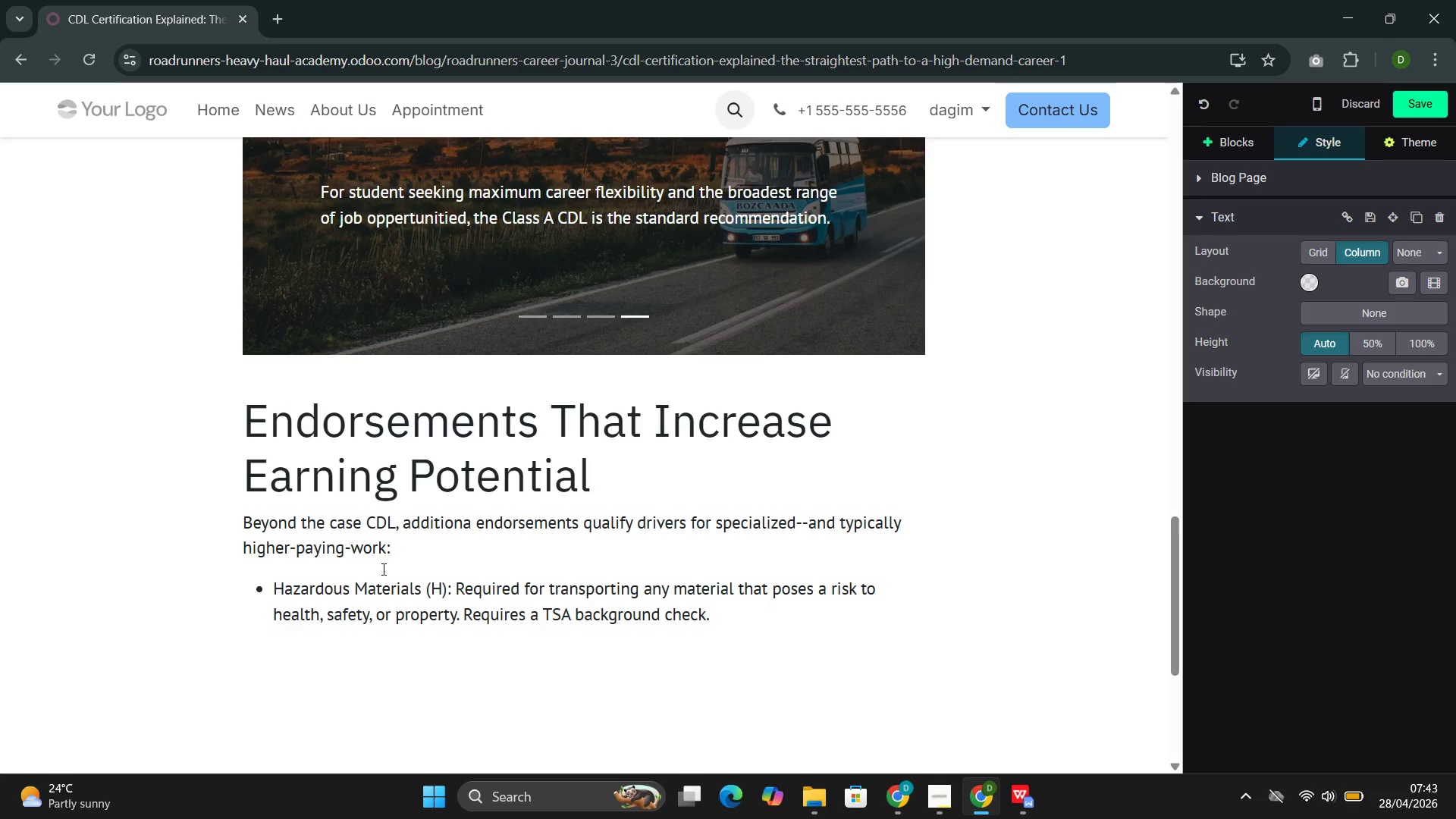 
key(Enter)
 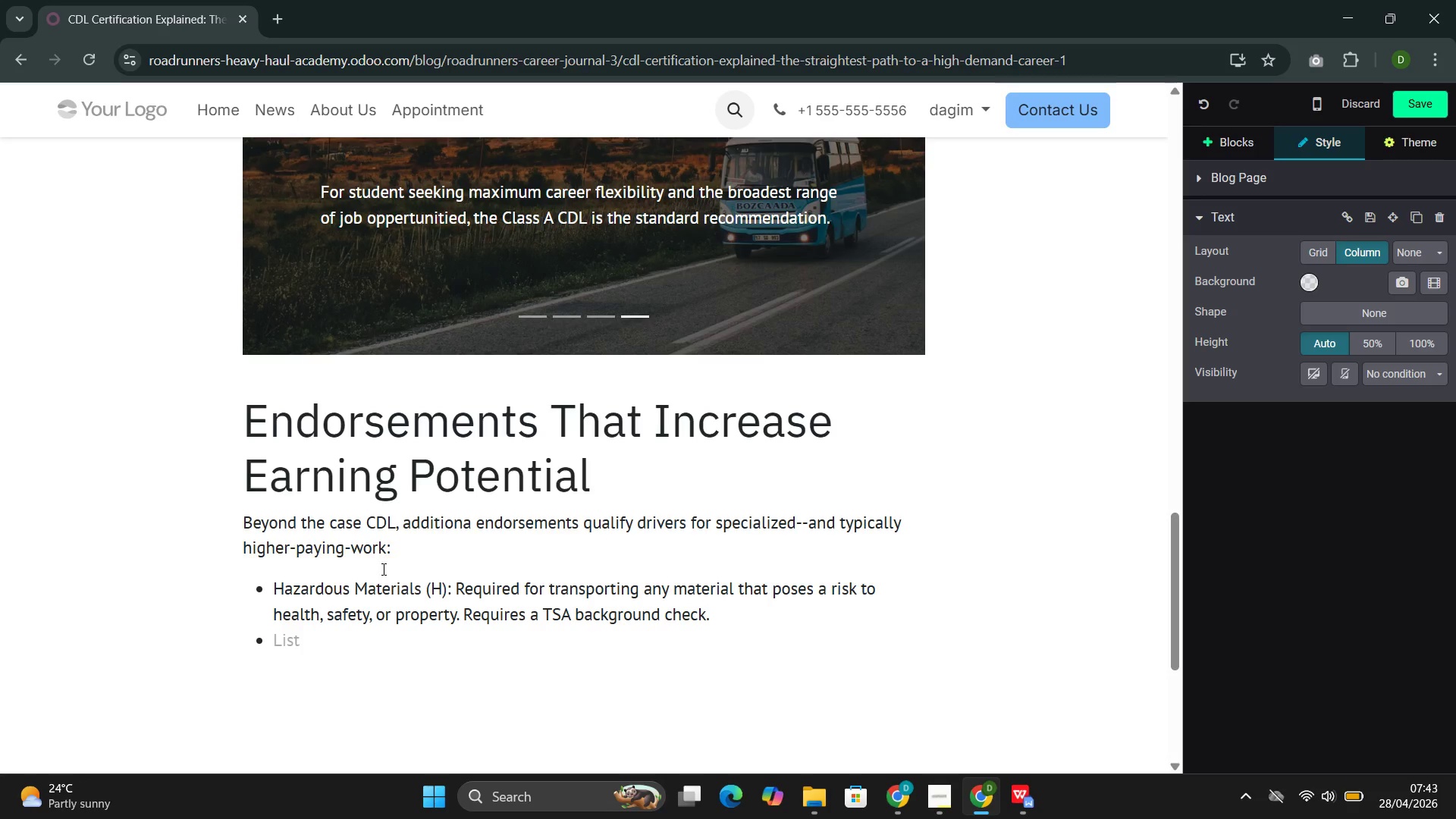 
type(R)
key(Backspace)
type(Tanker())
 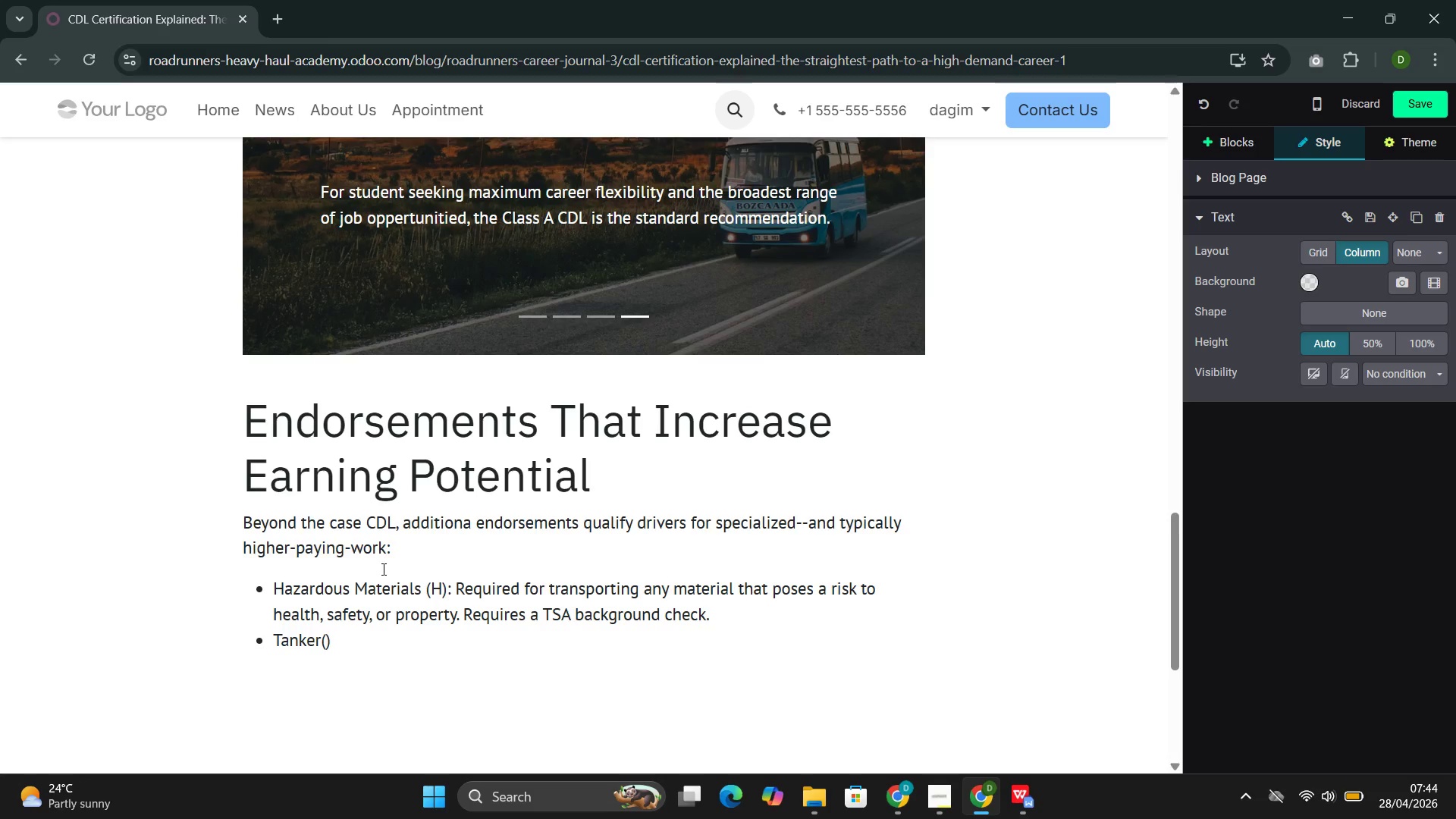 
key(ArrowLeft)
 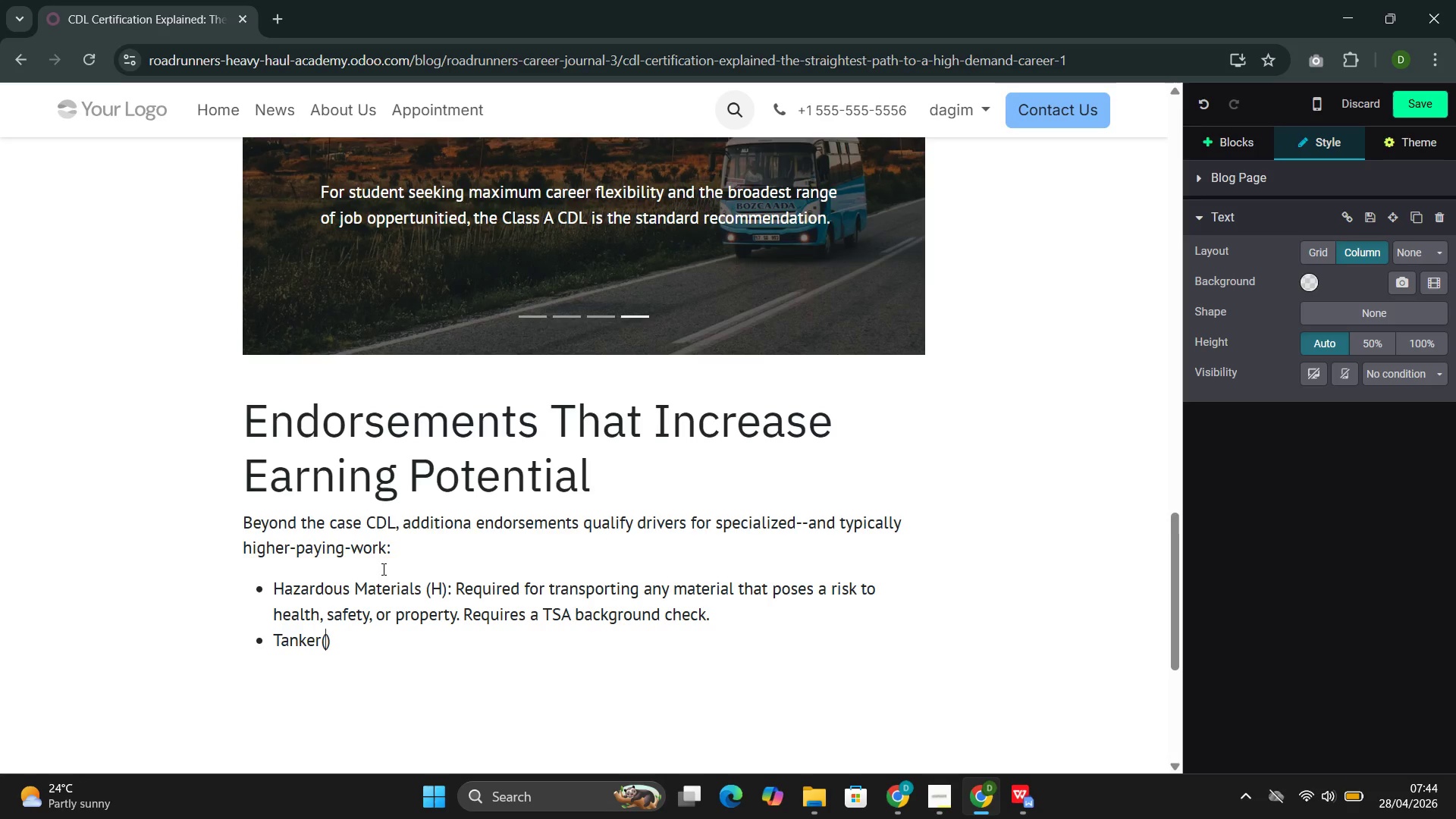 
key(Shift+N)
 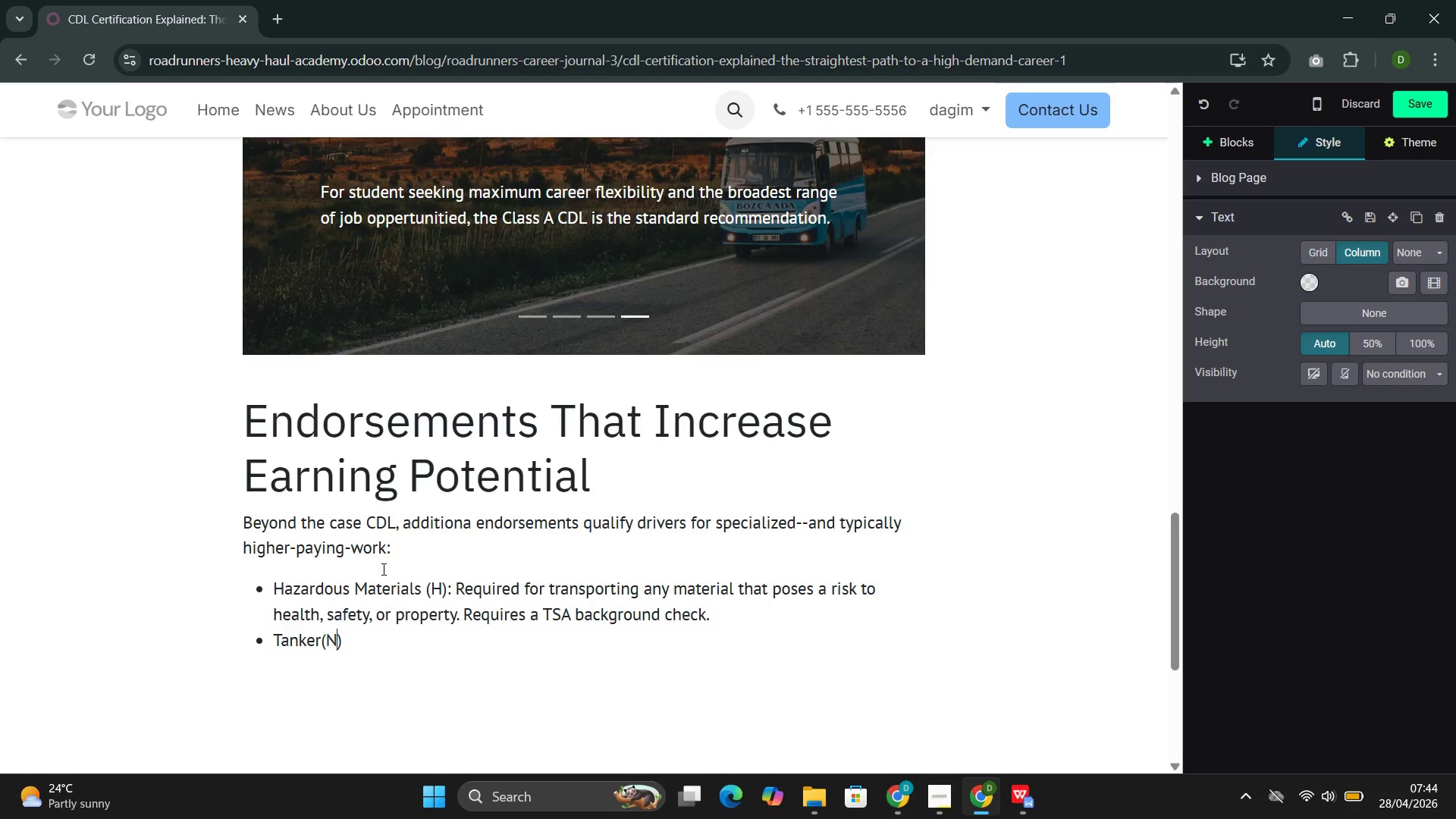 
key(ArrowRight)
 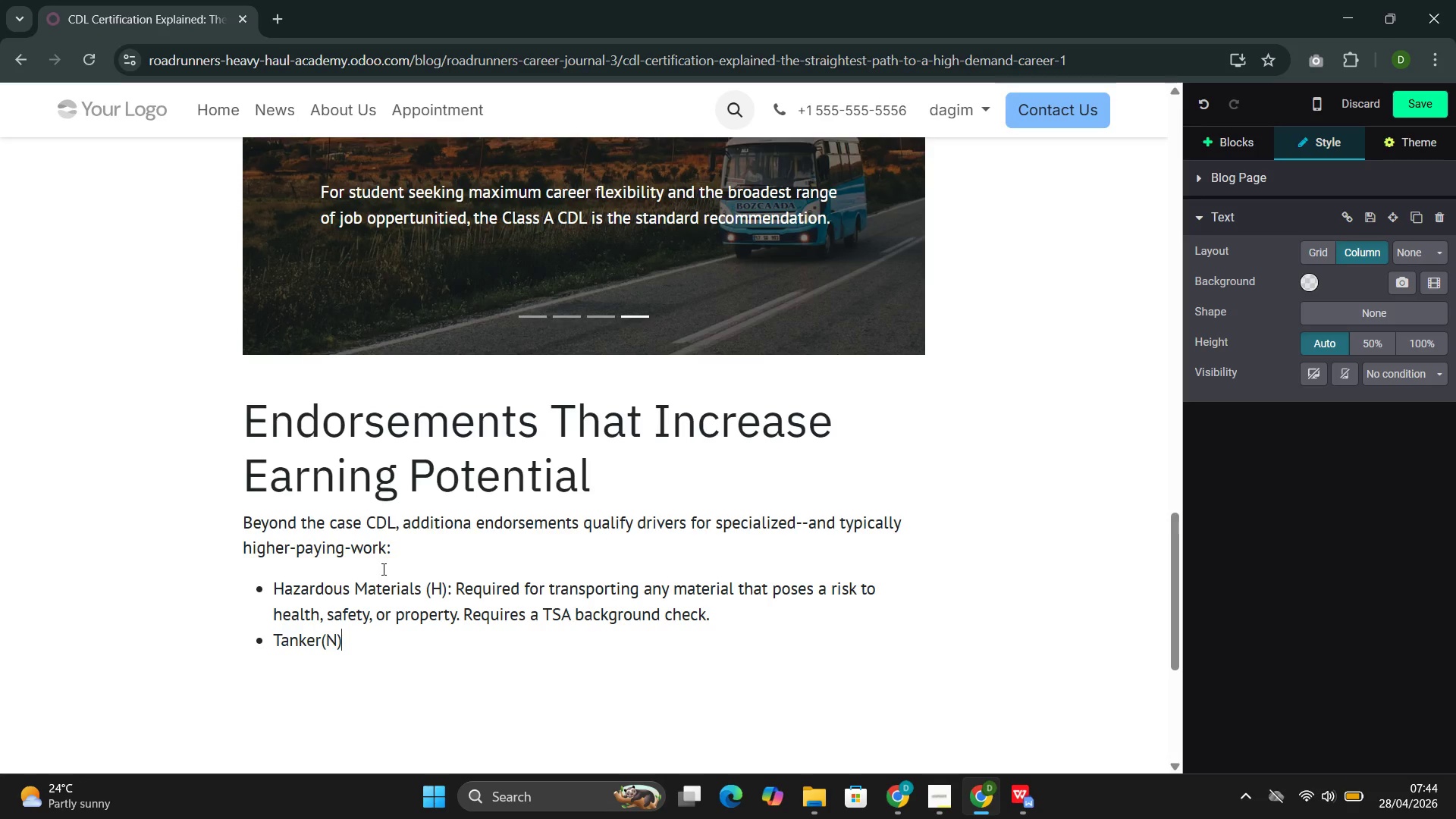 
key(Shift+Semicolon)
 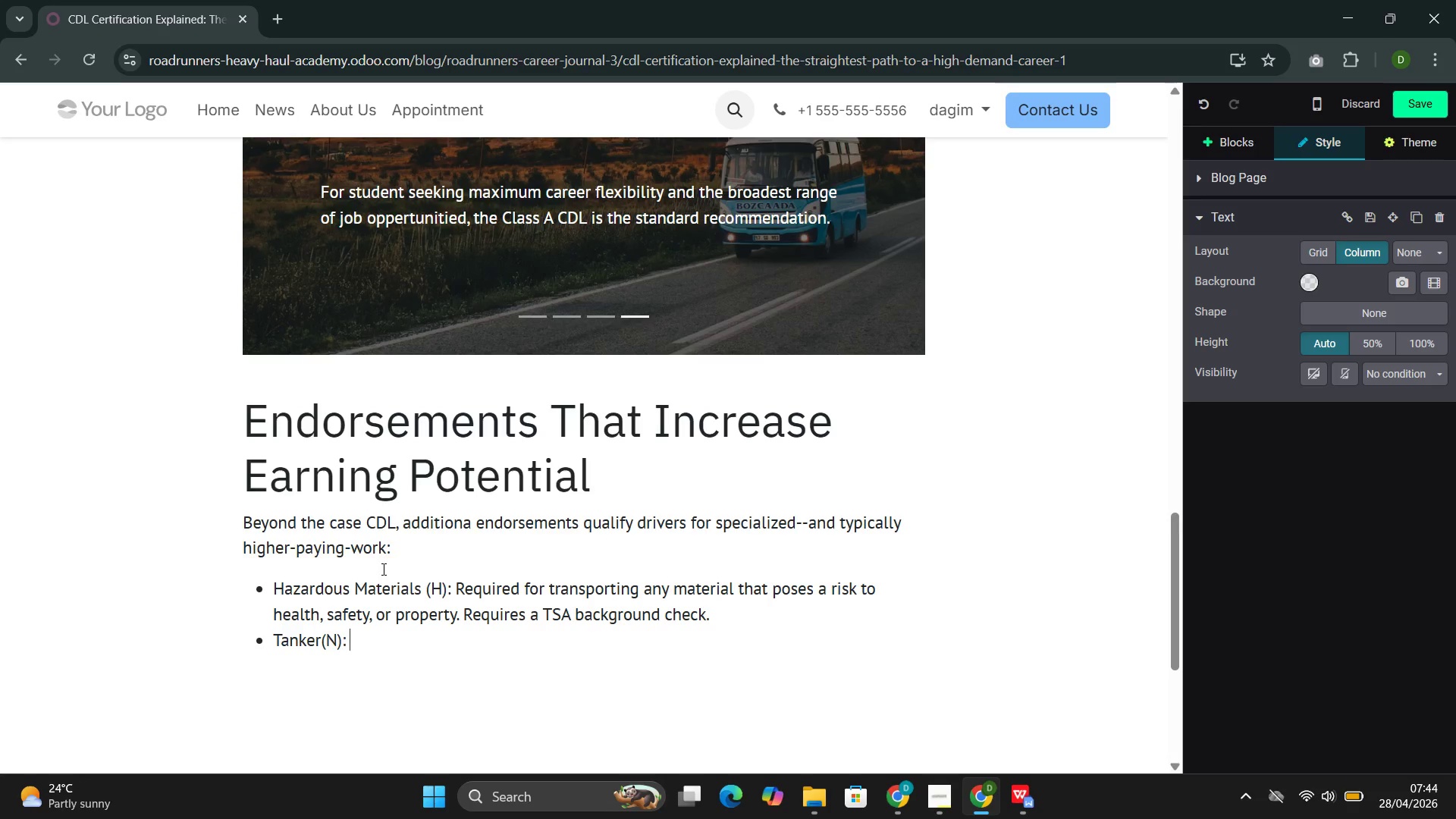 
key(Space)
 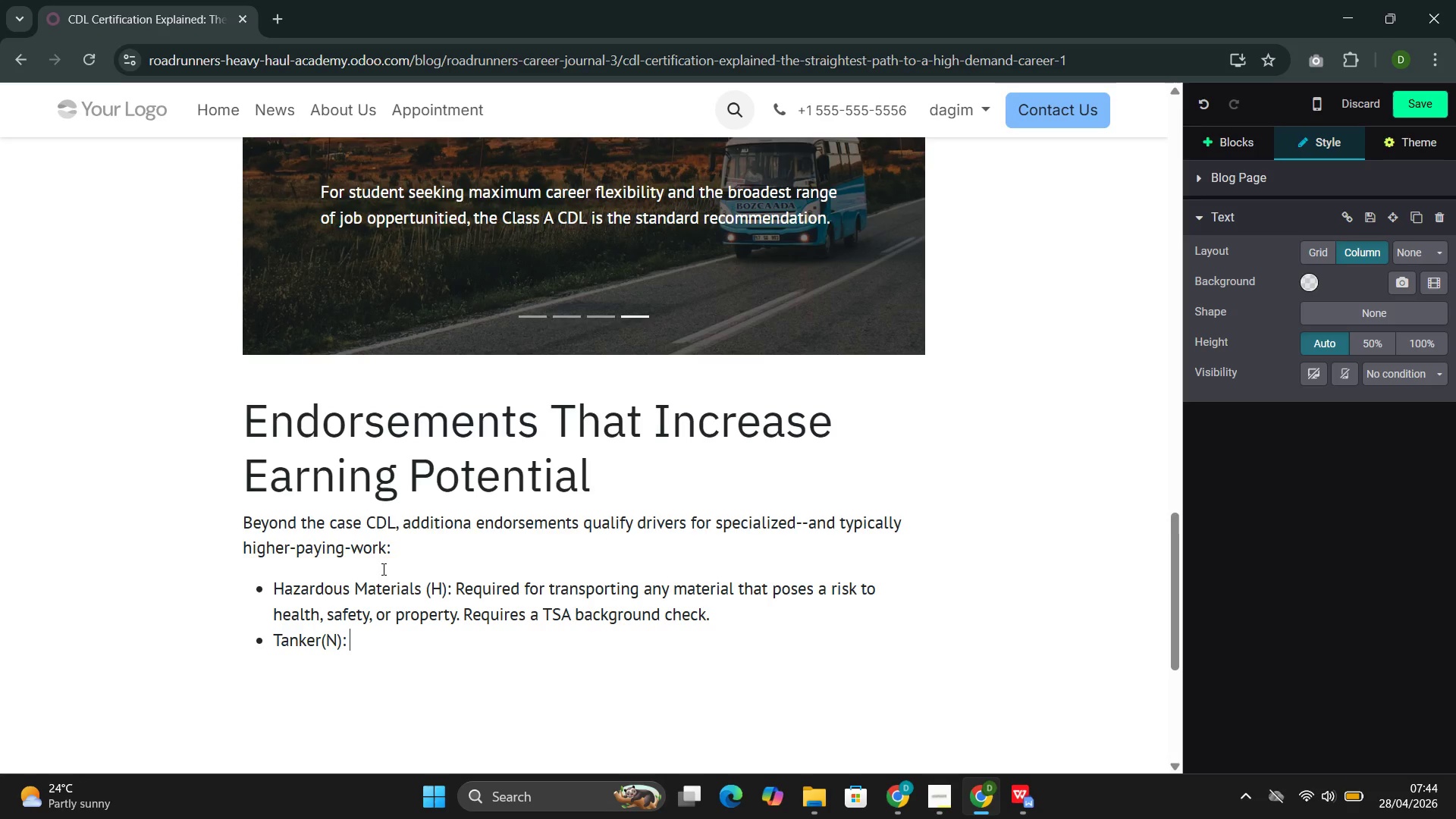 
type(reqiu)
key(Backspace)
key(Backspace)
type(uired for vehicles transporting liq)
 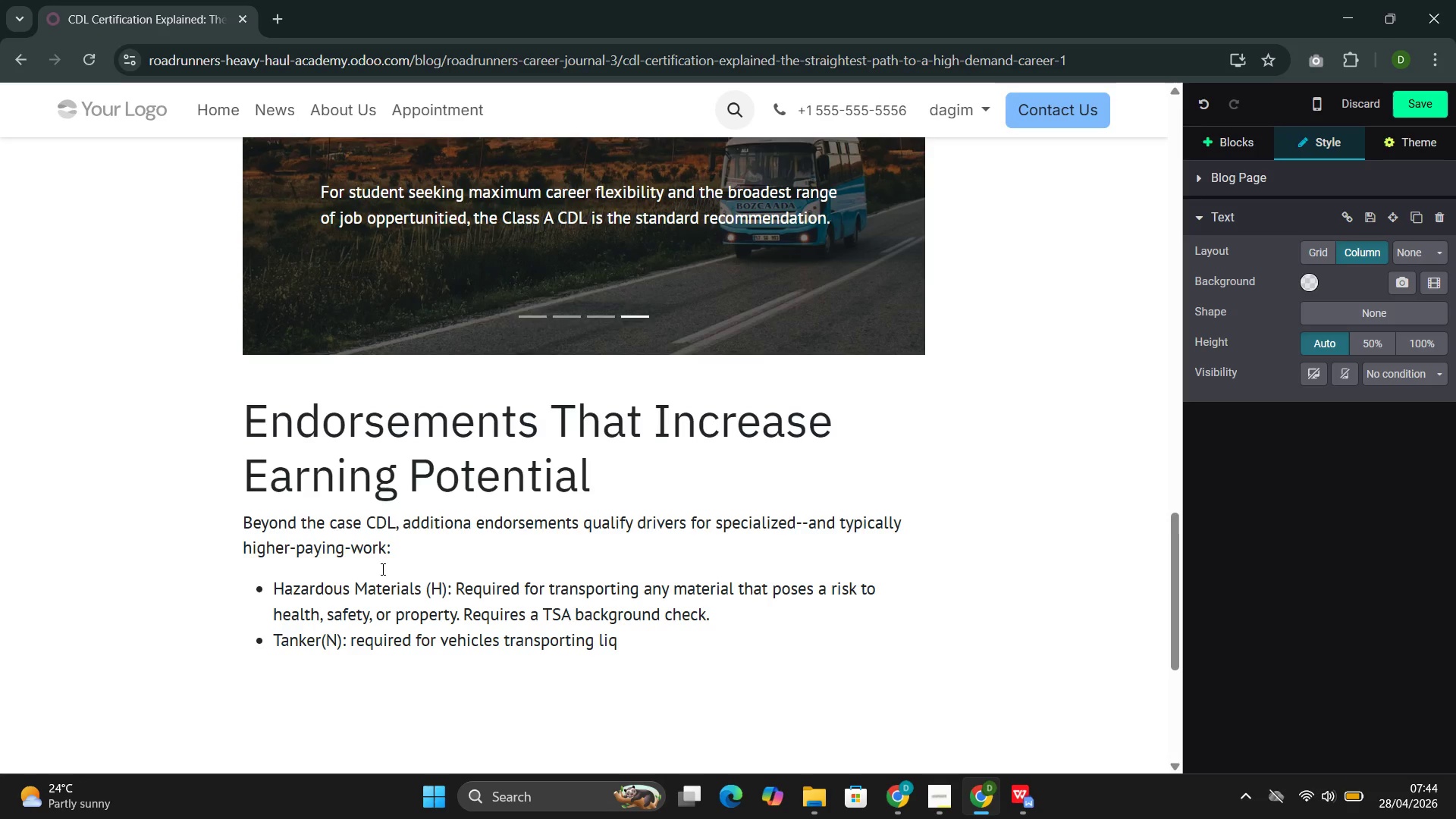 
type(uid or d)
key(Backspace)
type(gaseous materials in permanently mounted tanks or portable tanks ra)
key(Backspace)
type(ated at 1,000 gallond ot)
key(Backspace)
type(r)
 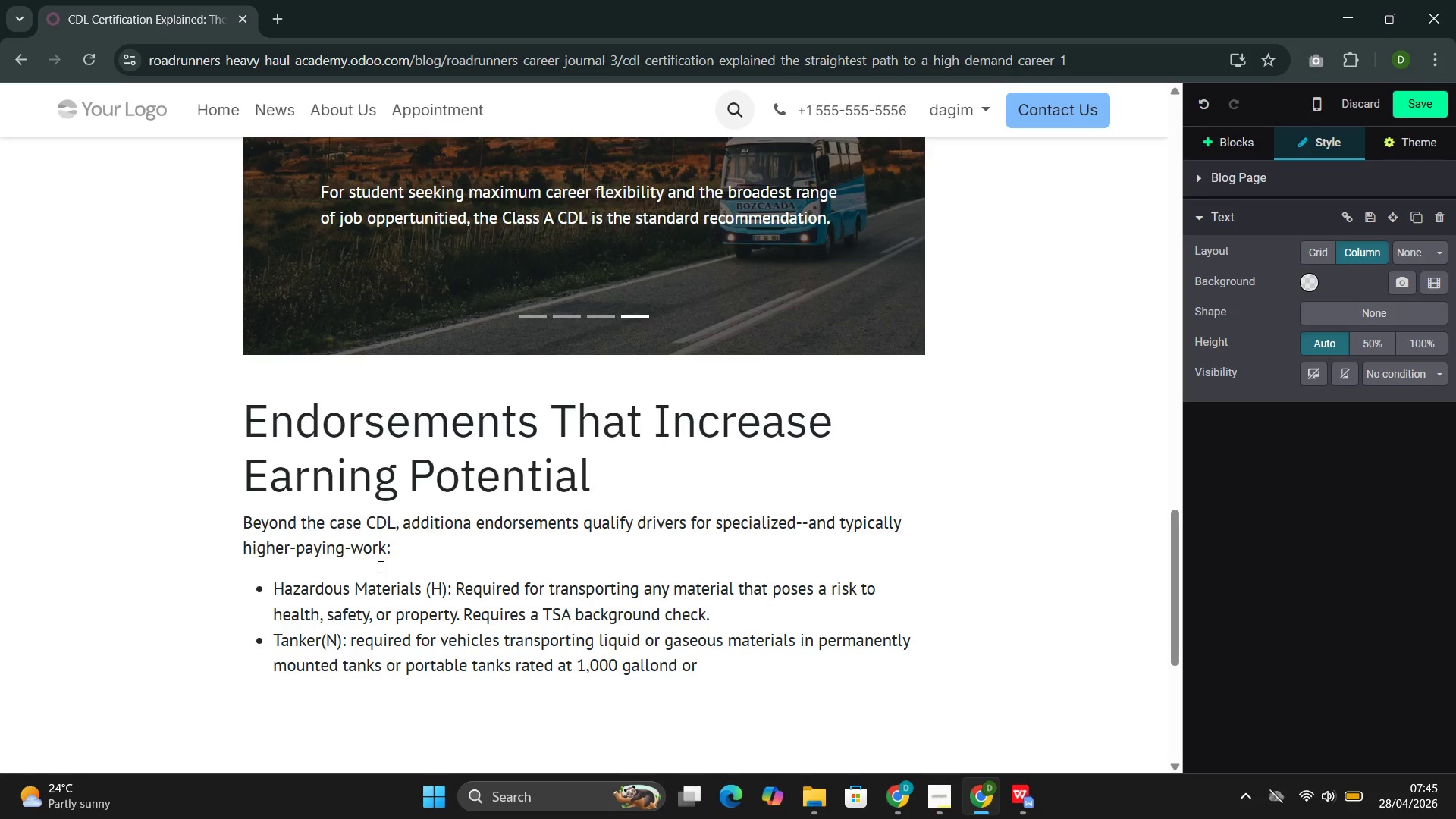 
key(ArrowLeft)
 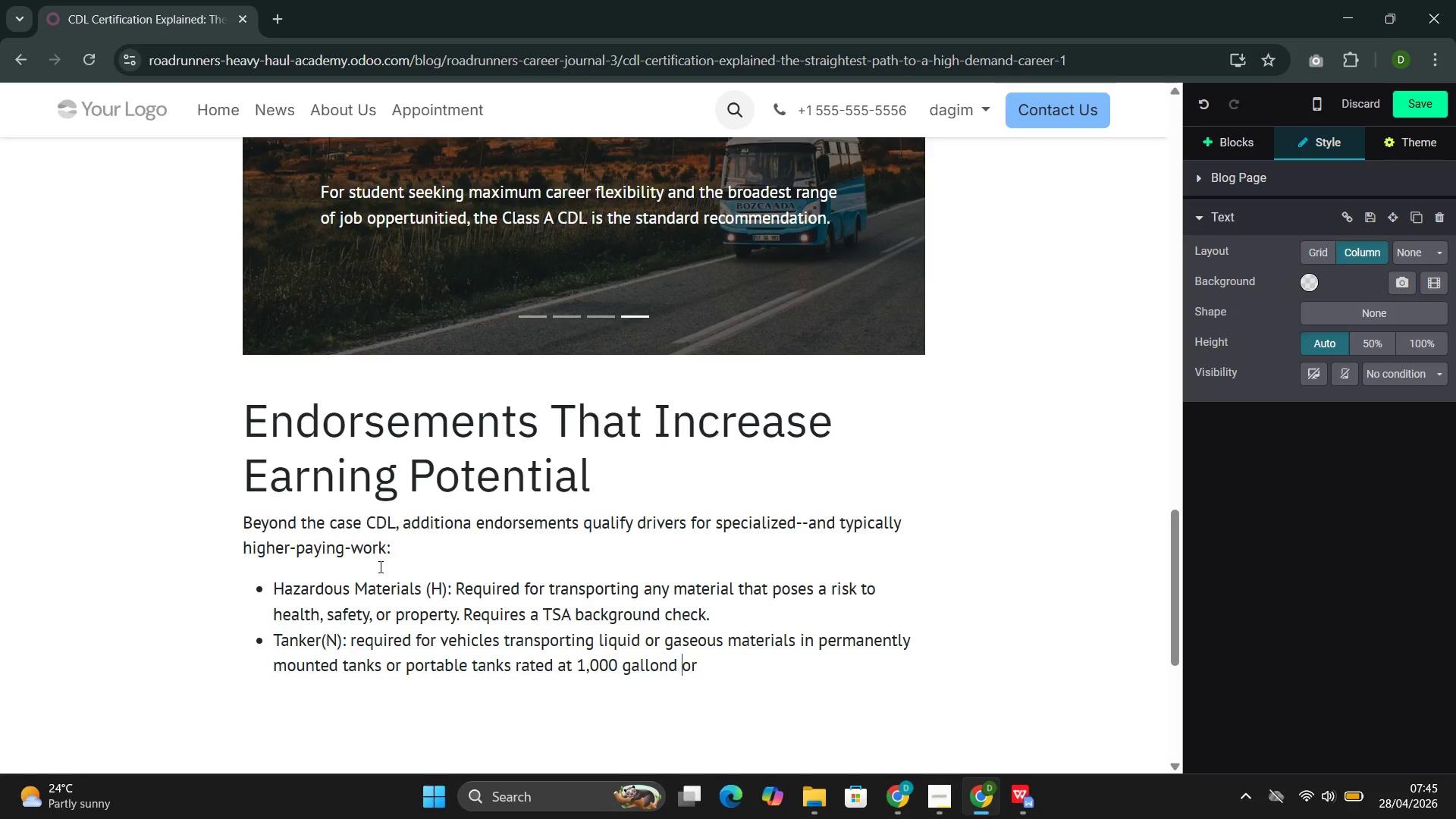 
key(ArrowLeft)
 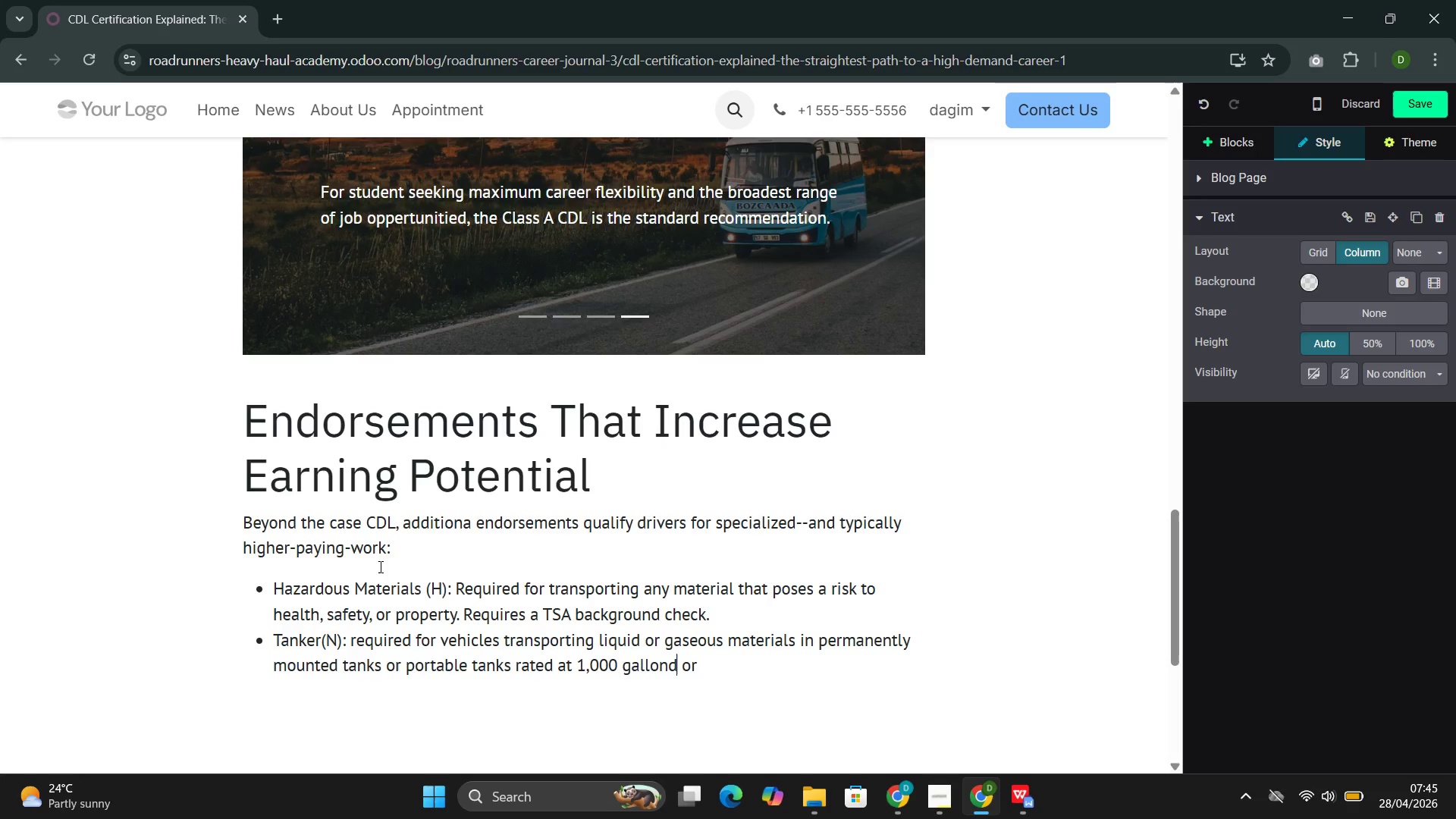 
key(ArrowLeft)
 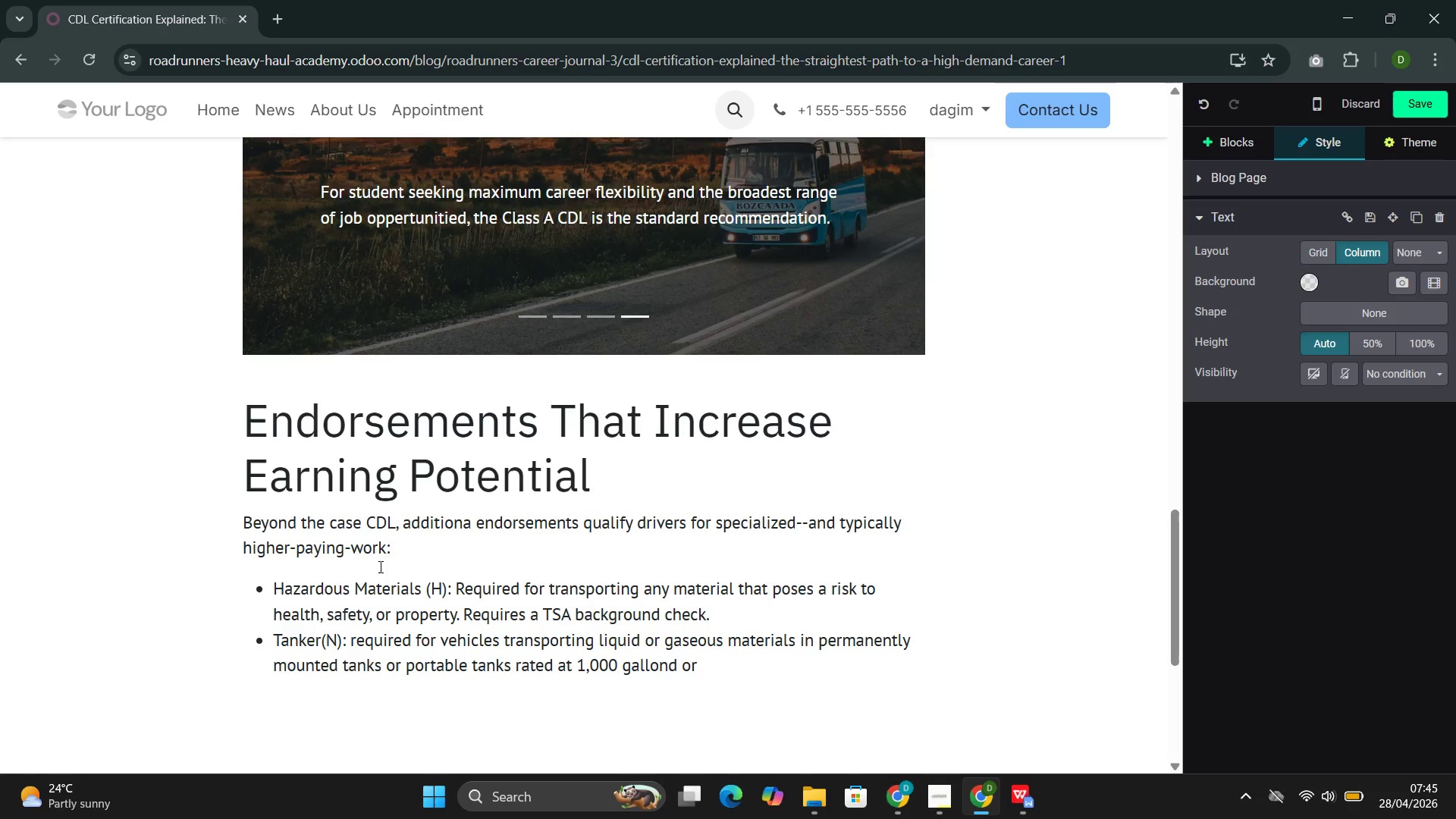 
key(Backspace)
 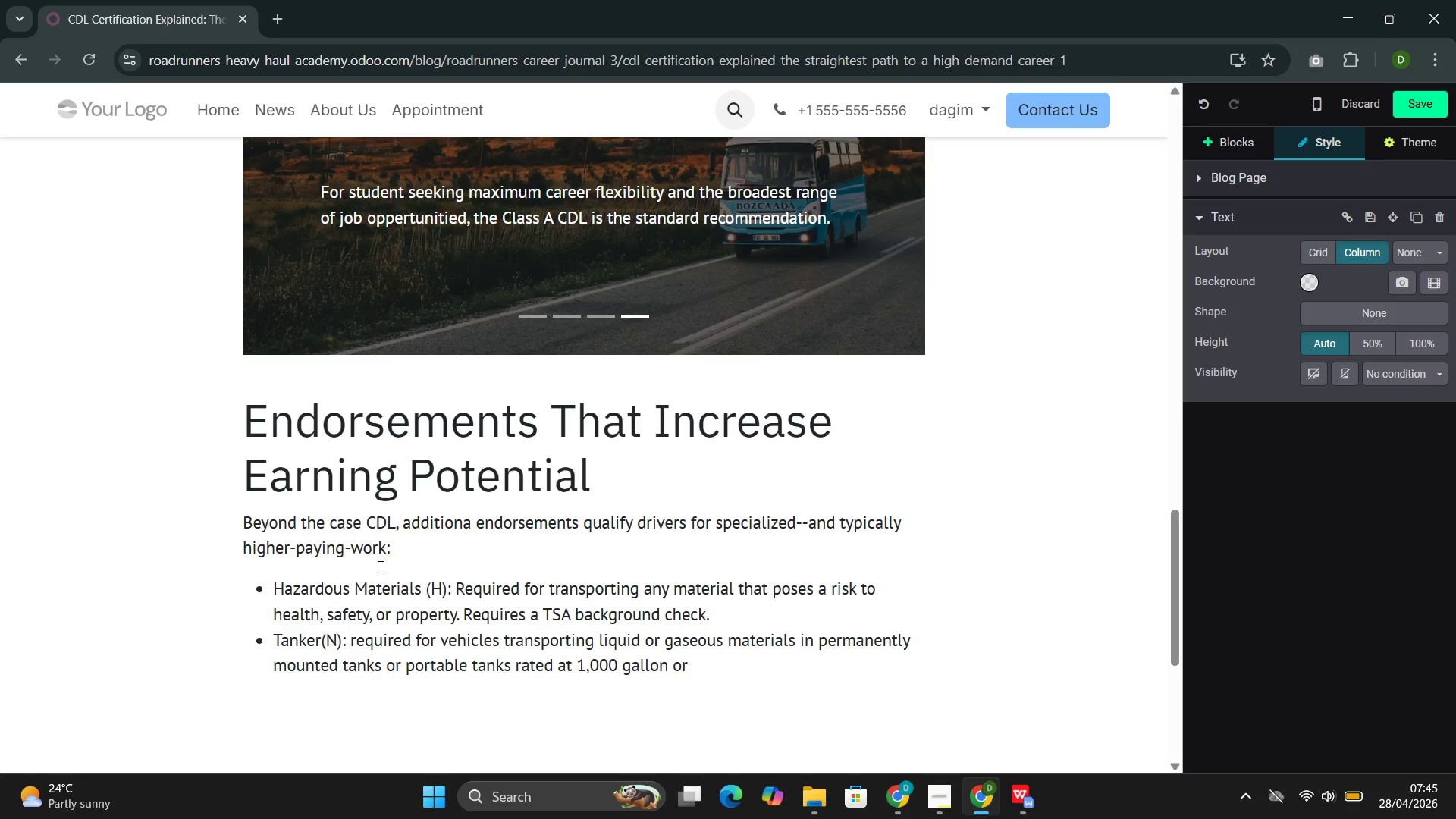 
key(S)
 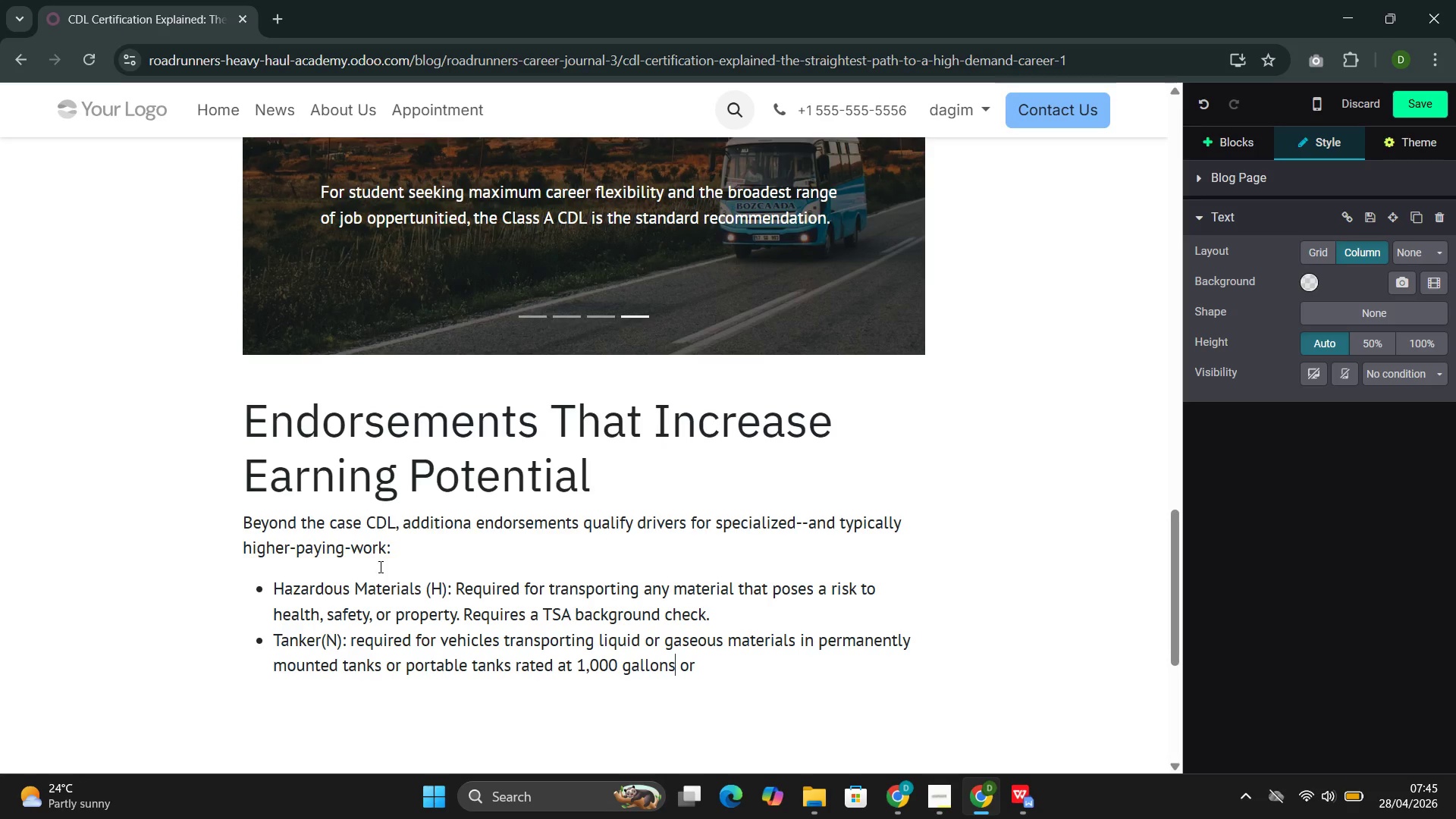 
key(ArrowRight)
 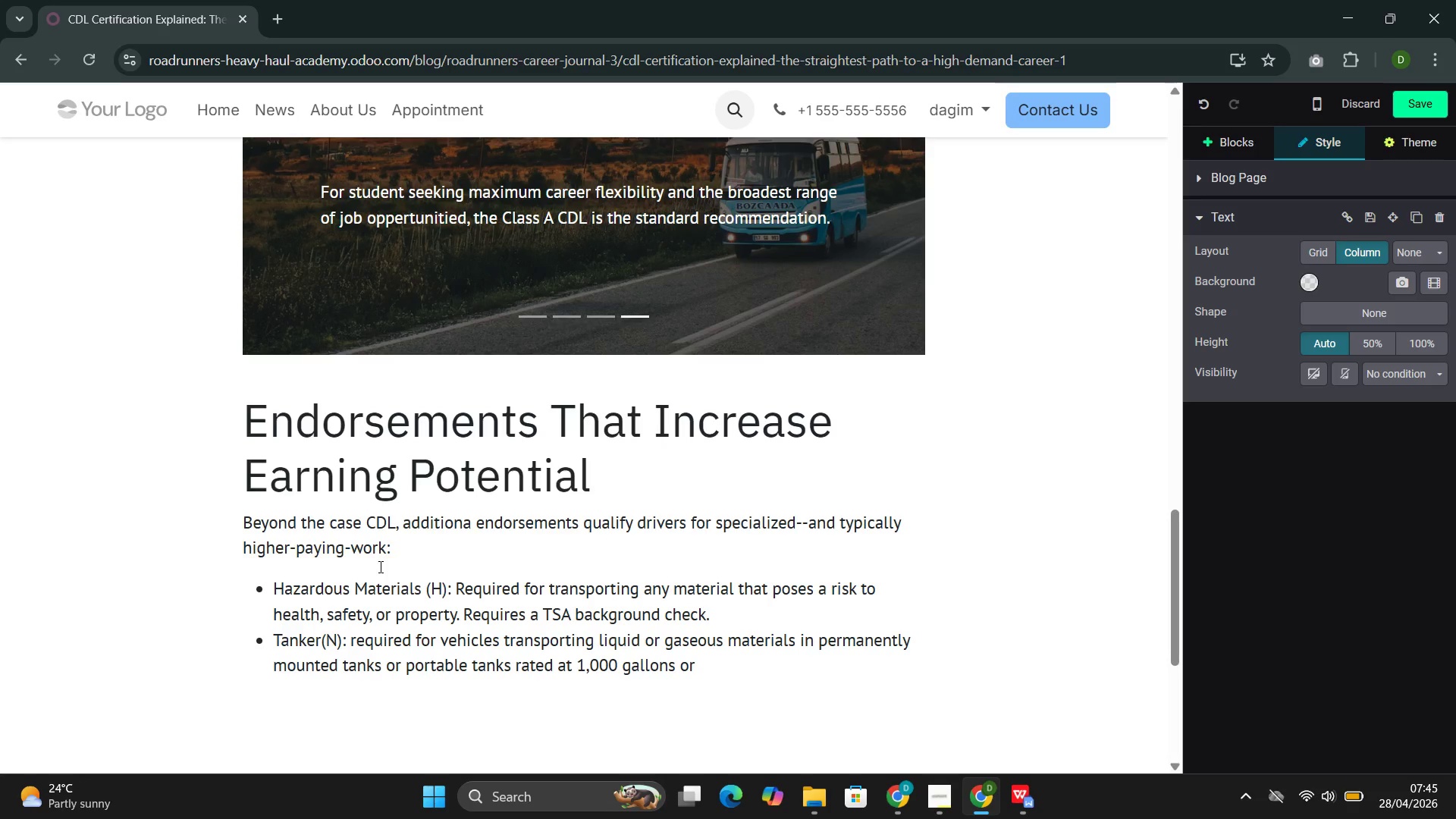 
key(ArrowRight)
 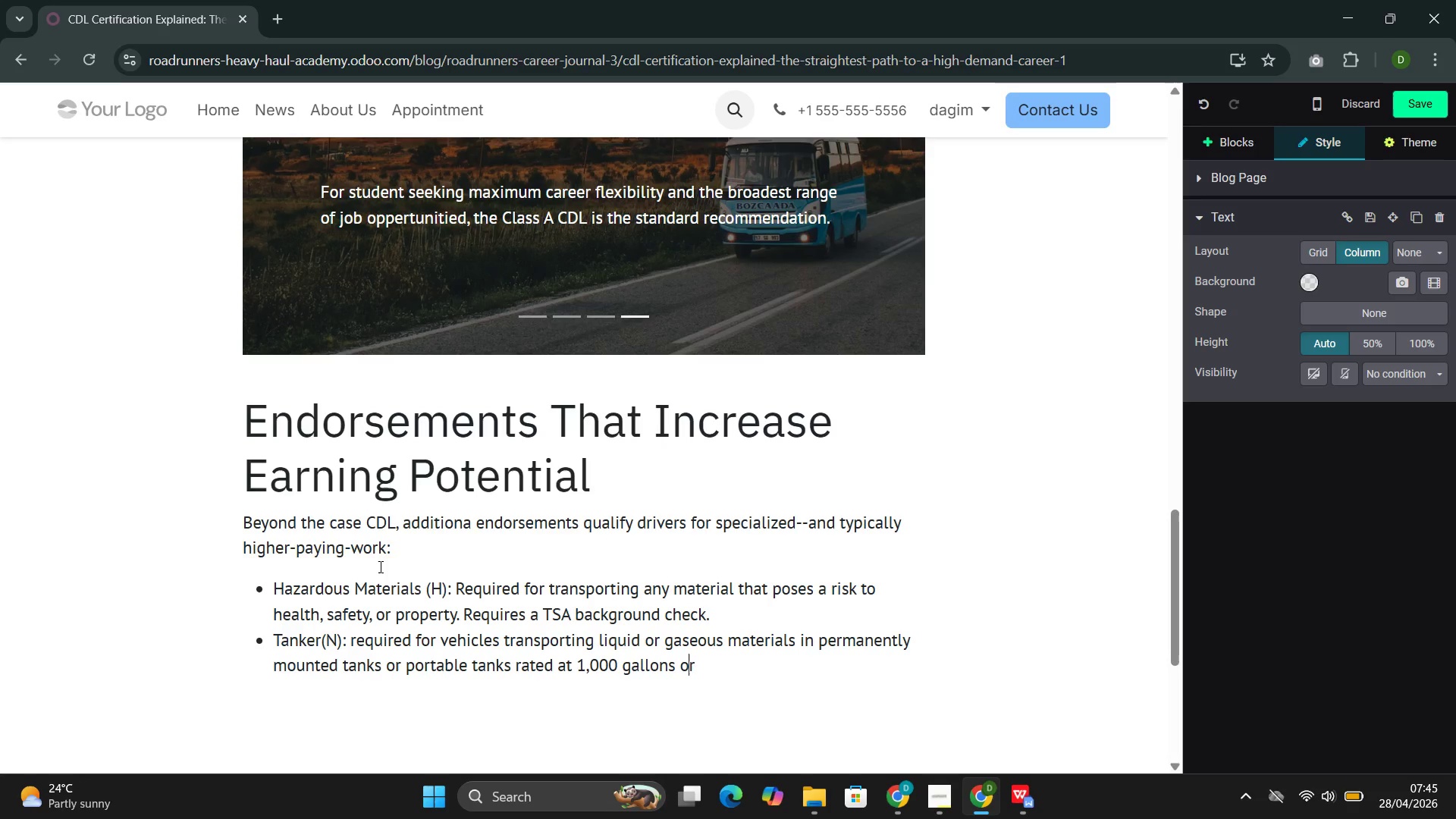 
key(ArrowRight)
 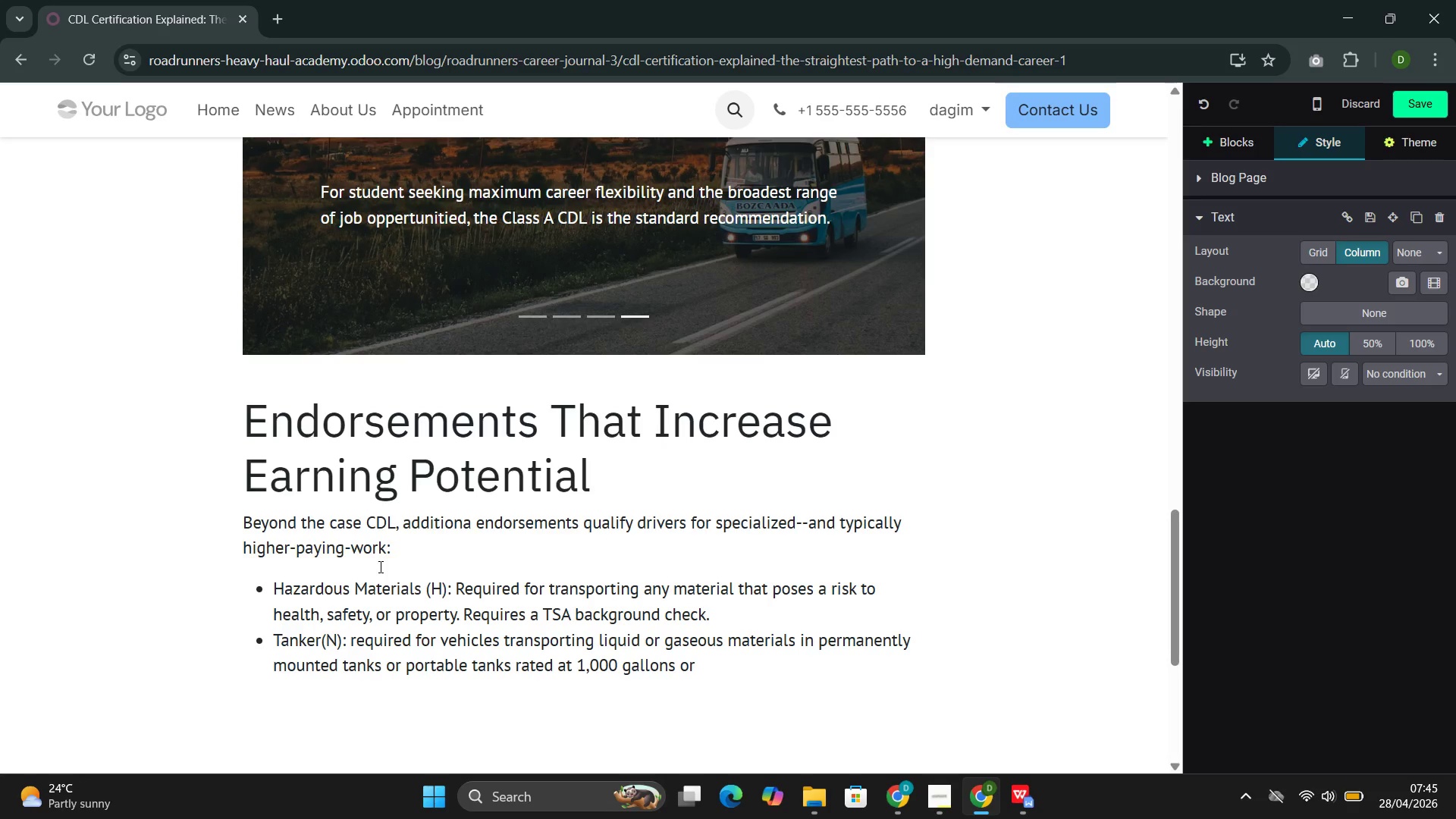 
type( more.)
 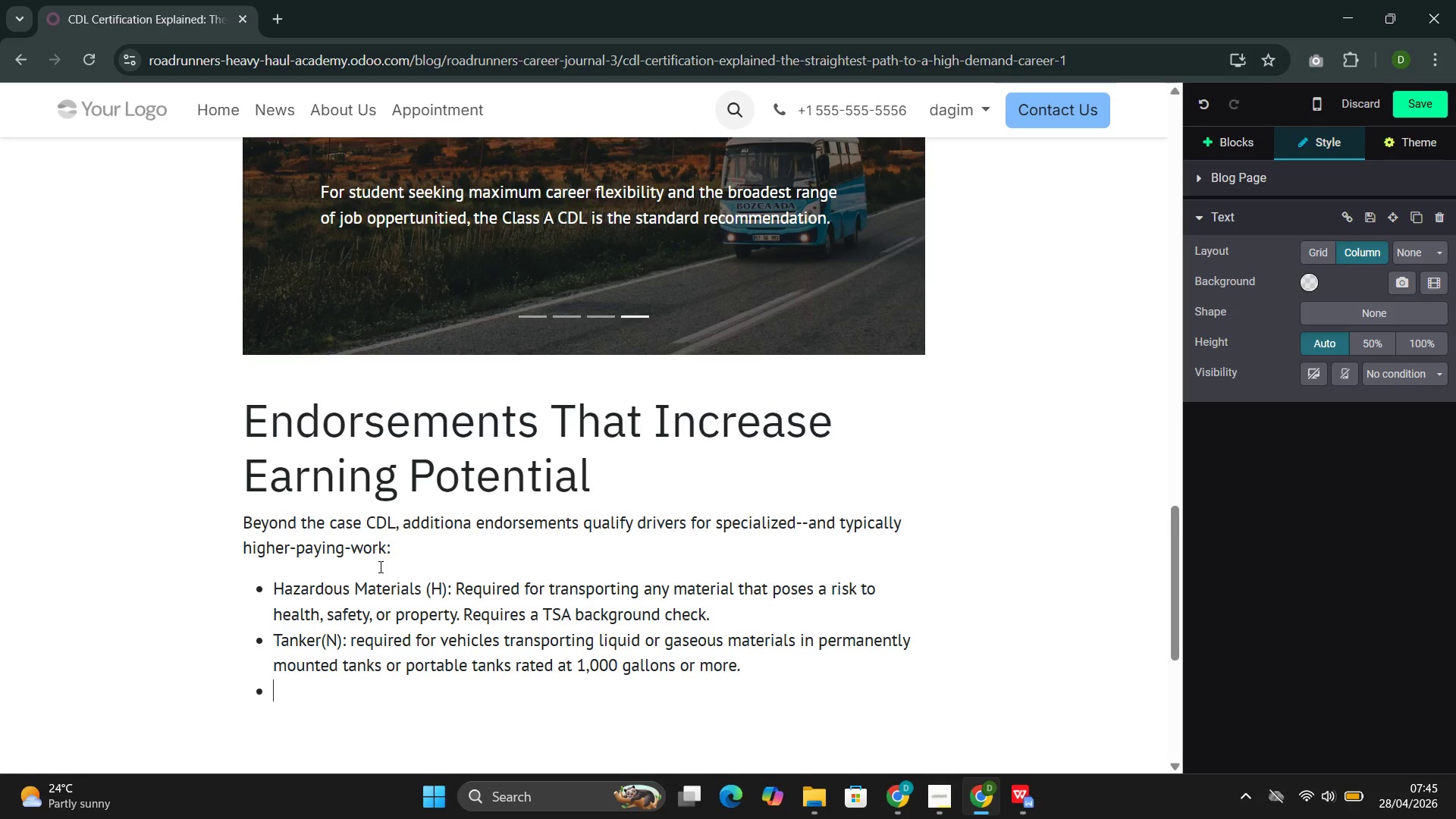 
key(Enter)
 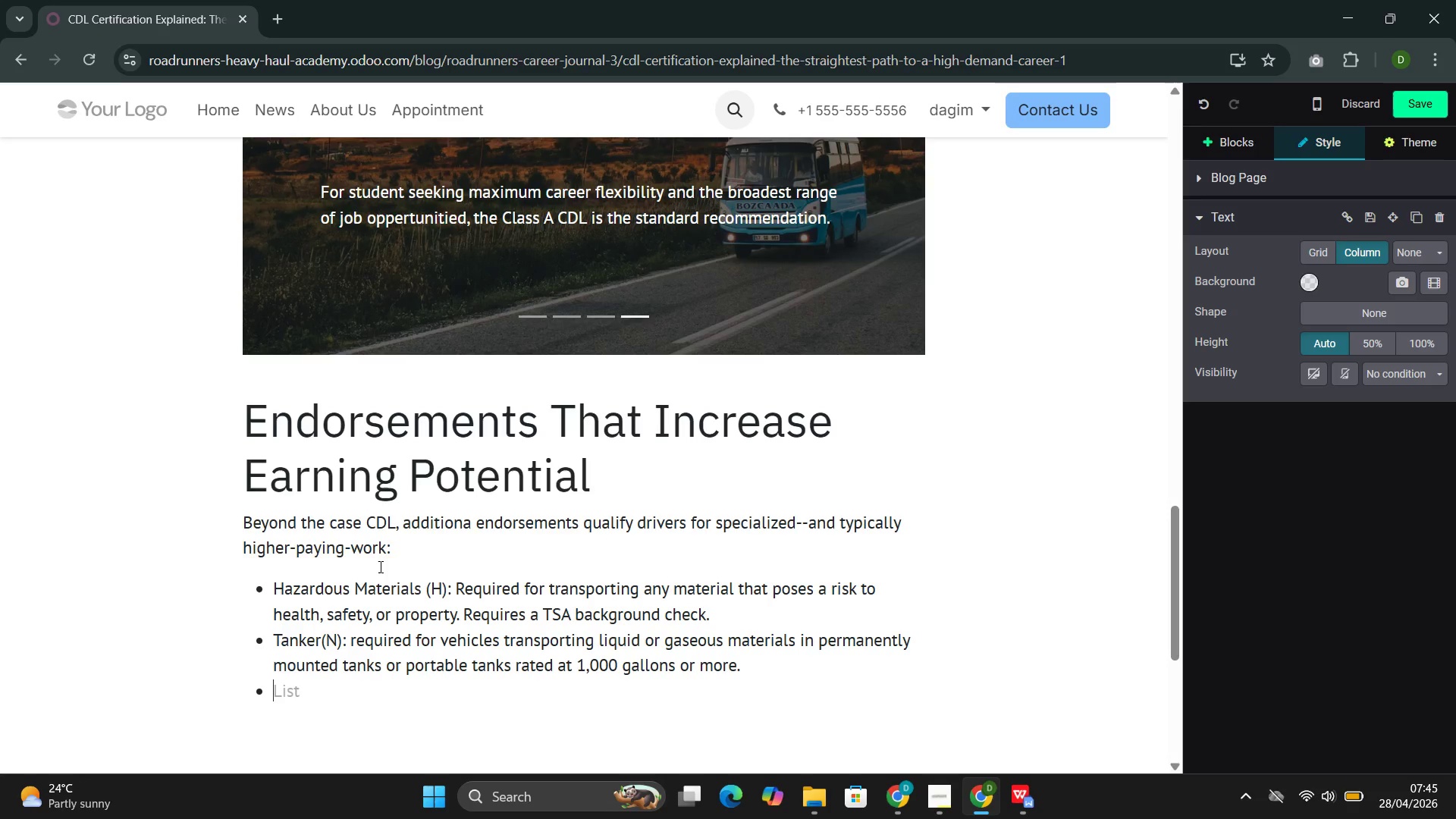 
type(Double )
key(Backspace)
type(s/Triples ())
 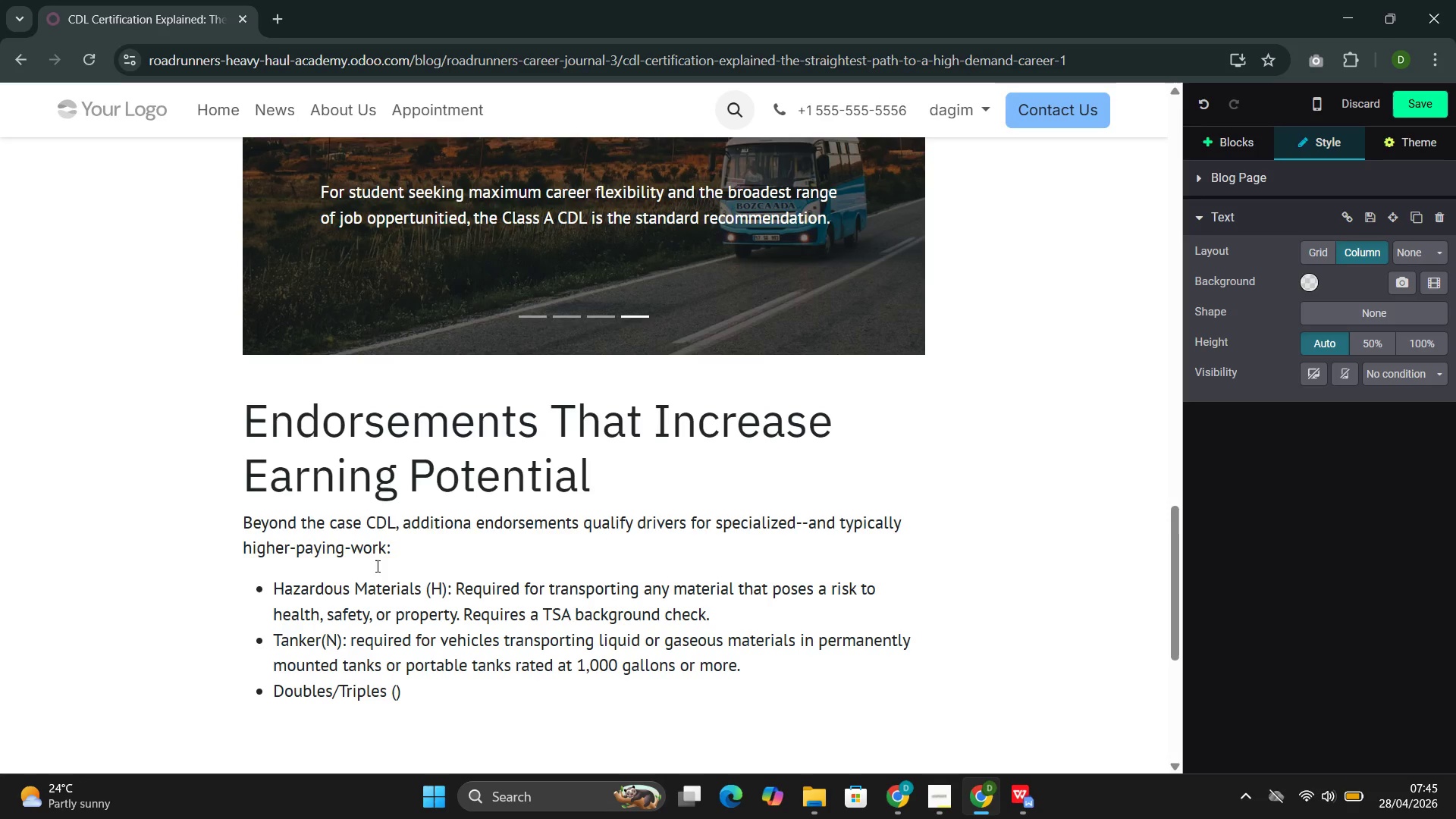 
key(ArrowLeft)
 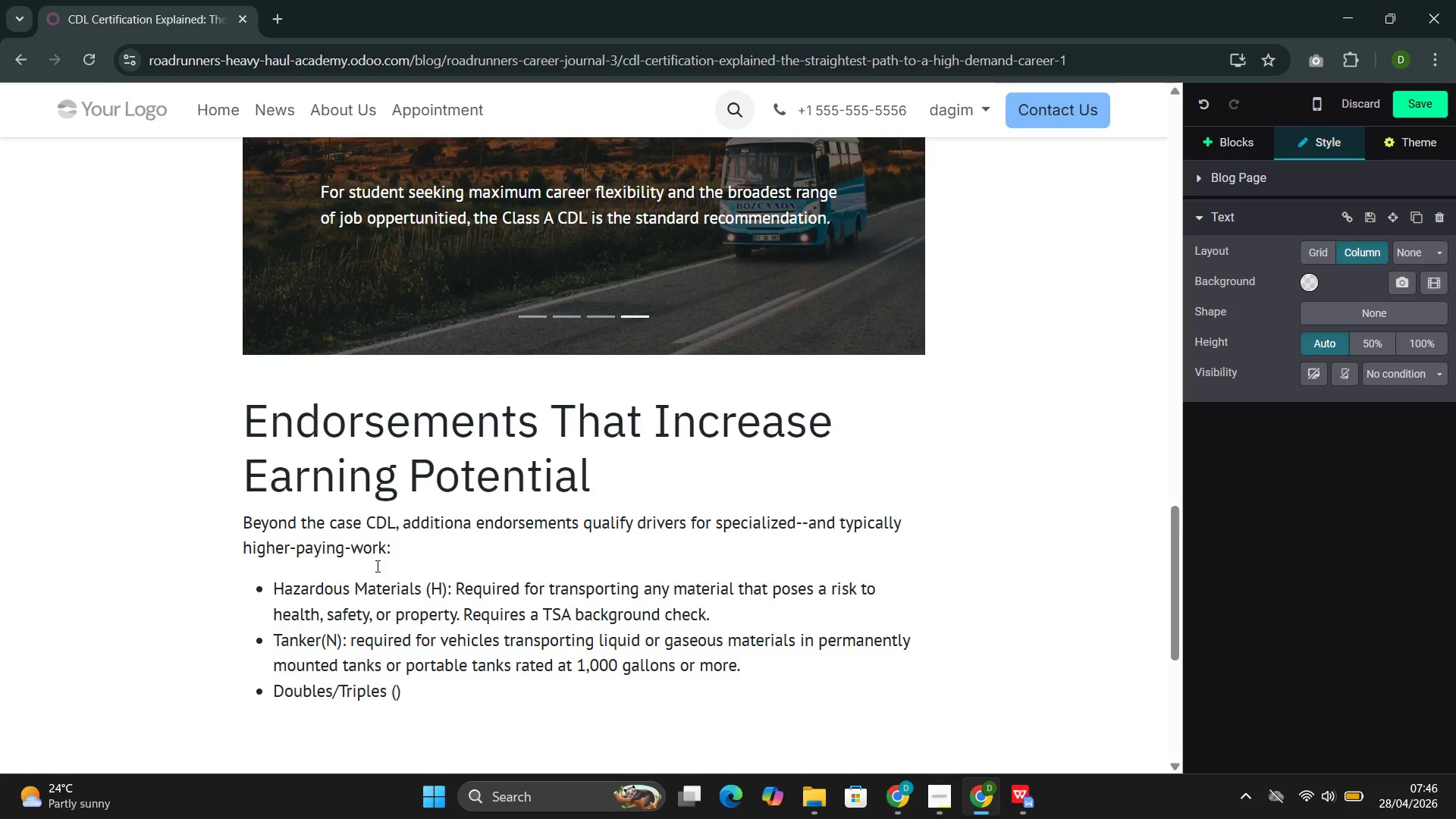 
key(ArrowLeft)
 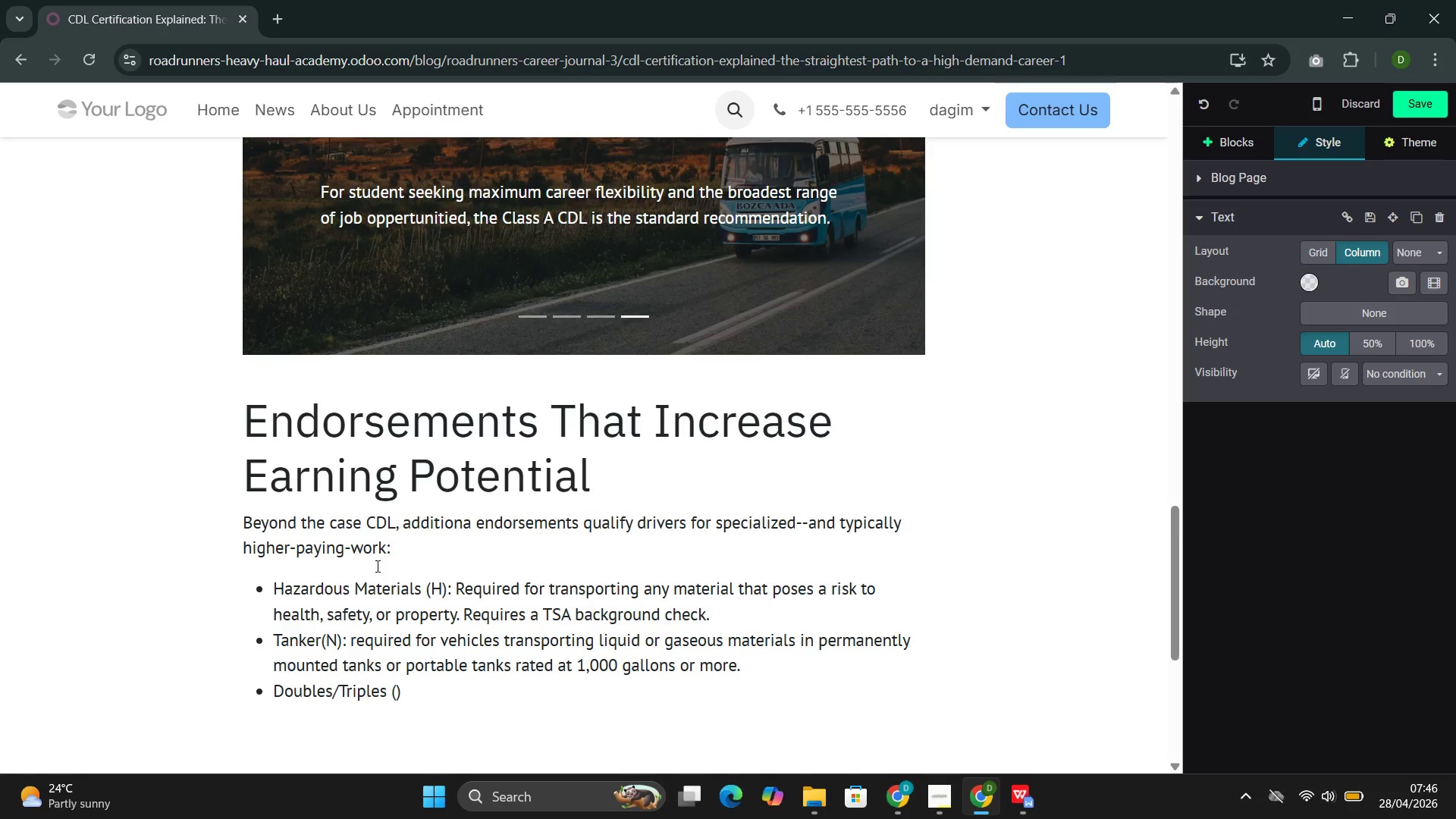 
key(Backspace)
 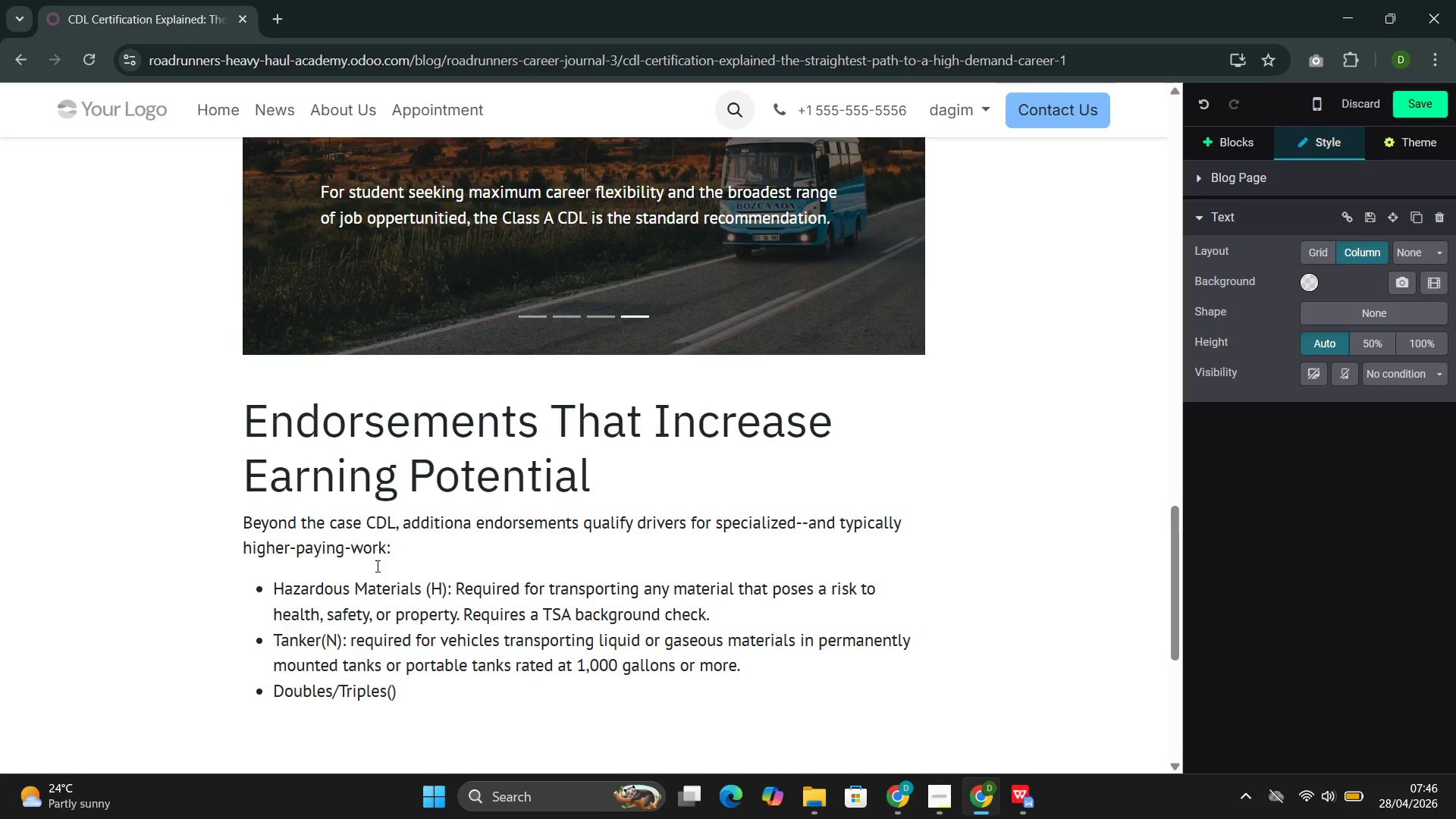 
key(ArrowRight)
 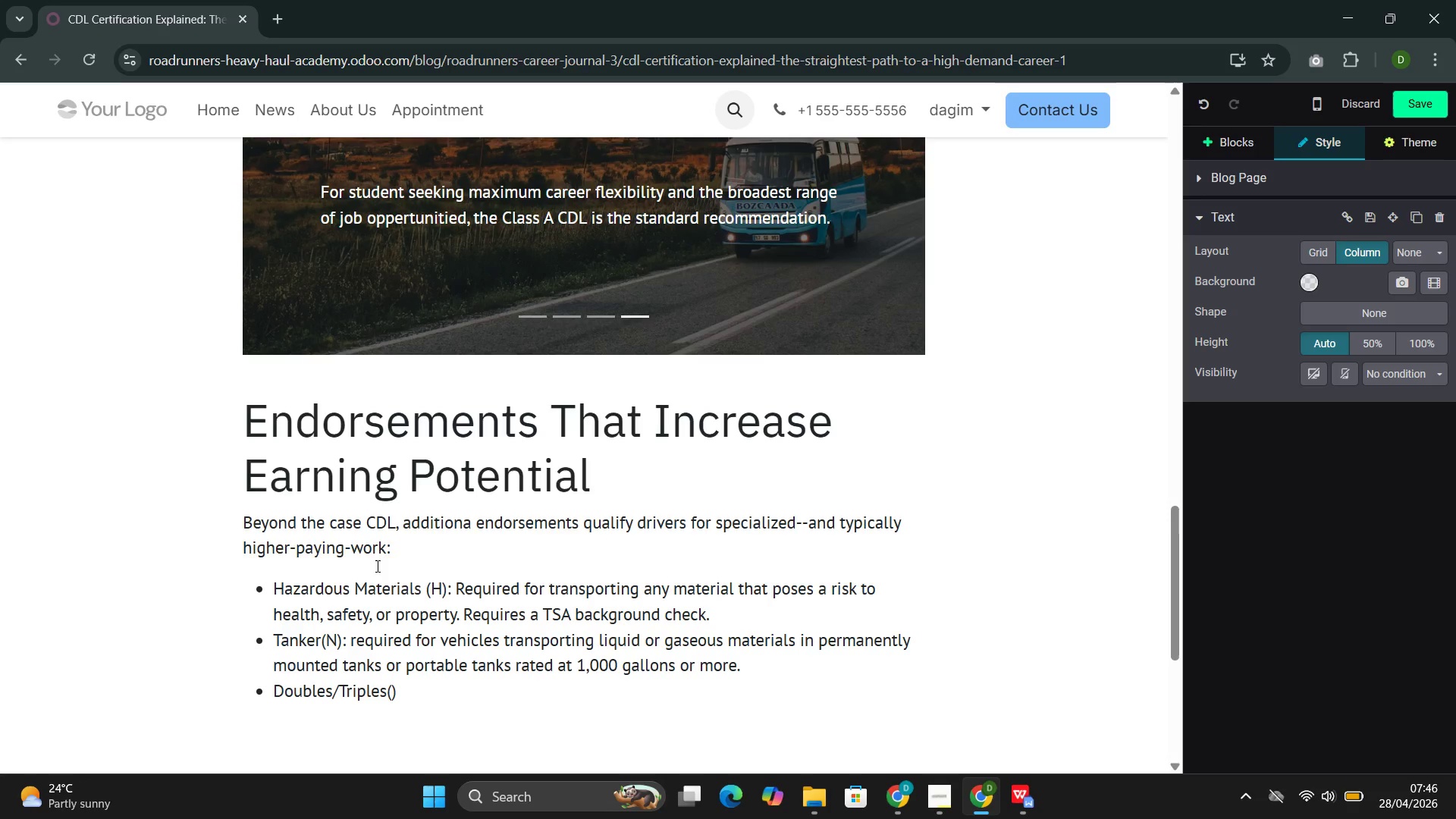 
key(ArrowLeft)
 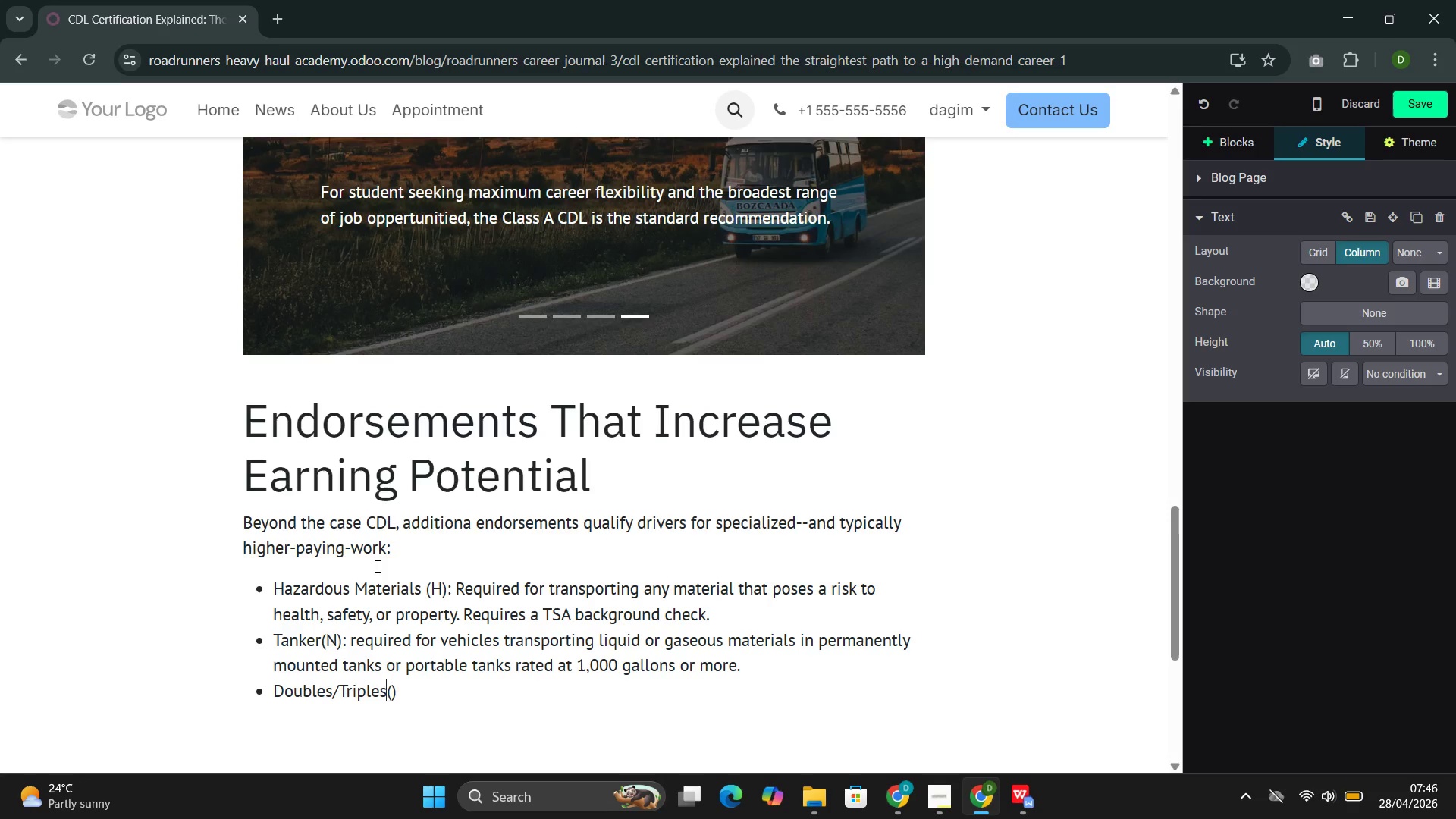 
key(Space)
 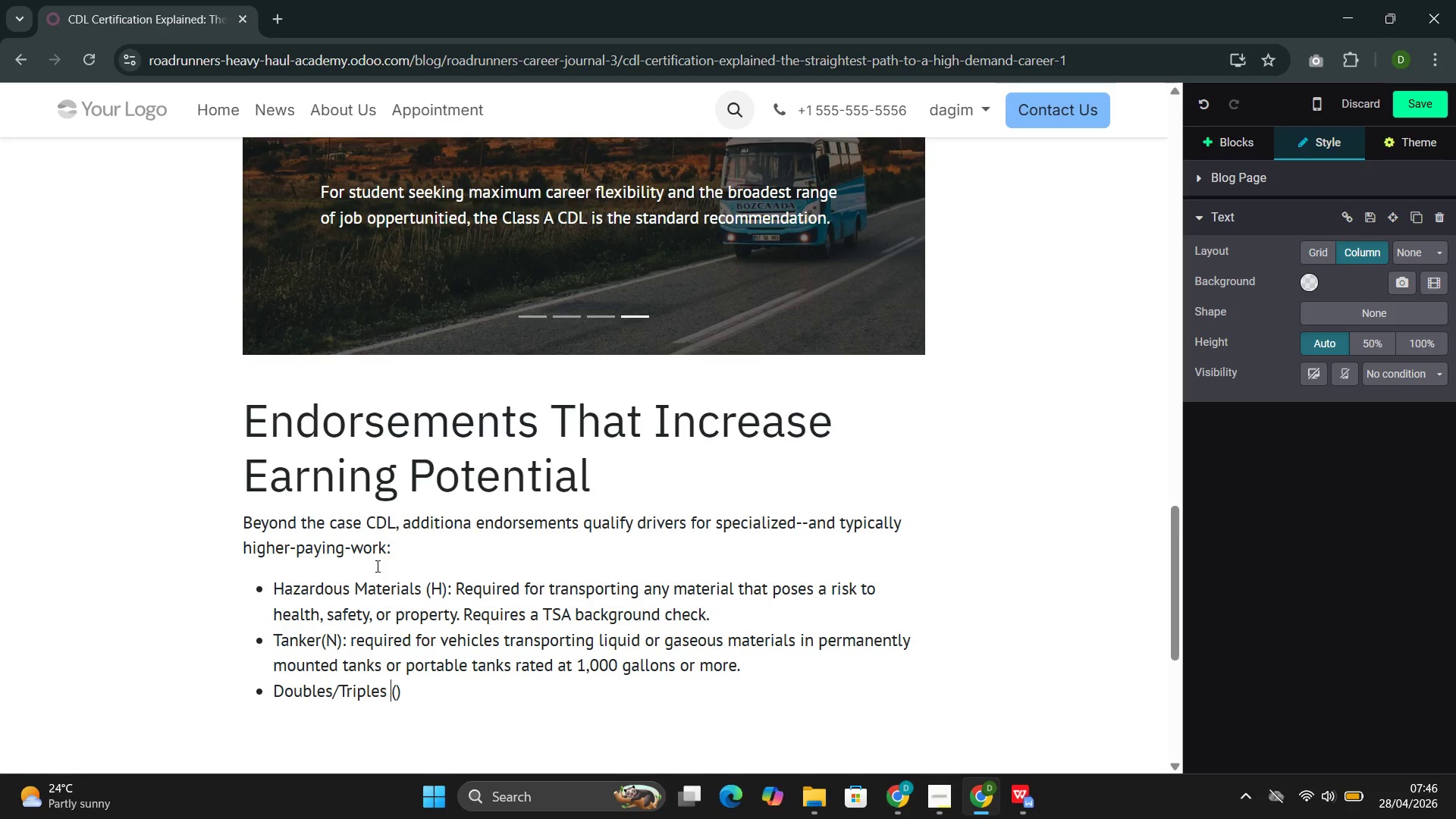 
key(ArrowRight)
 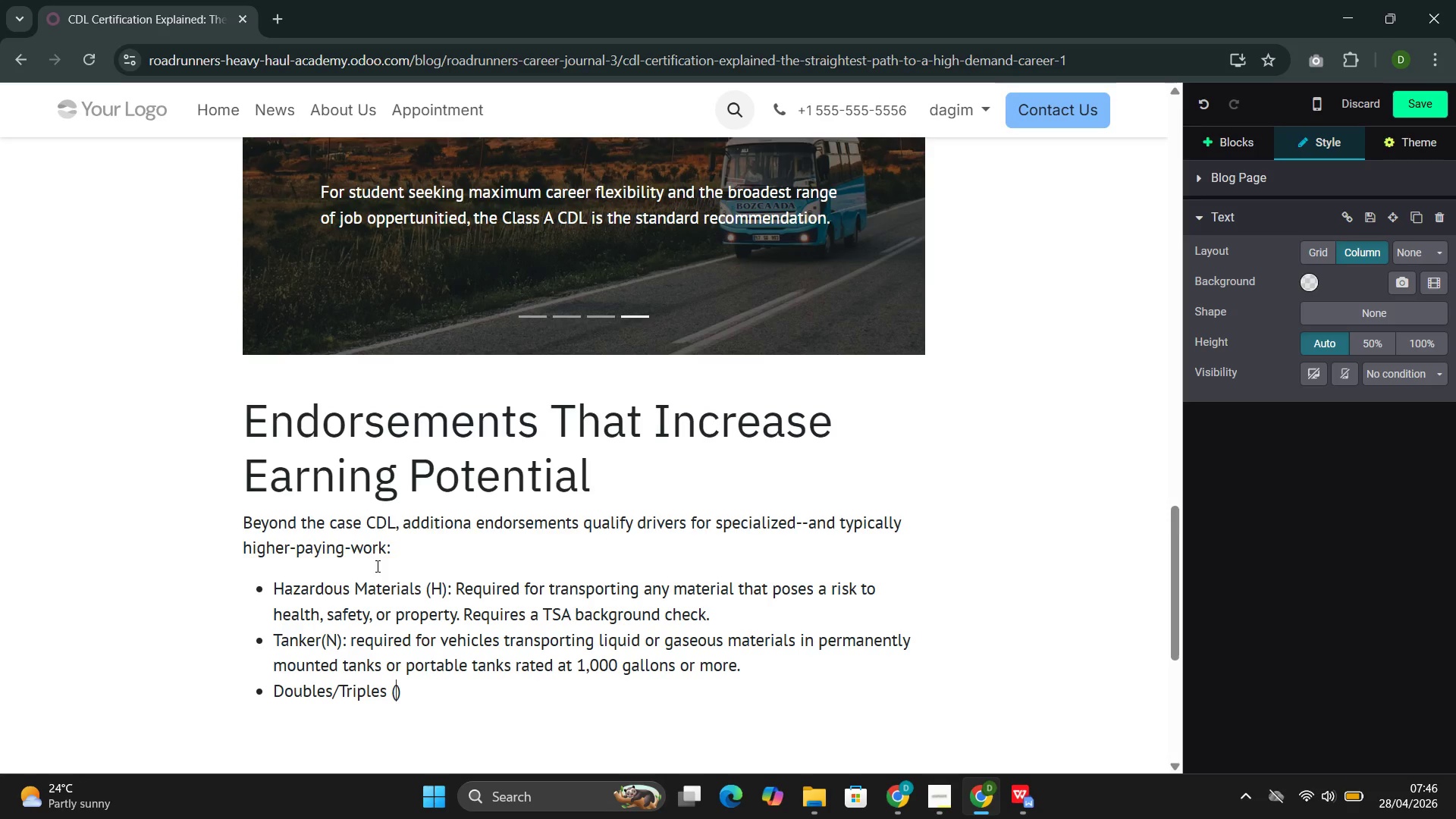 
type(T)
key(Backspace)
type(K)
key(Backspace)
type(LTL)
 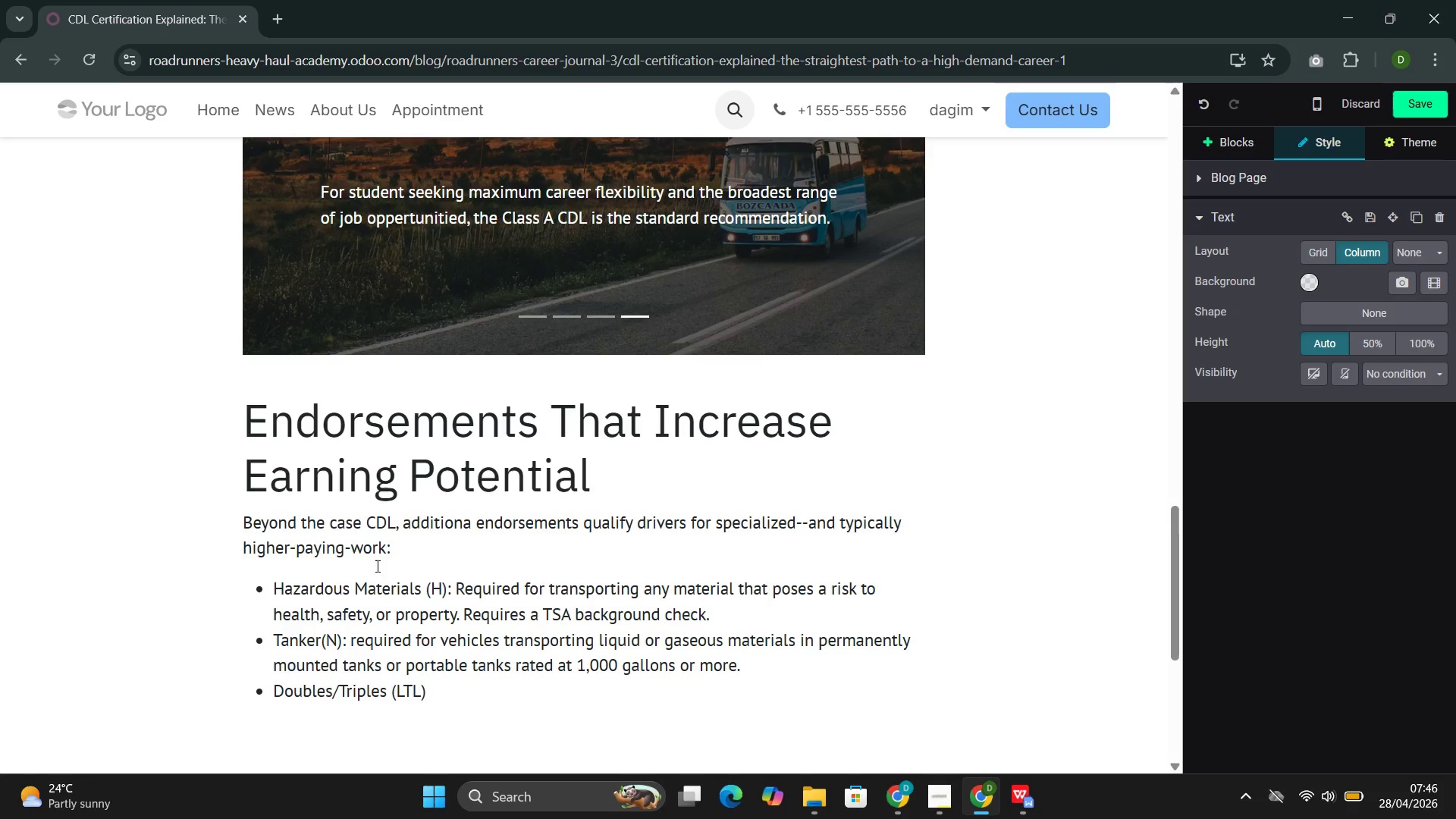 
wait(5.83)
 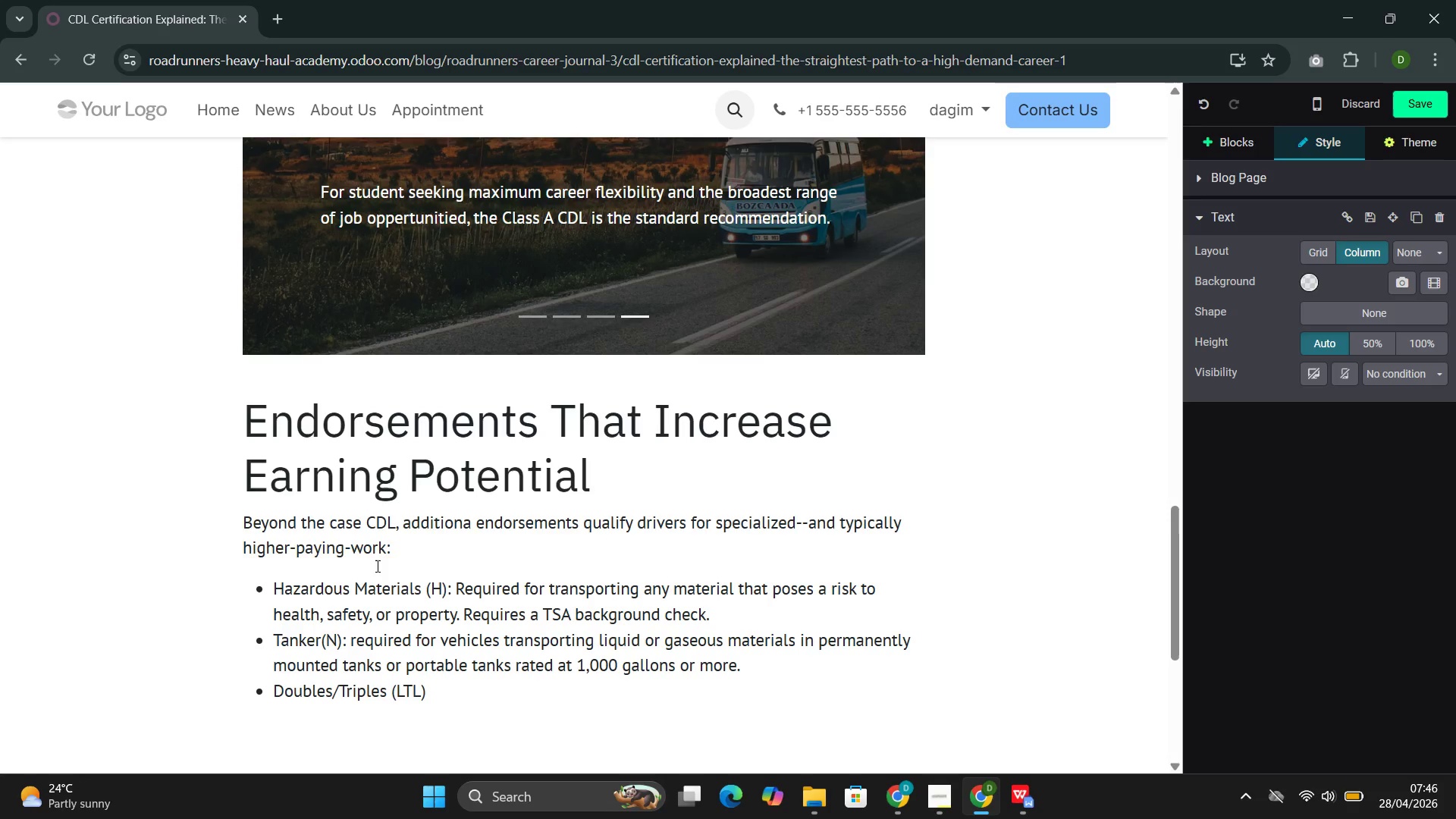 
key(Backspace)
 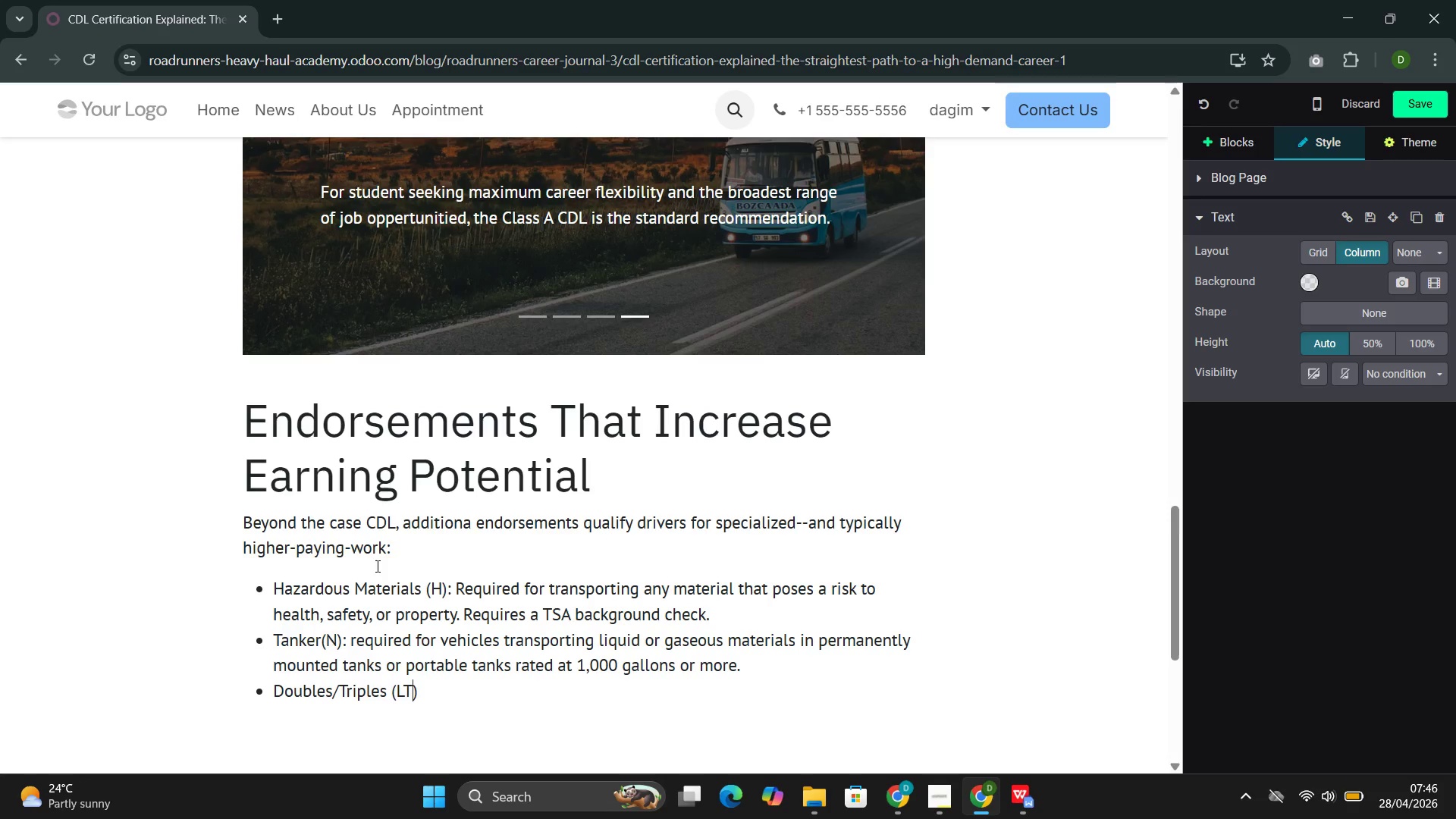 
key(Backspace)
 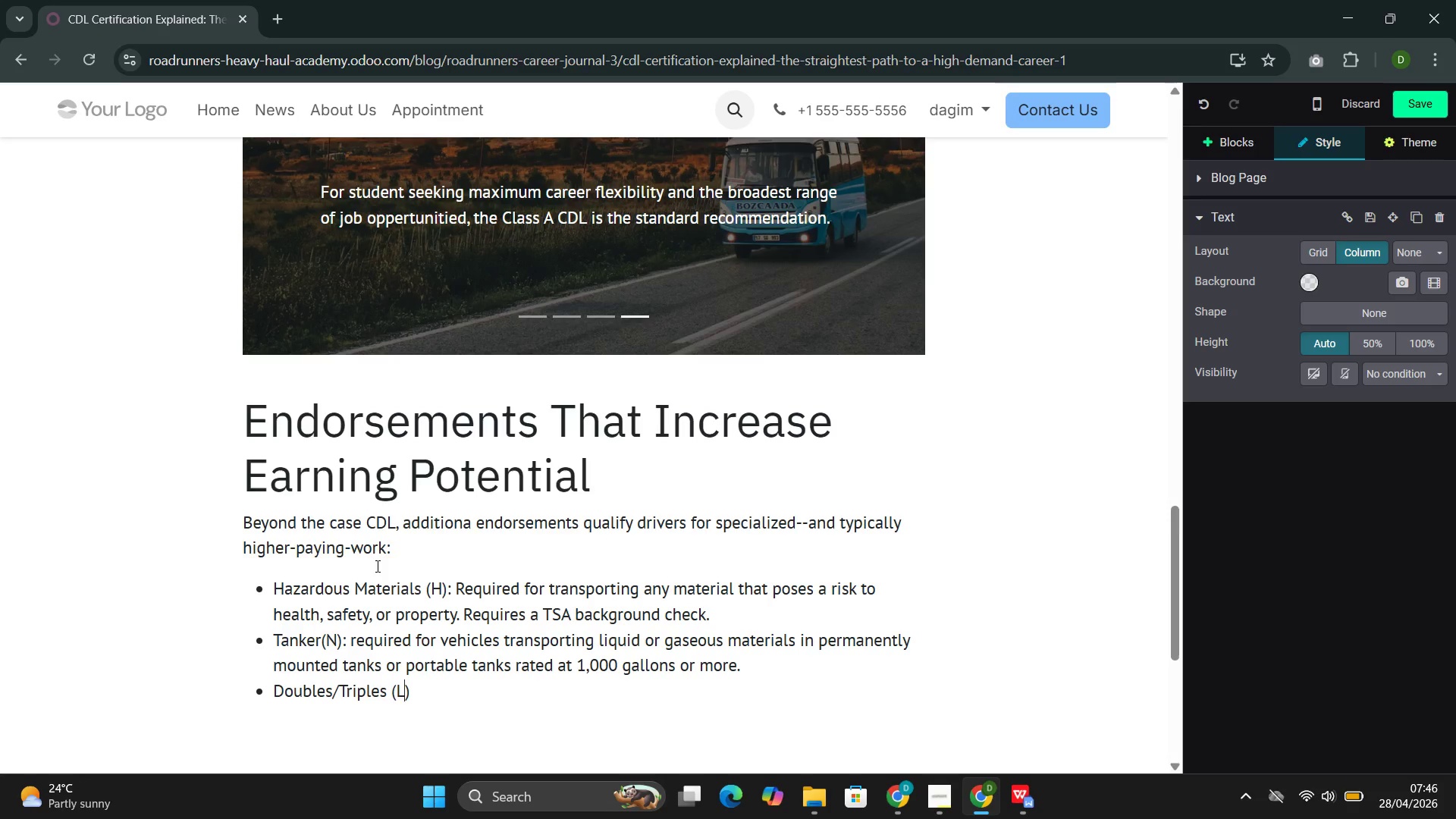 
key(Backspace)
 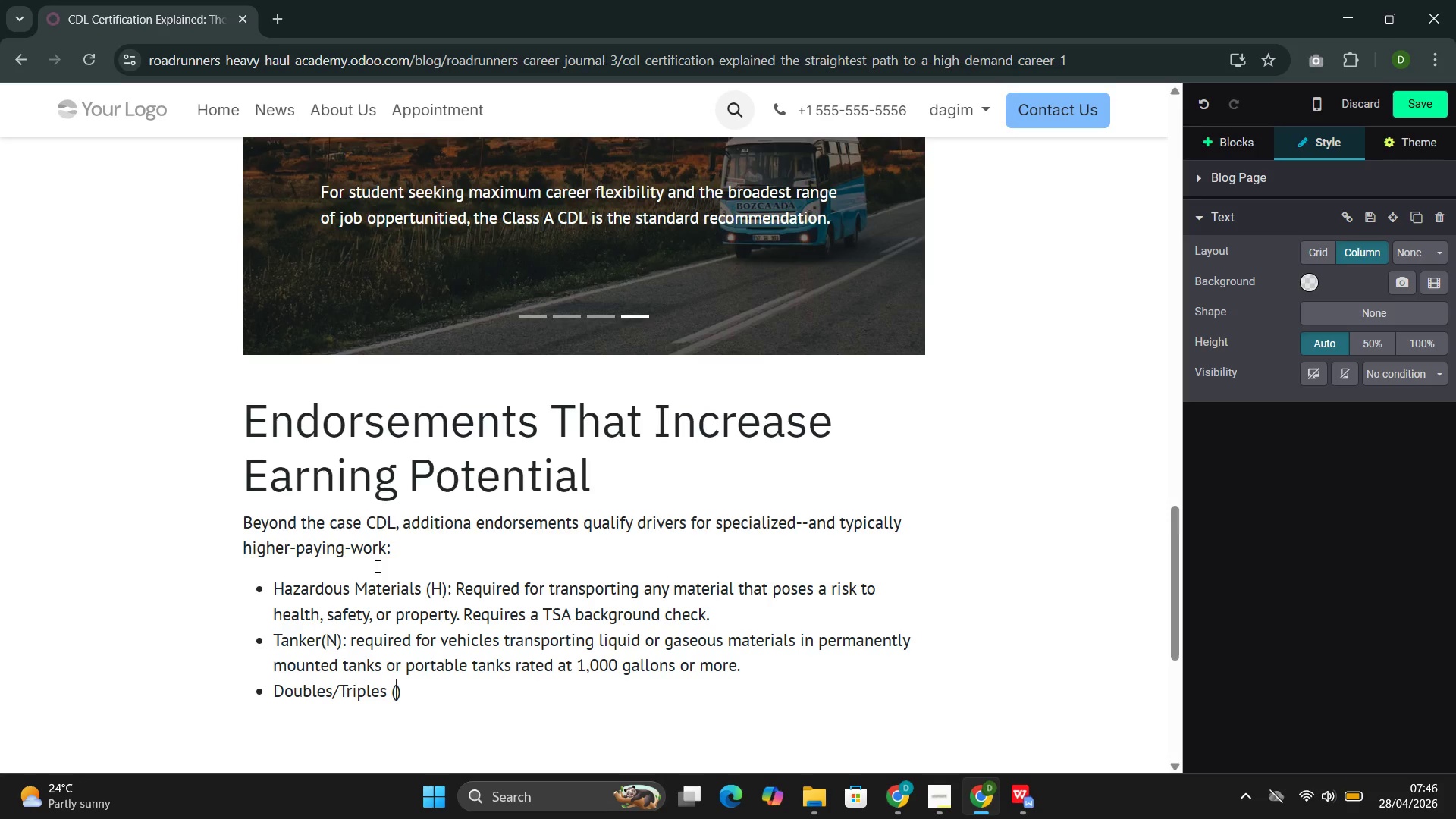 
key(Shift+T)
 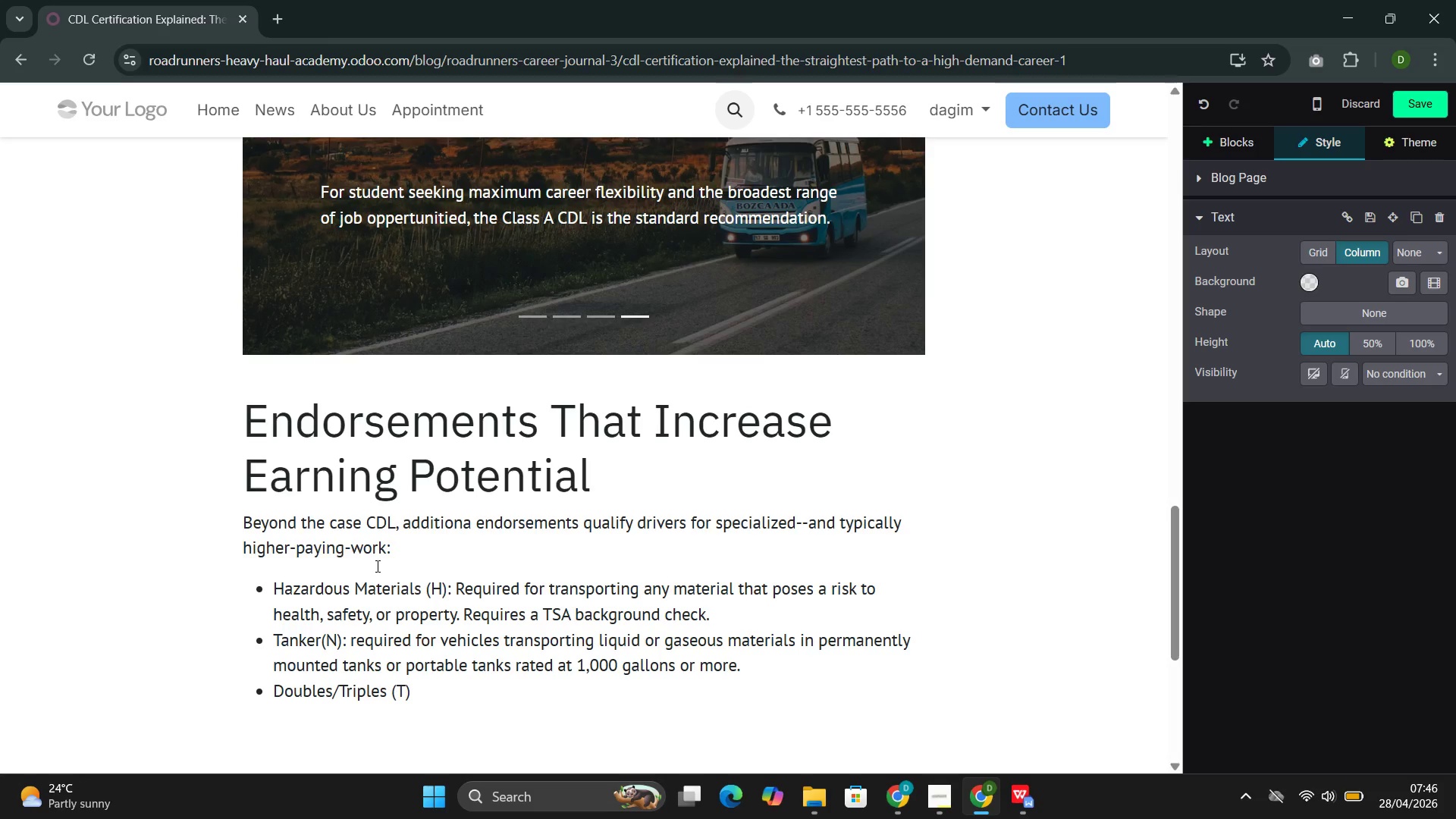 
key(ArrowRight)
 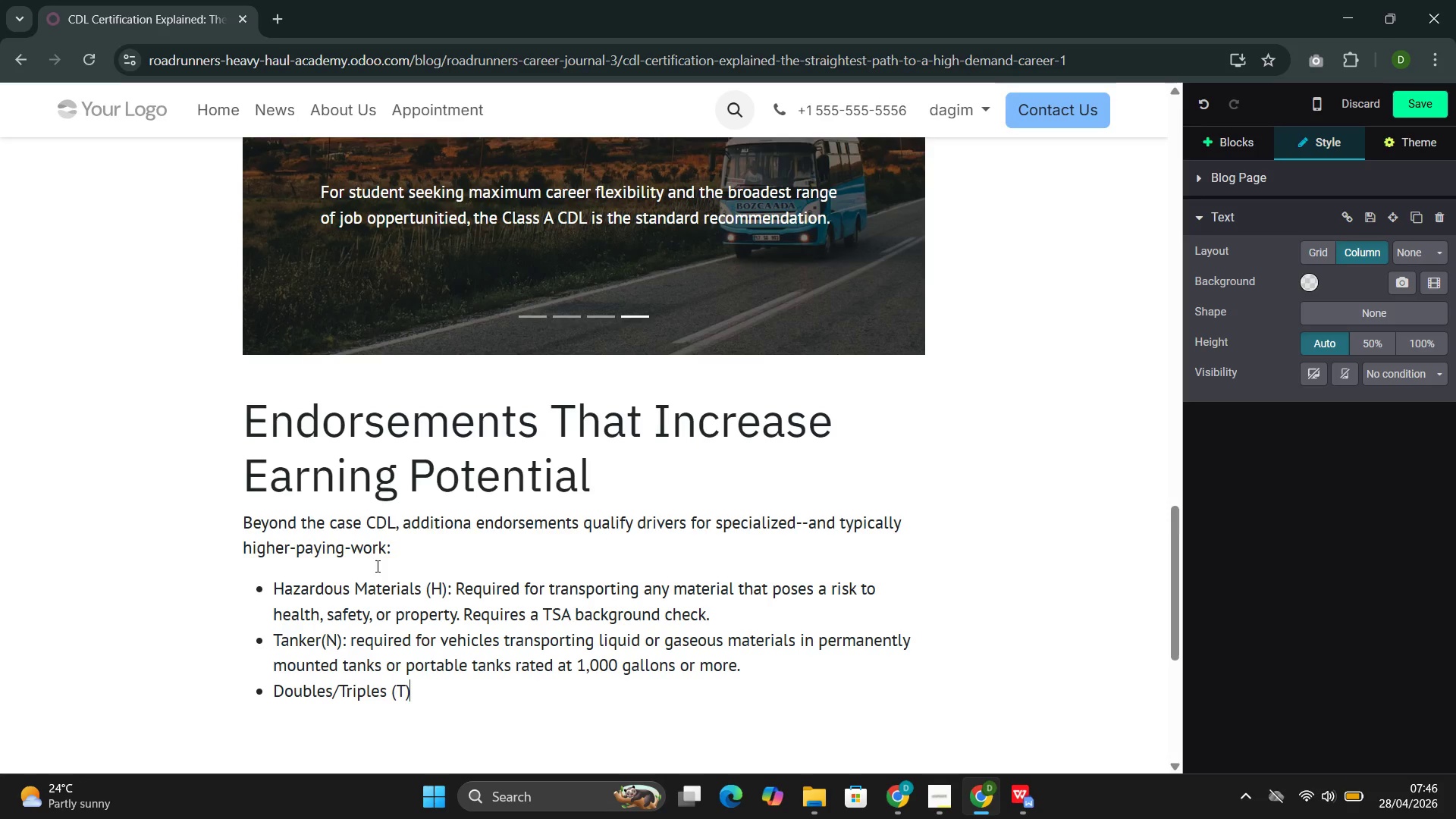 
type(: Reqi)
key(Backspace)
type(uire for pullinf)
key(Backspace)
type(g multiple trailers, common in less-than )
key(Backspace)
type(-trucj)
key(Backspace)
type(kload )
key(Backspace)
type(())
 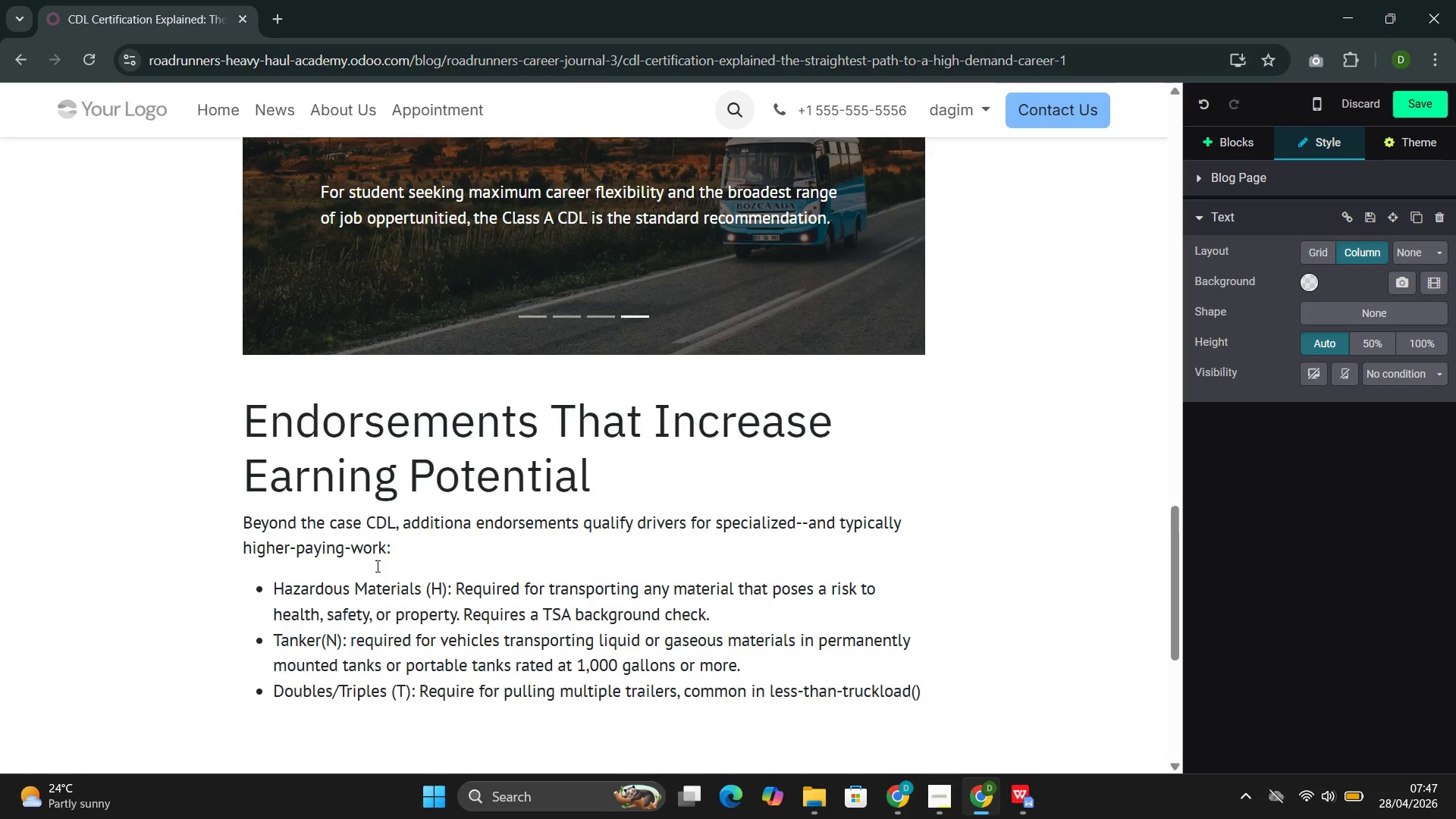 
key(ArrowLeft)
 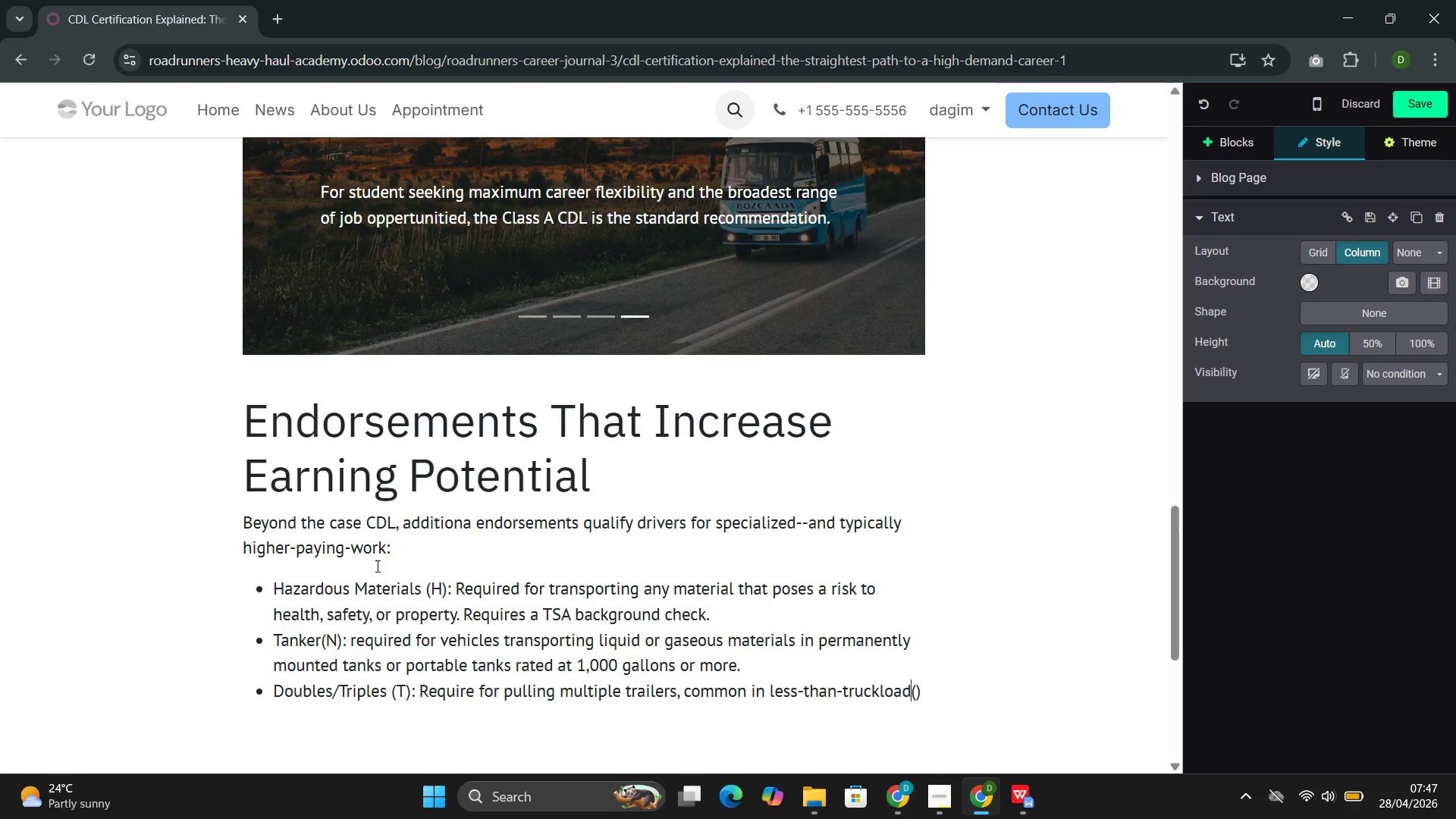 
key(ArrowLeft)
 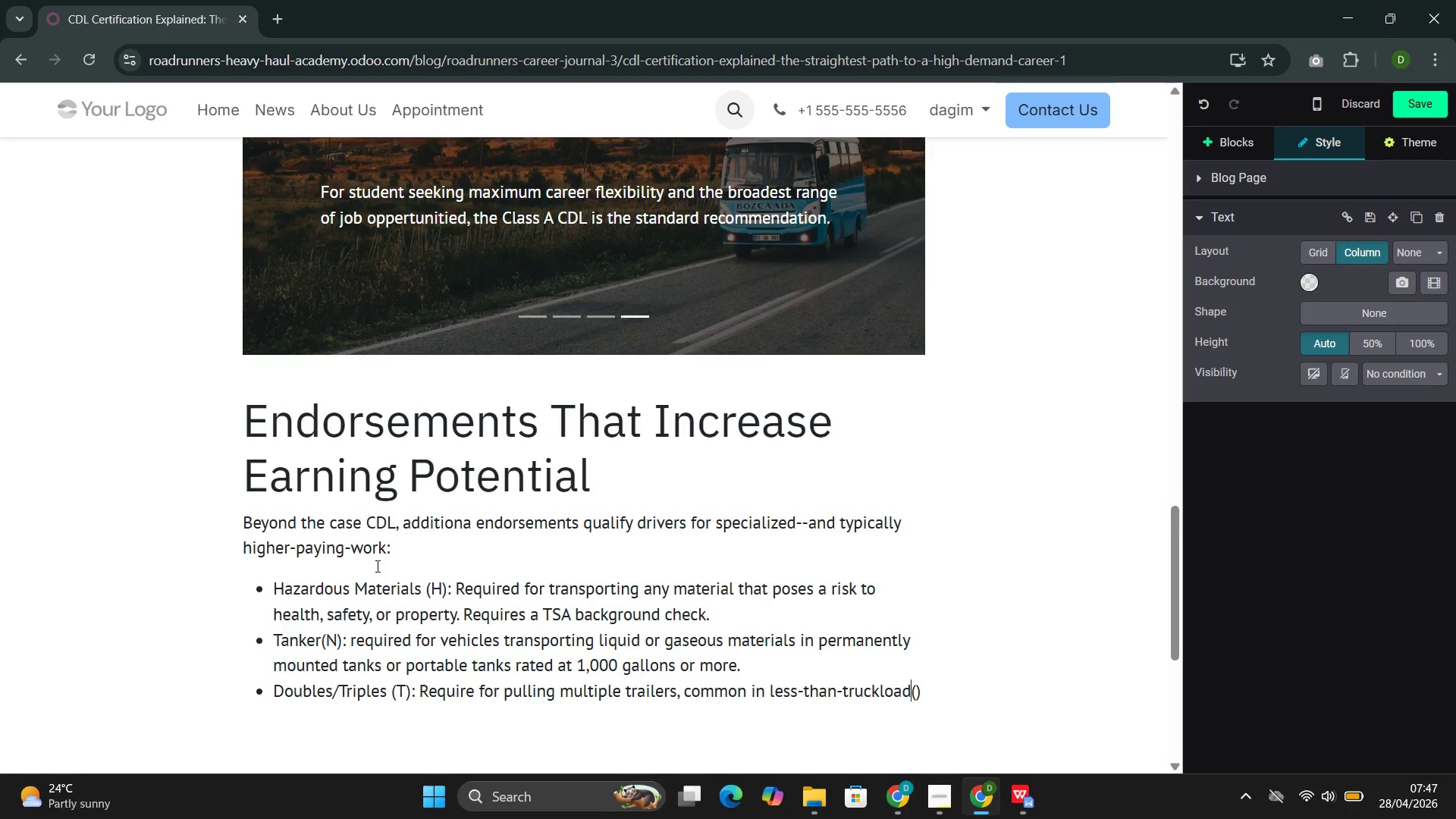 
key(Space)
 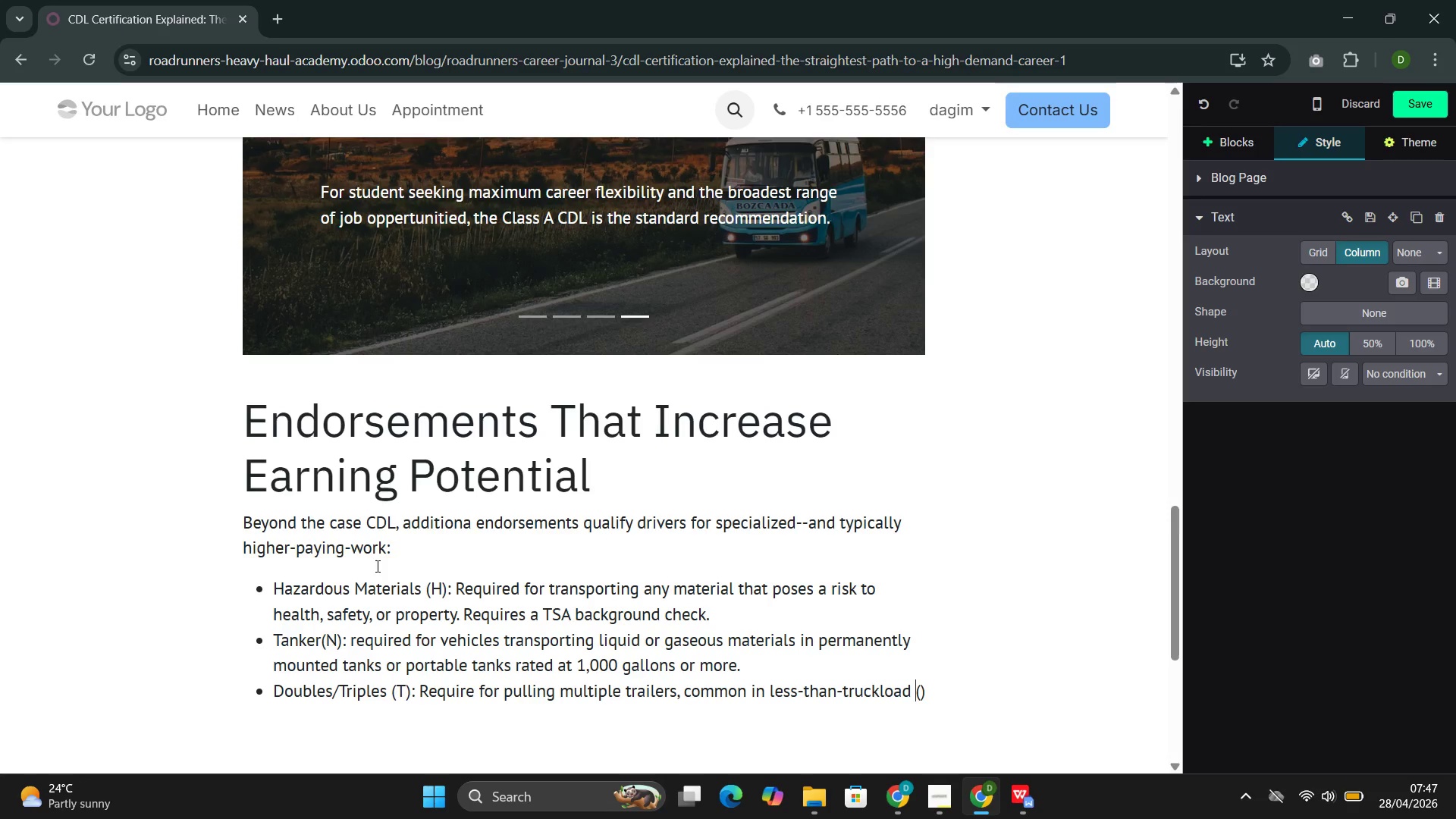 
key(ArrowRight)
 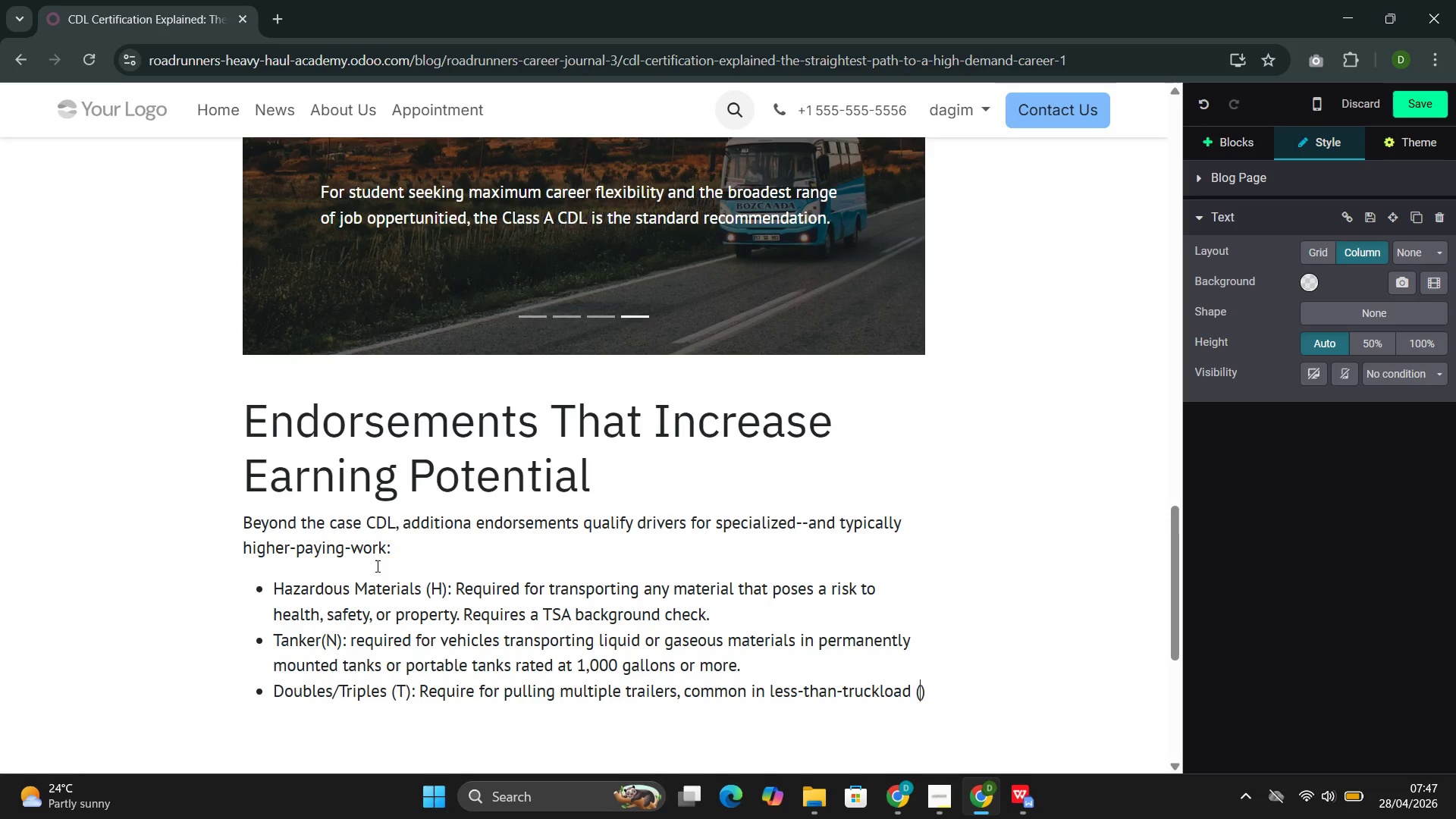 
type(LTL)
 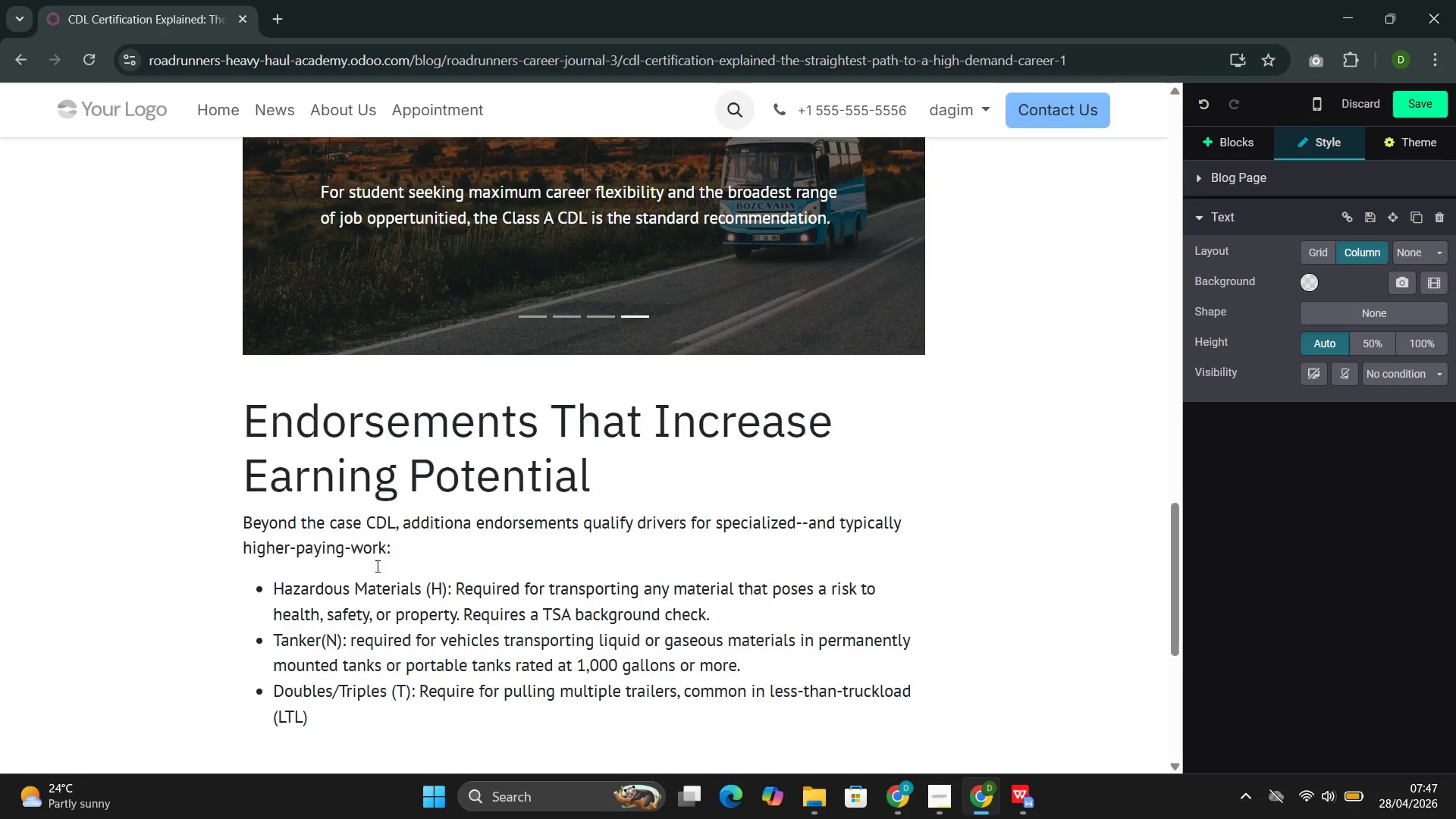 
key(ArrowRight)
 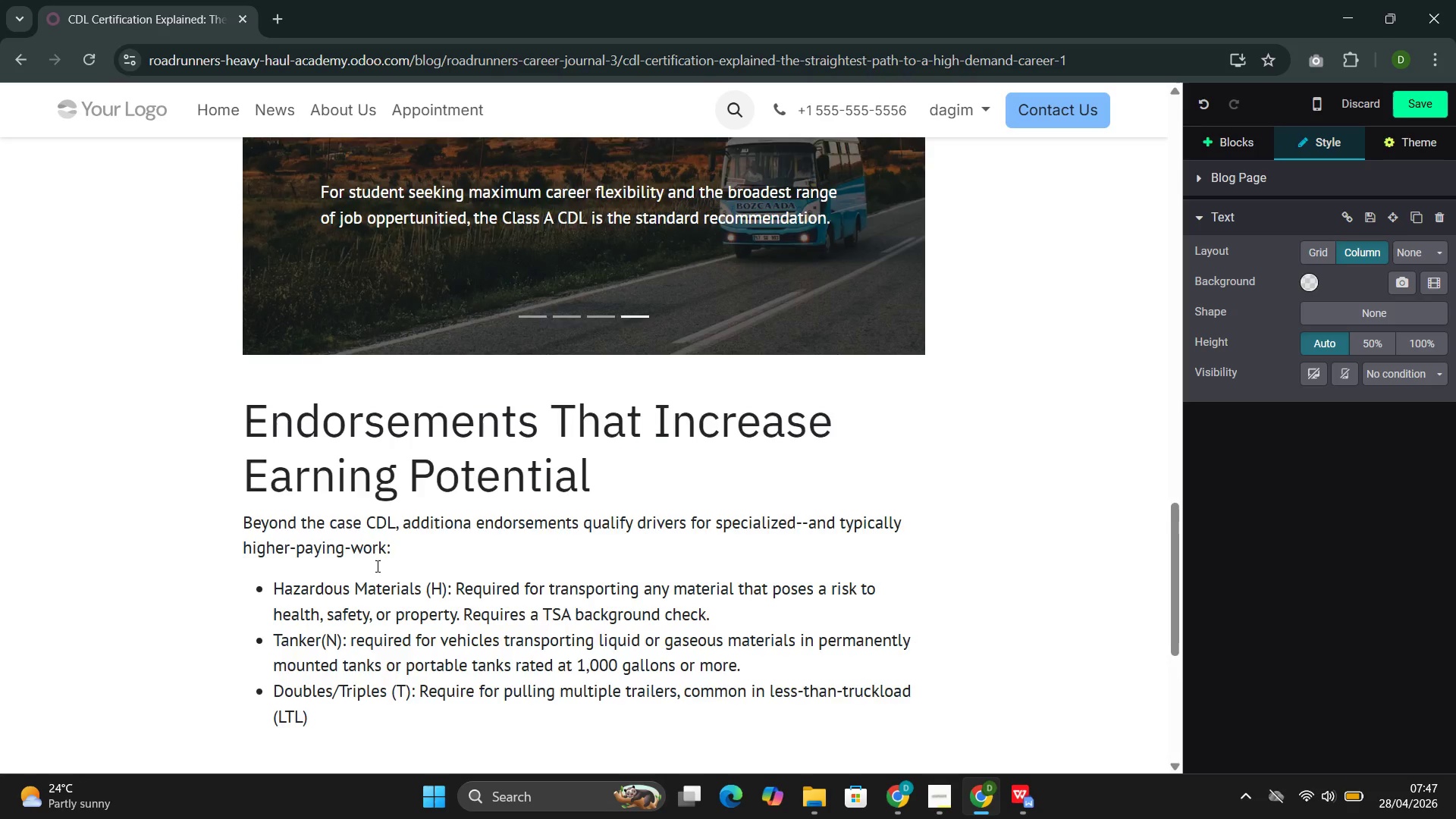 
key(ArrowRight)
 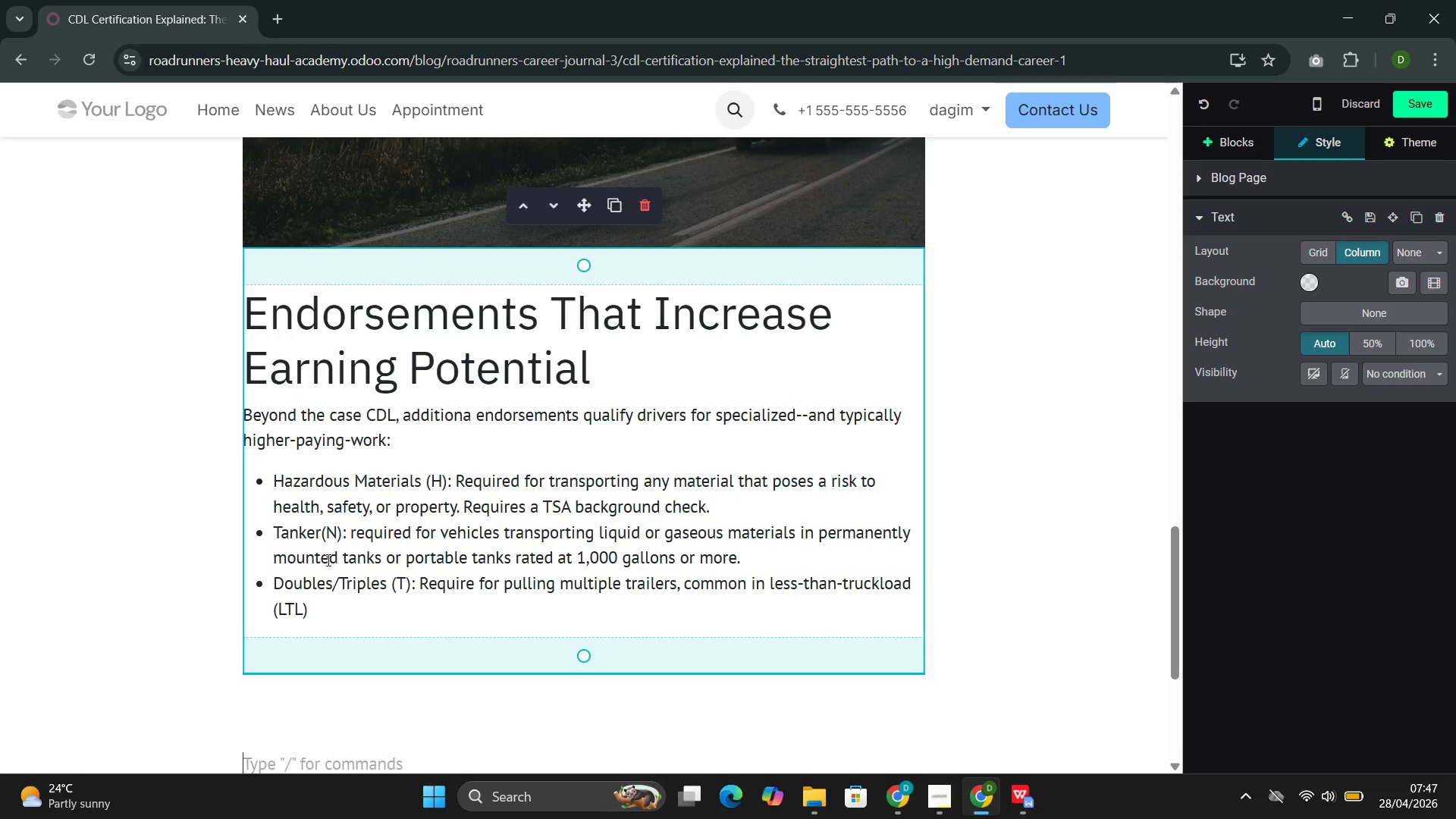 
left_click([335, 568])
 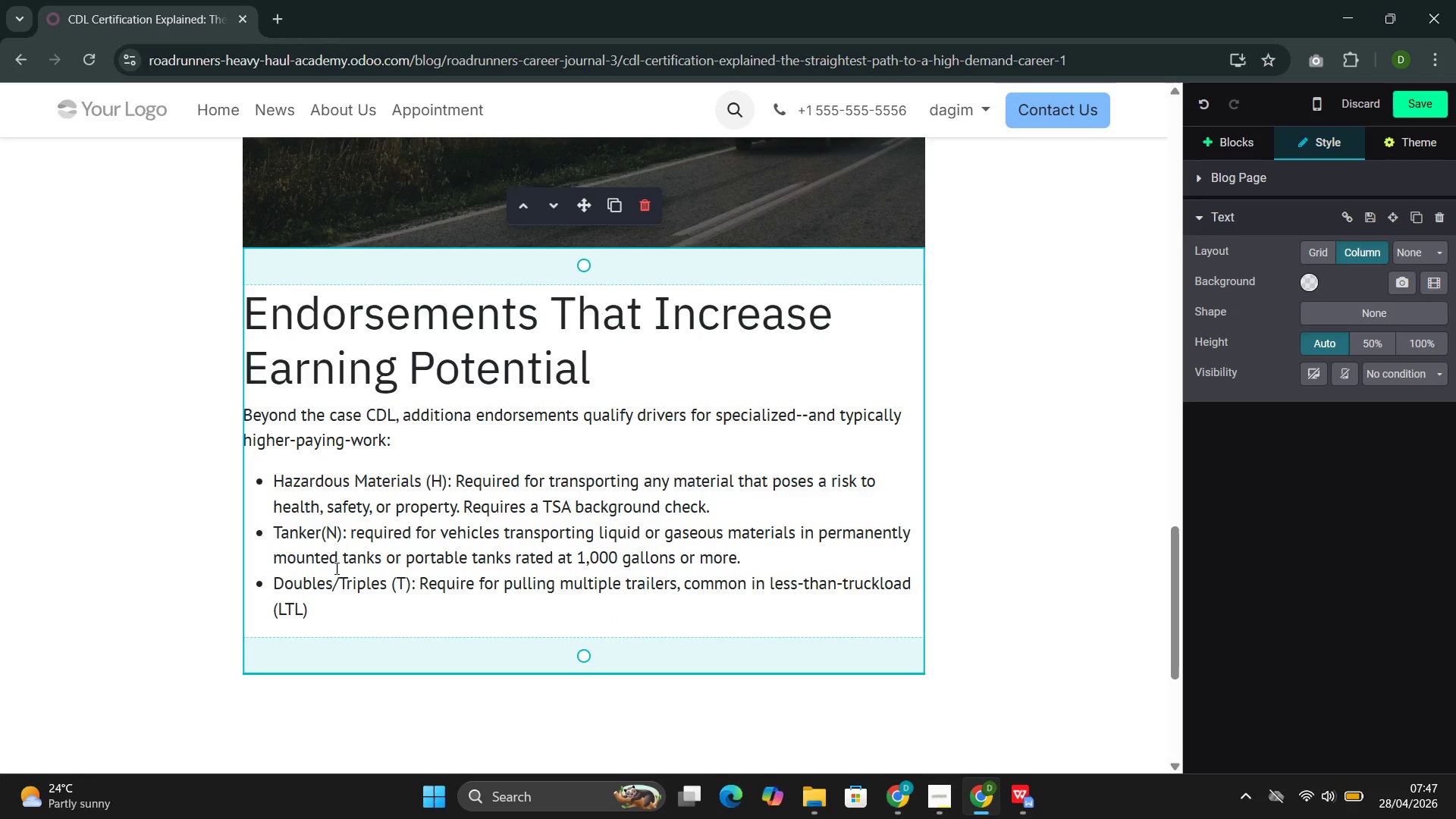 
wait(5.14)
 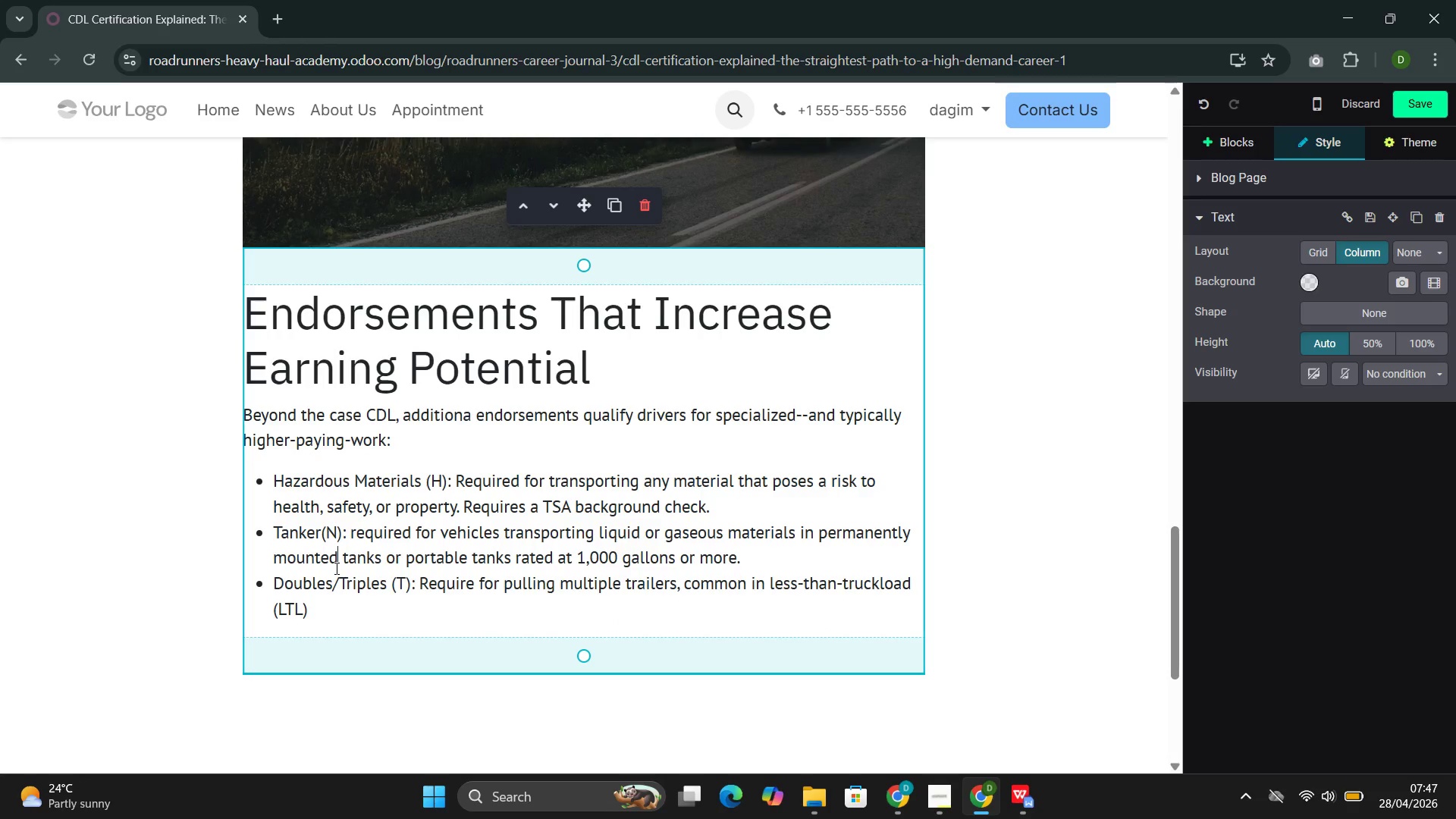 
left_click([320, 611])
 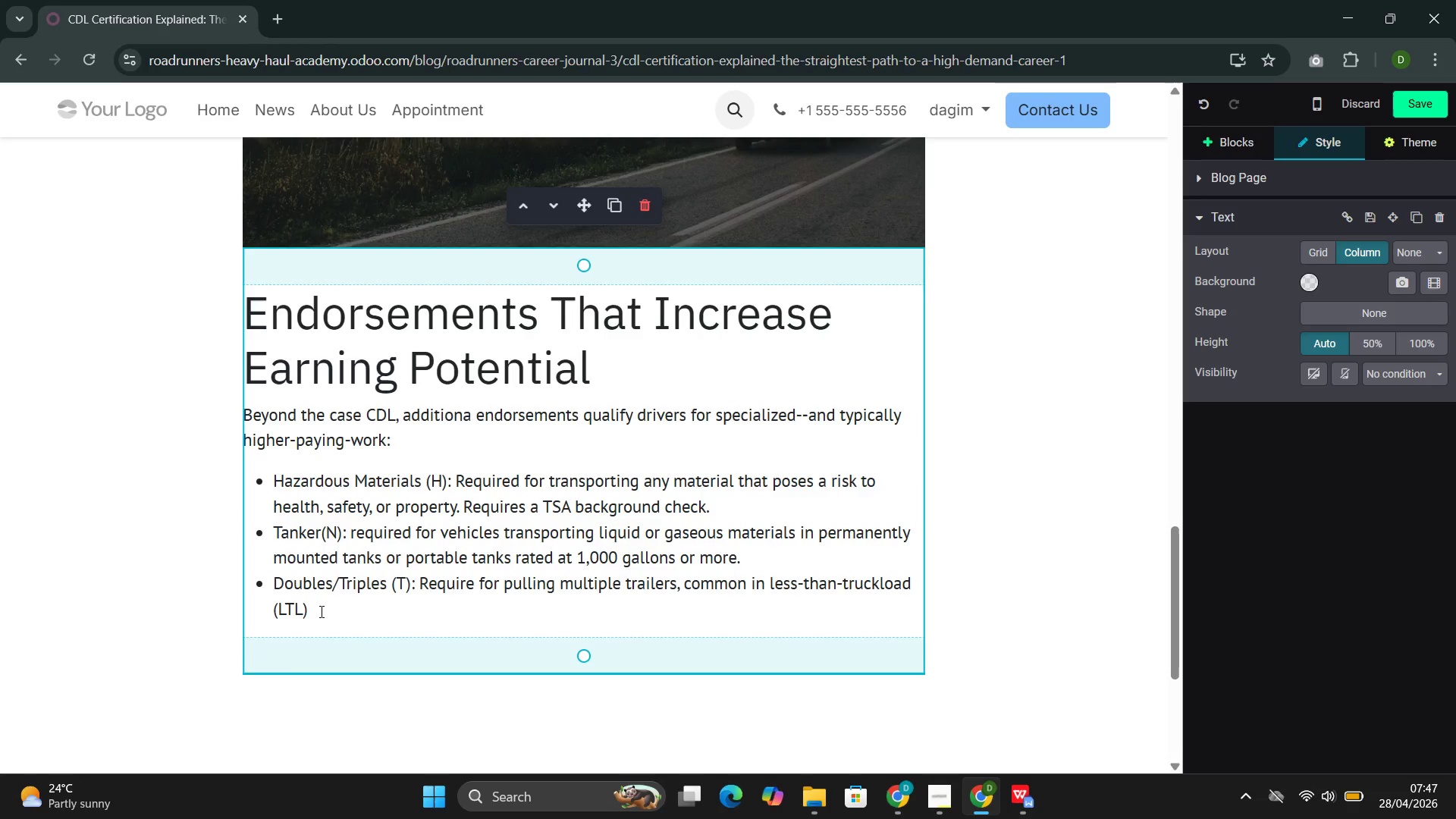 
type( operations.)
 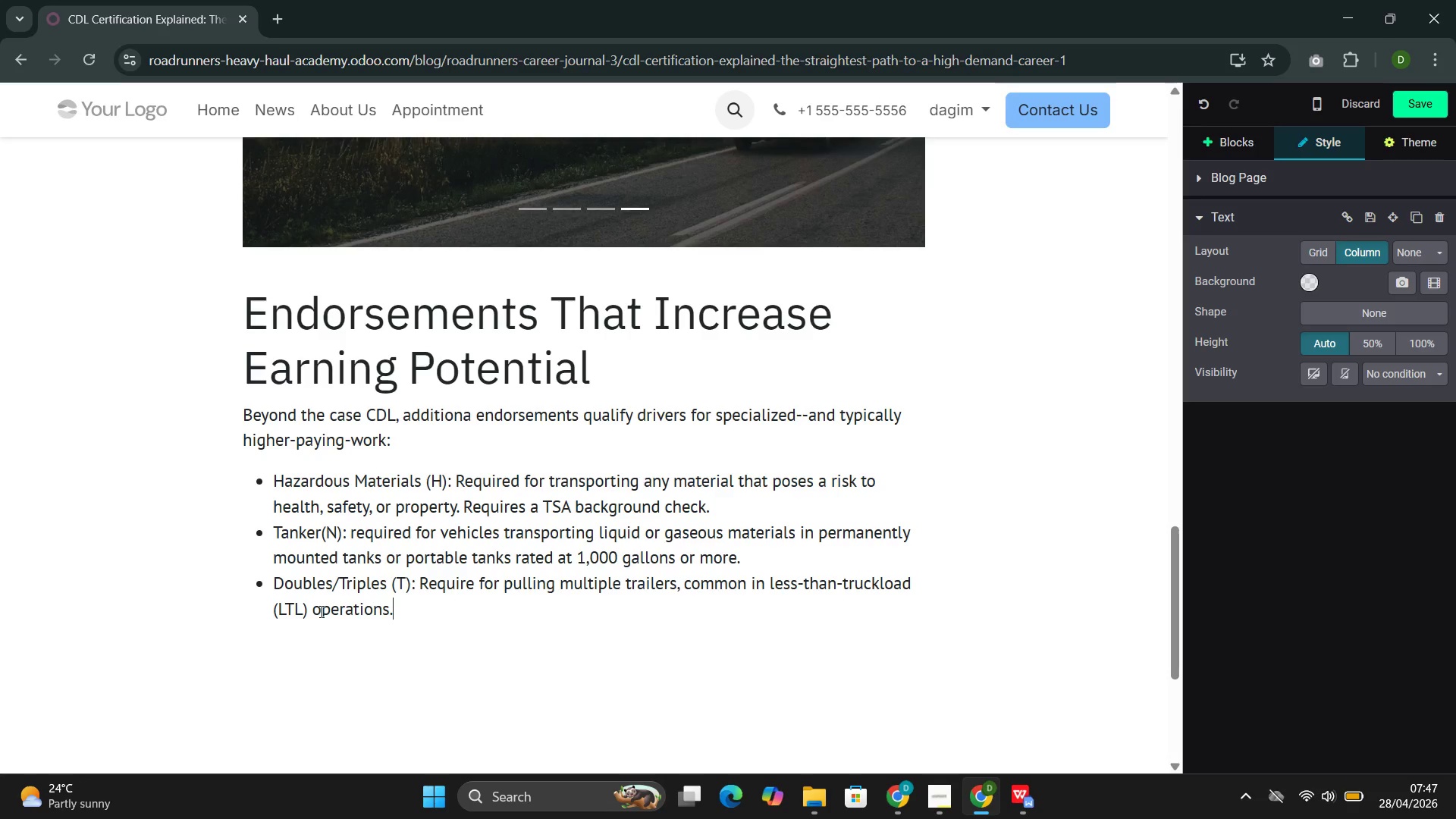 
key(Enter)
 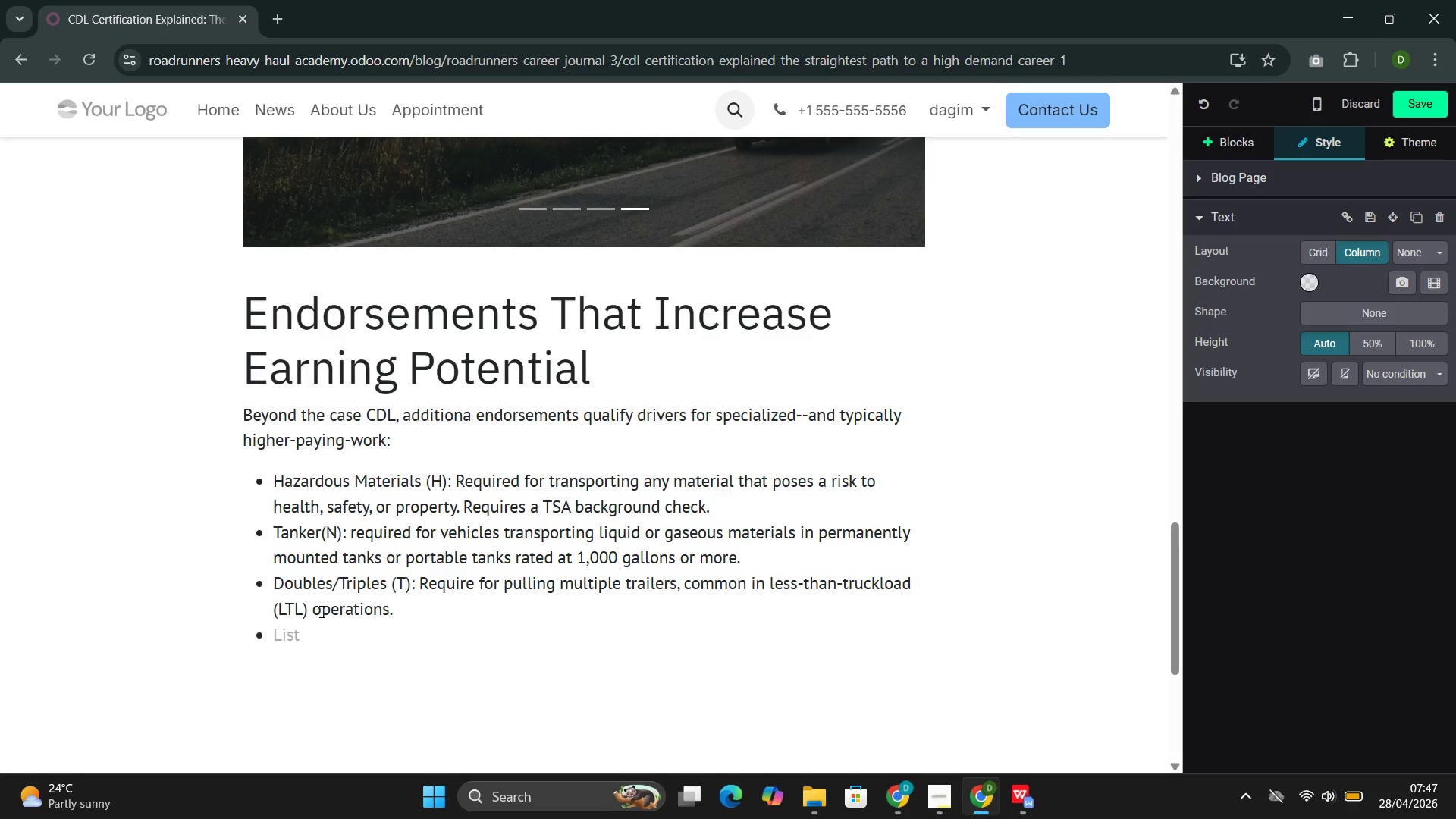 
key(Backspace)
key(Backspace)
type(Eacj)
key(Backspace)
type(h )
 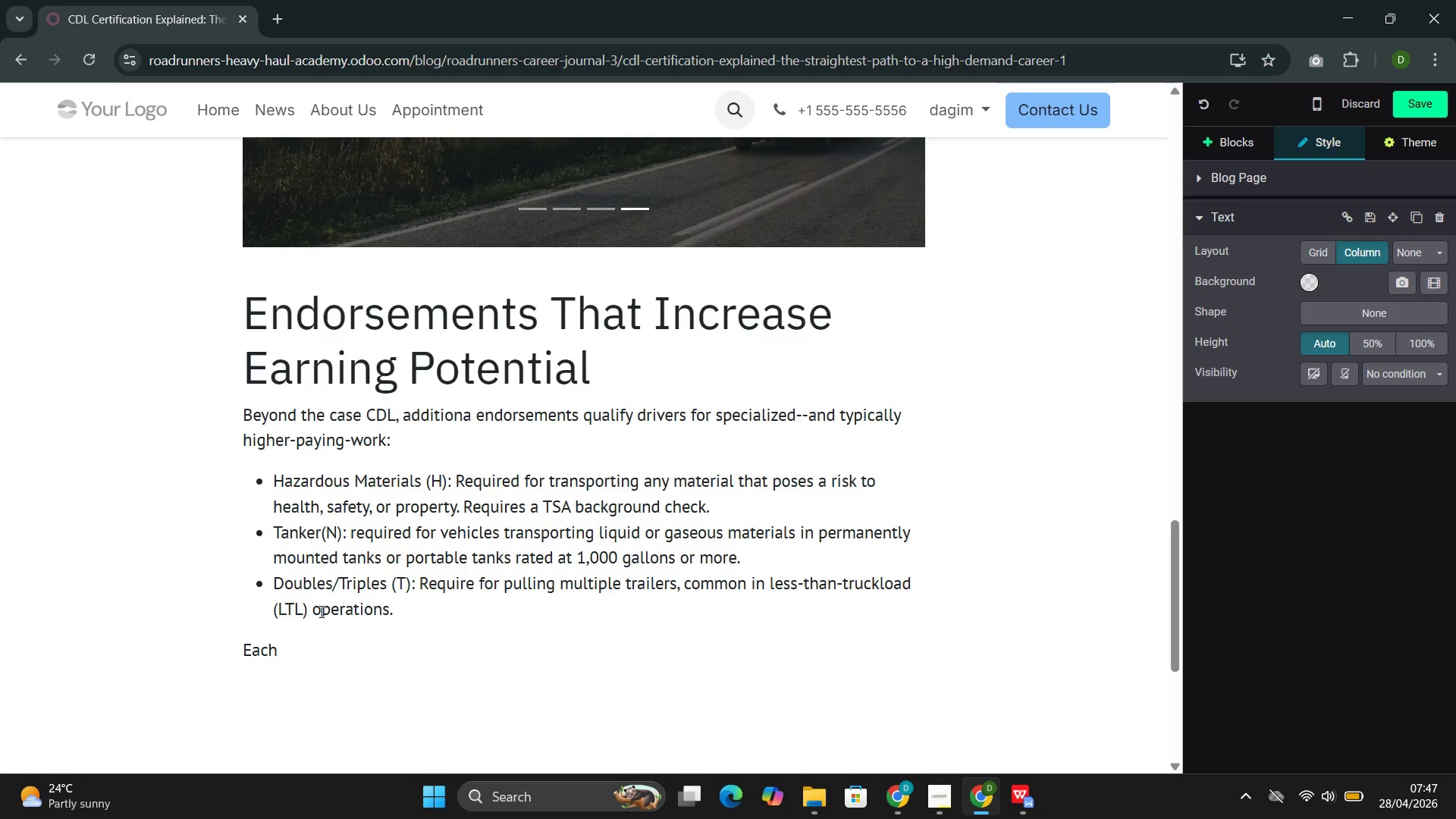 
wait(6.83)
 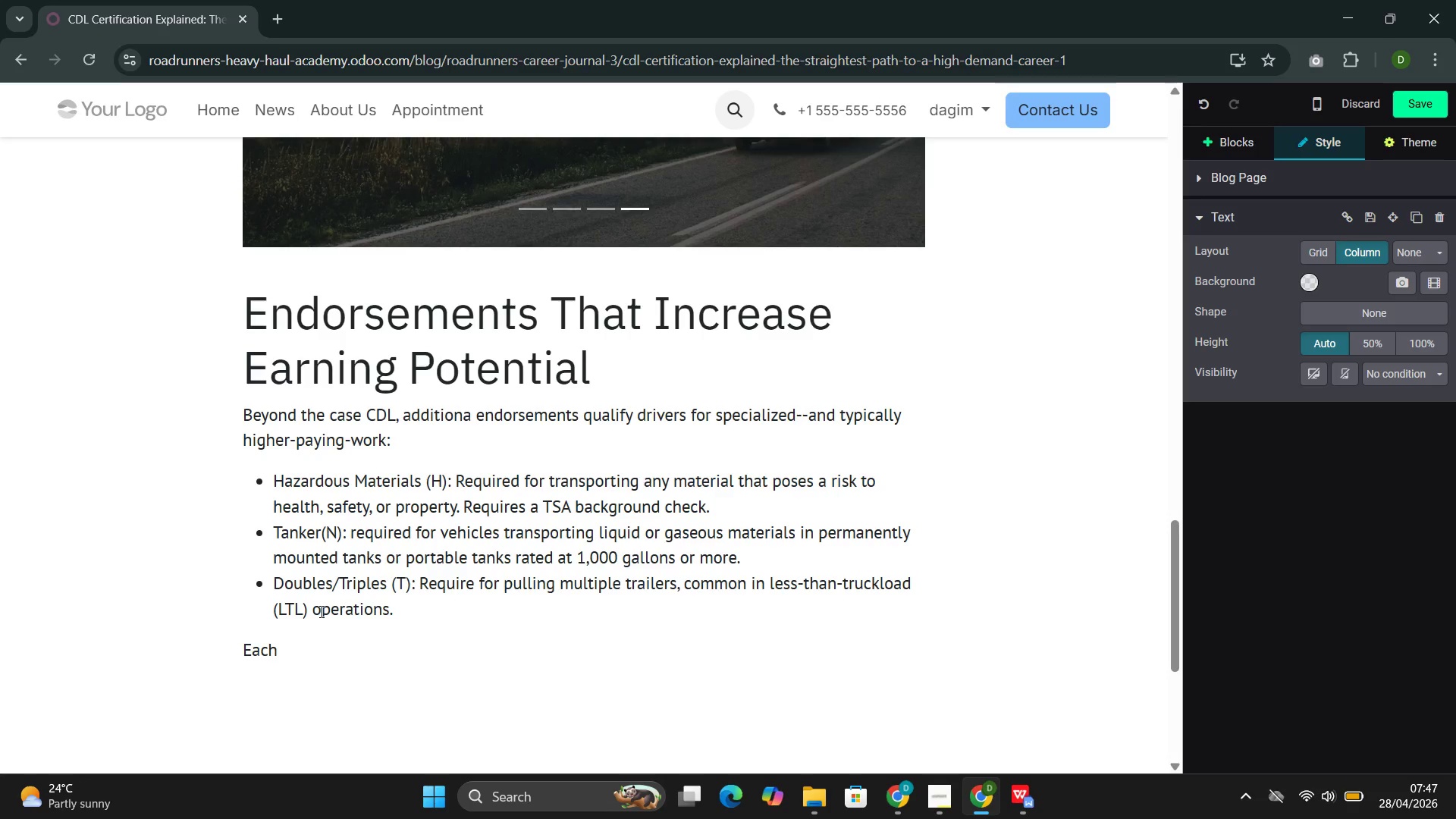 
type(endorsement involvr)
key(Backspace)
type(ed)
key(Backspace)
type(s an addo)
key(Backspace)
type(itional Knowle)
 